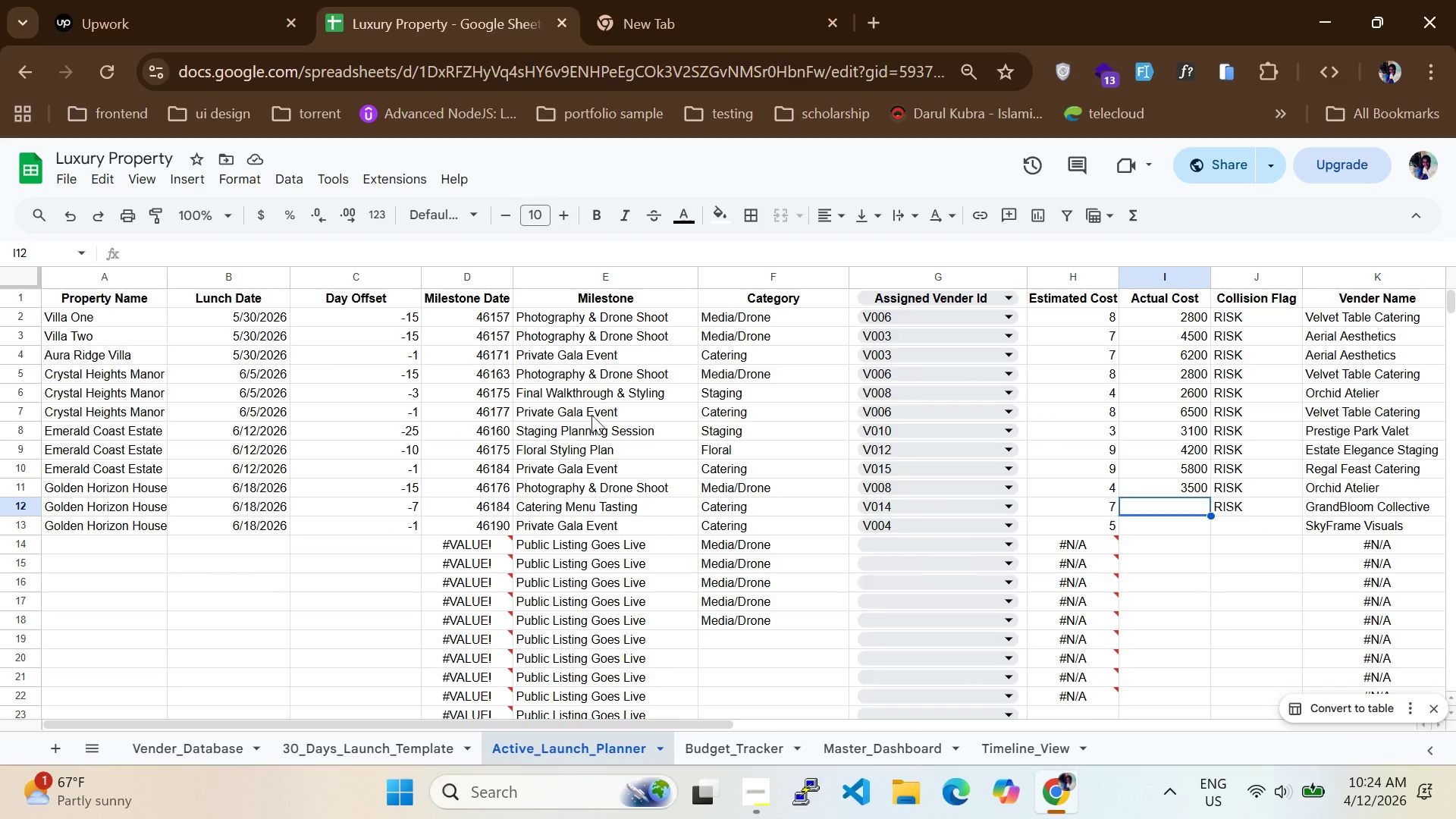 
type(2200)
 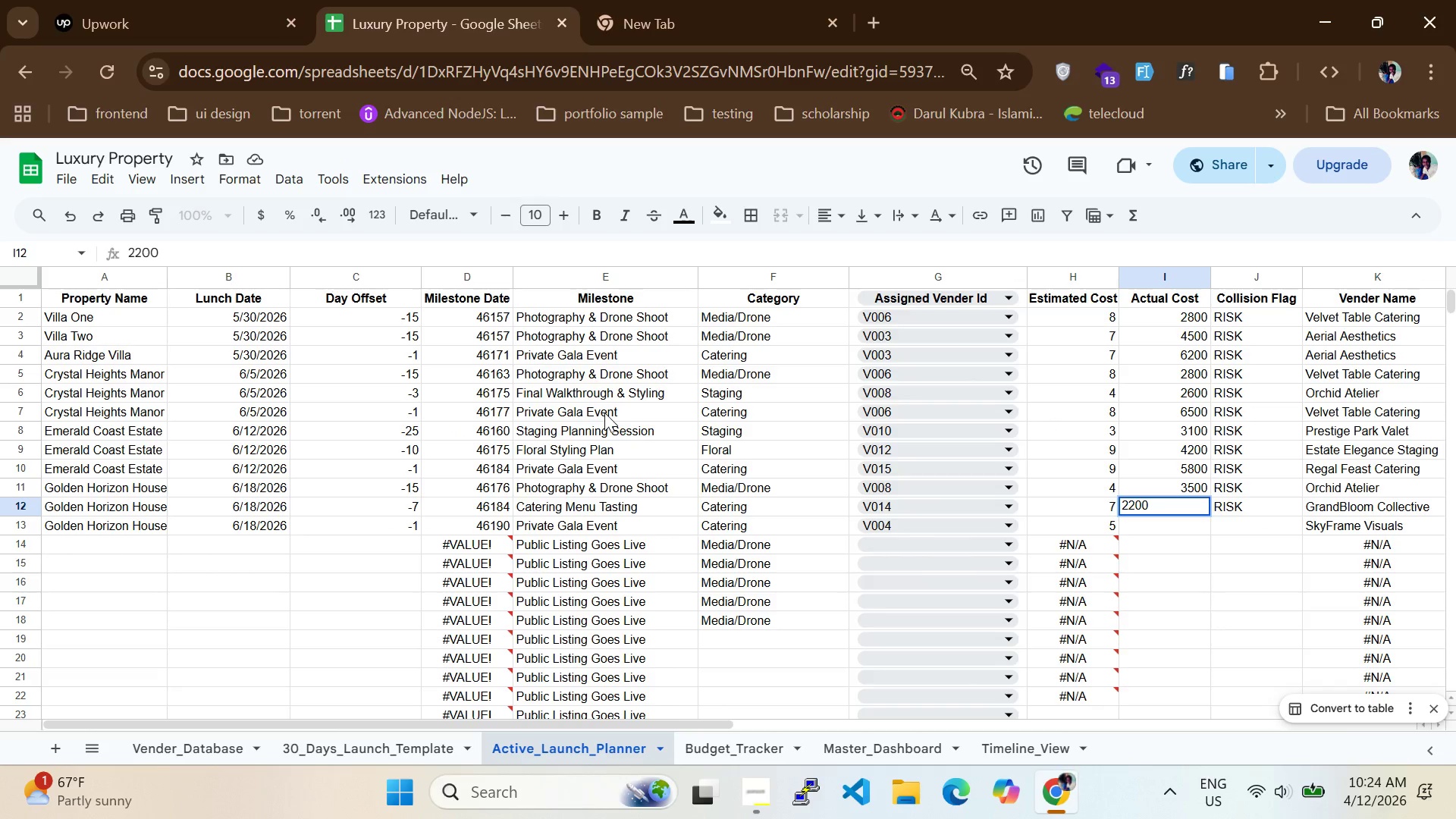 
key(Enter)
 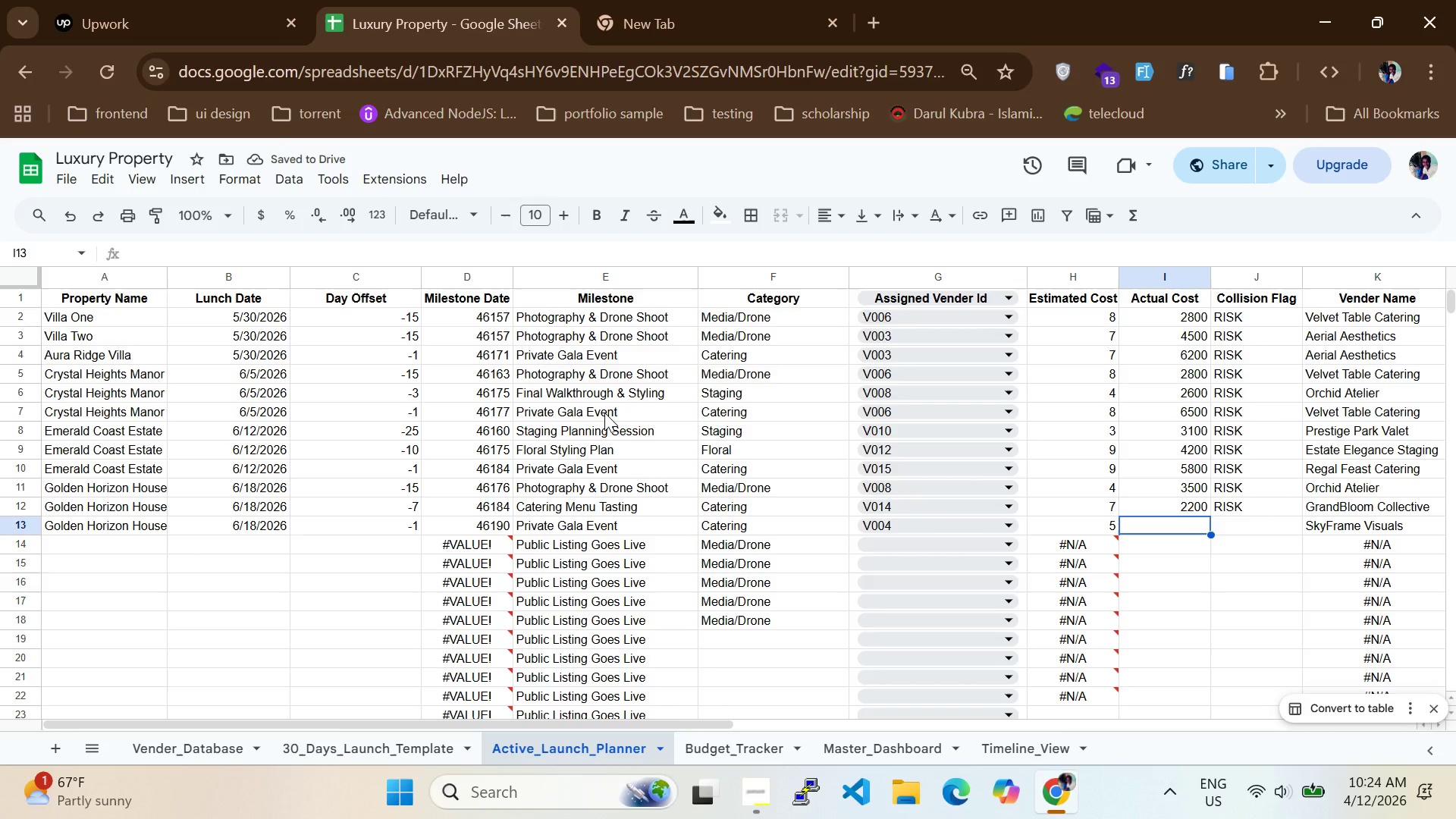 
type(6500)
 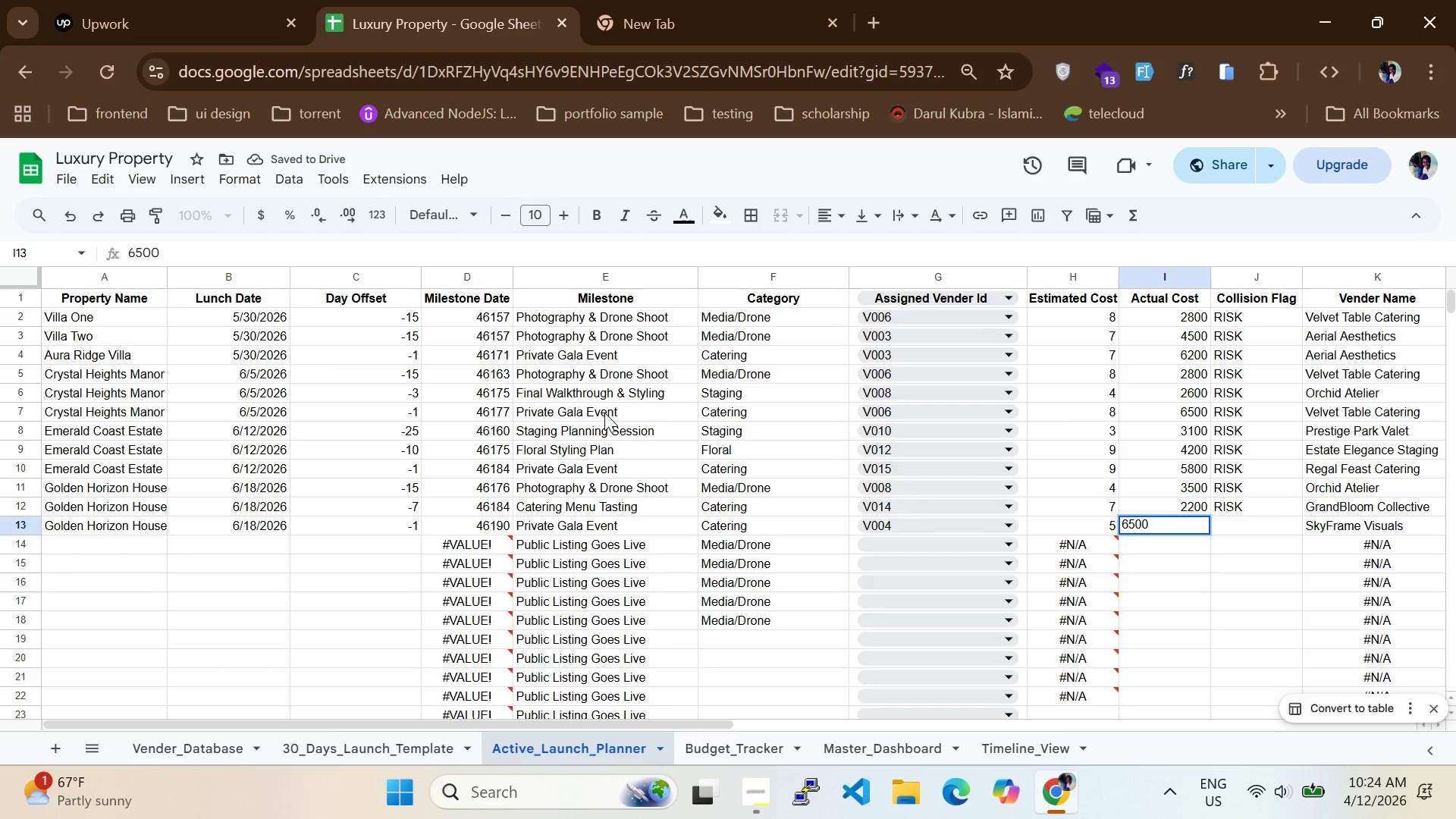 
key(Enter)
 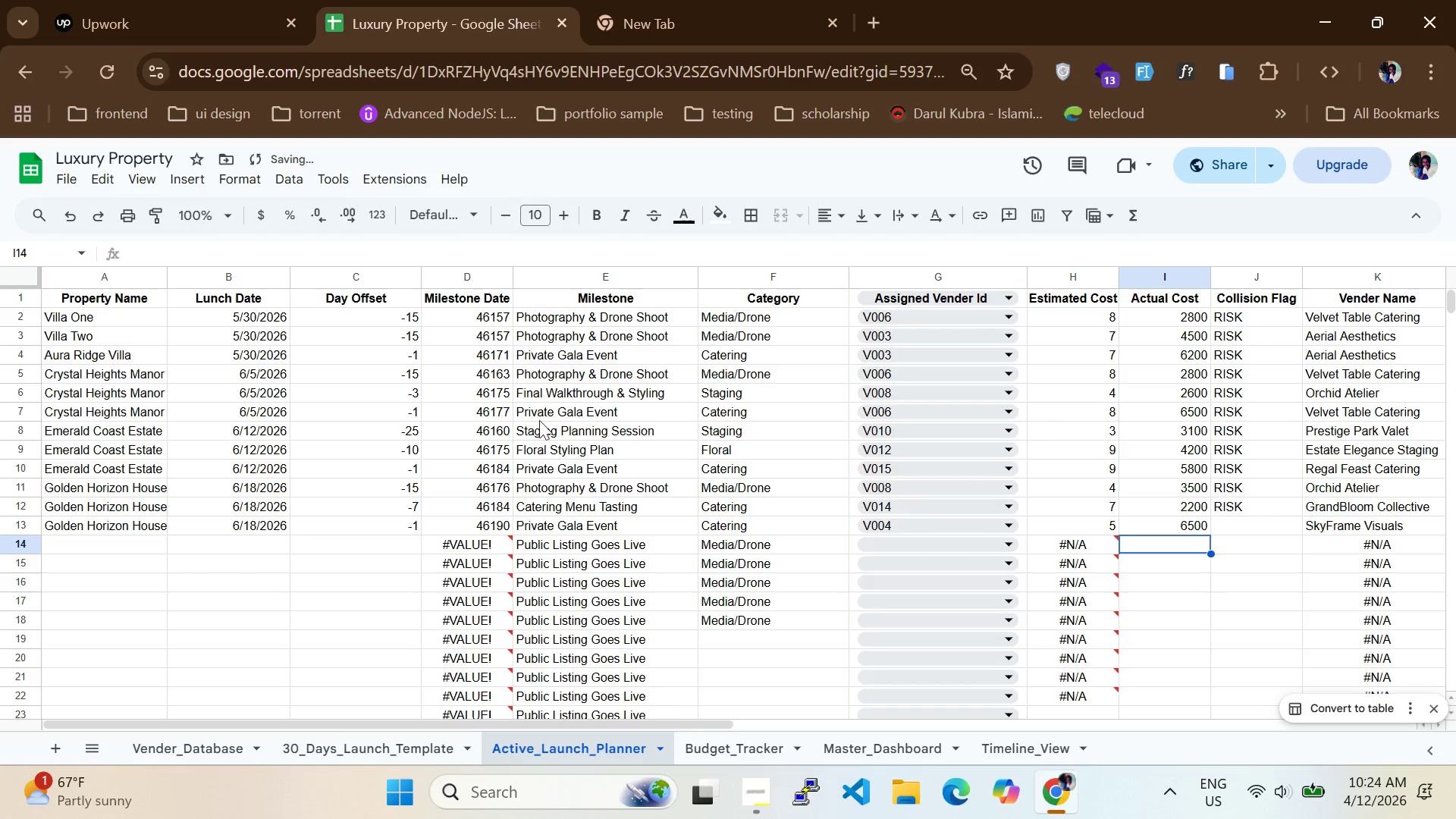 
scroll: coordinate [552, 526], scroll_direction: down, amount: 54.0
 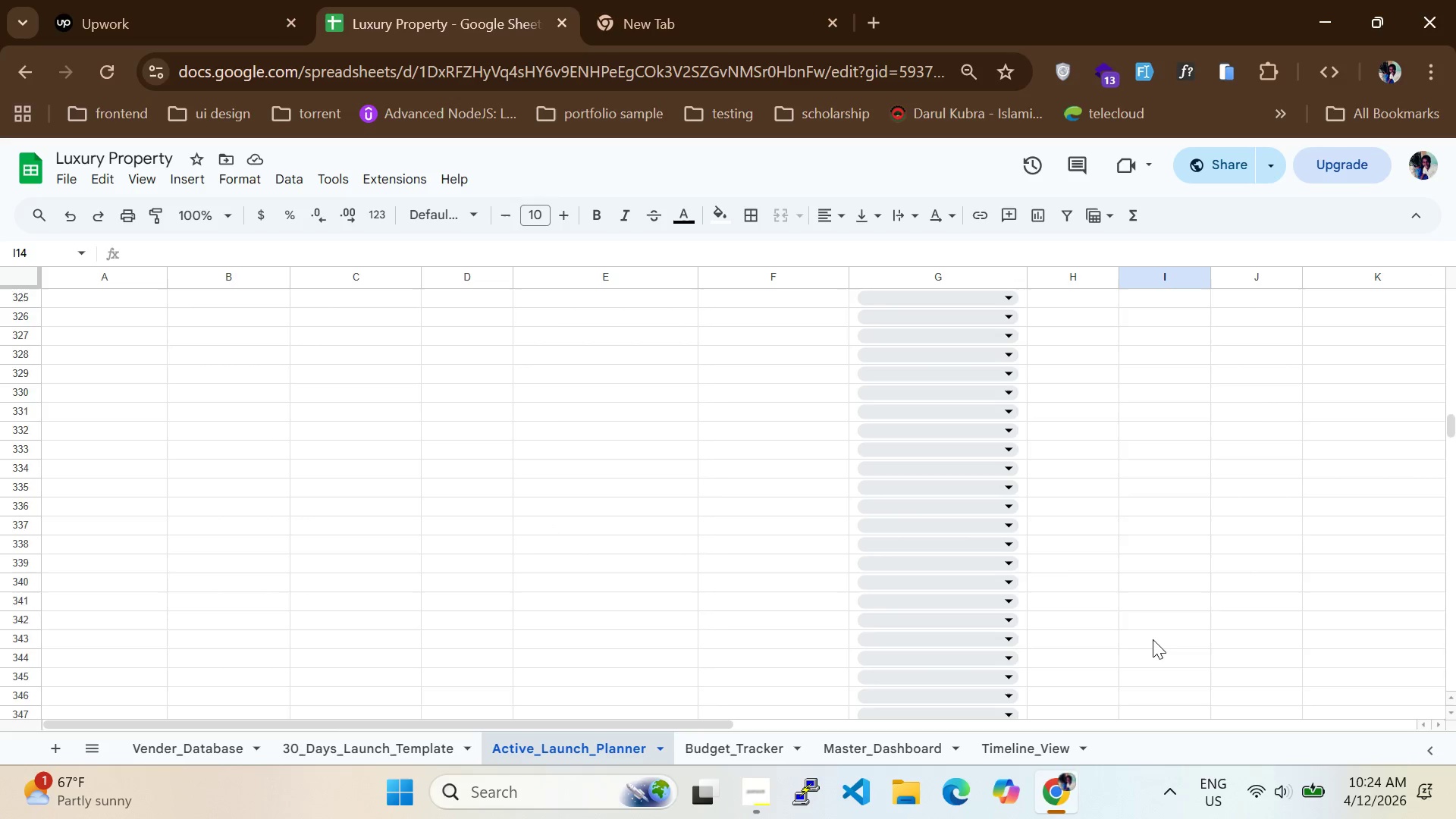 
left_click_drag(start_coordinate=[1212, 610], to_coordinate=[16, 633])
 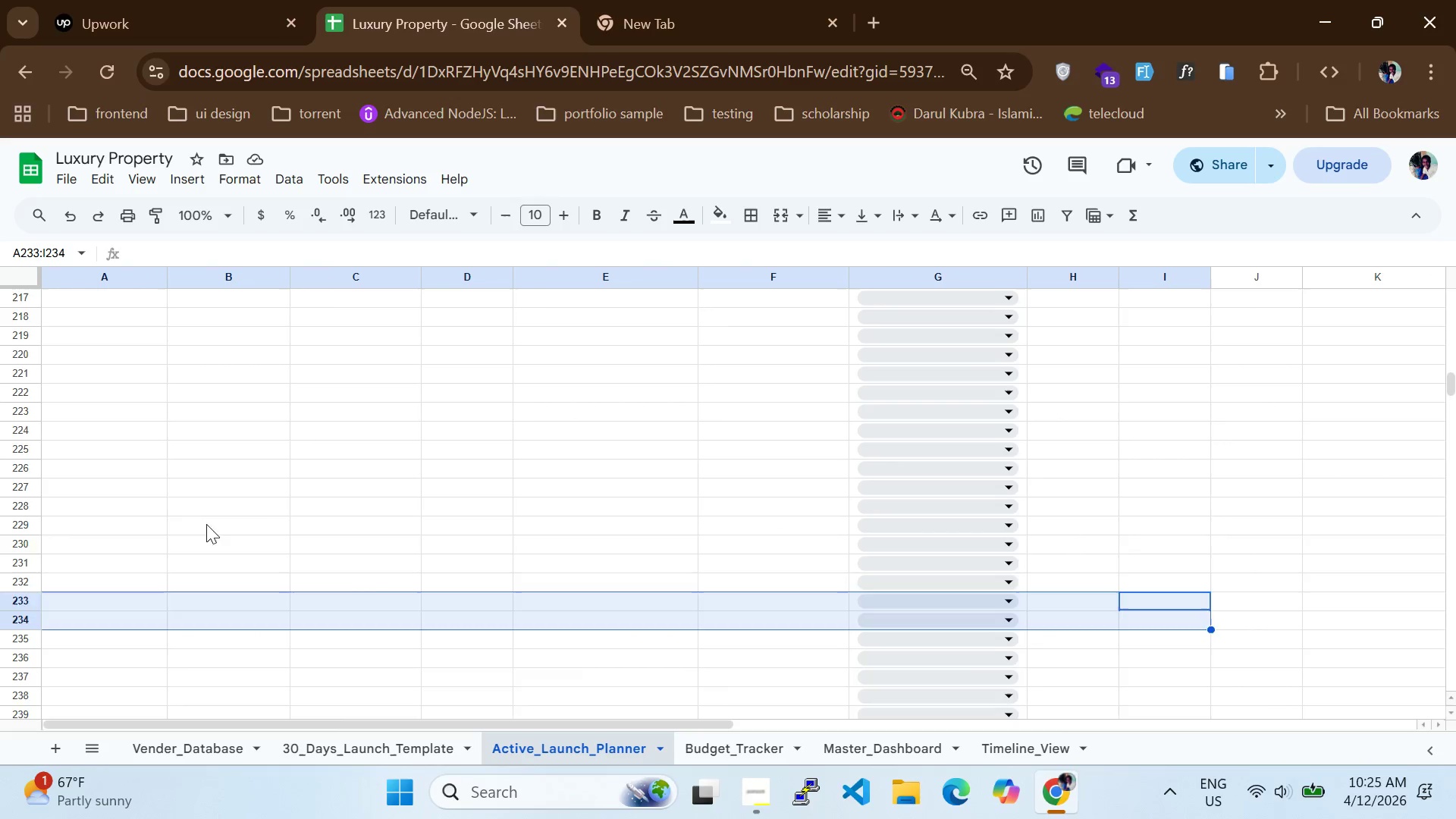 
scroll: coordinate [801, 530], scroll_direction: up, amount: 18.0
 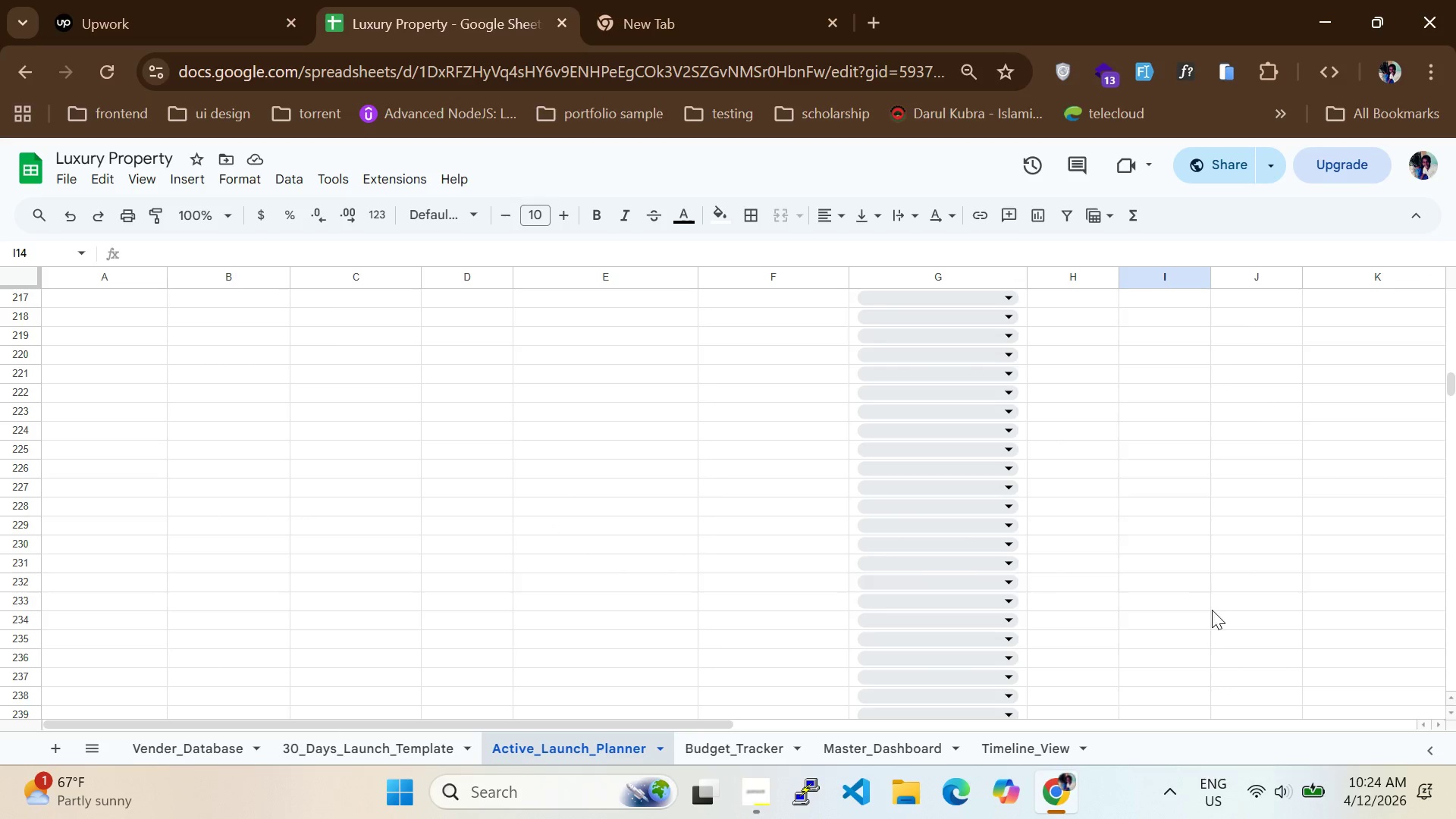 
left_click_drag(start_coordinate=[467, 588], to_coordinate=[441, 405])
 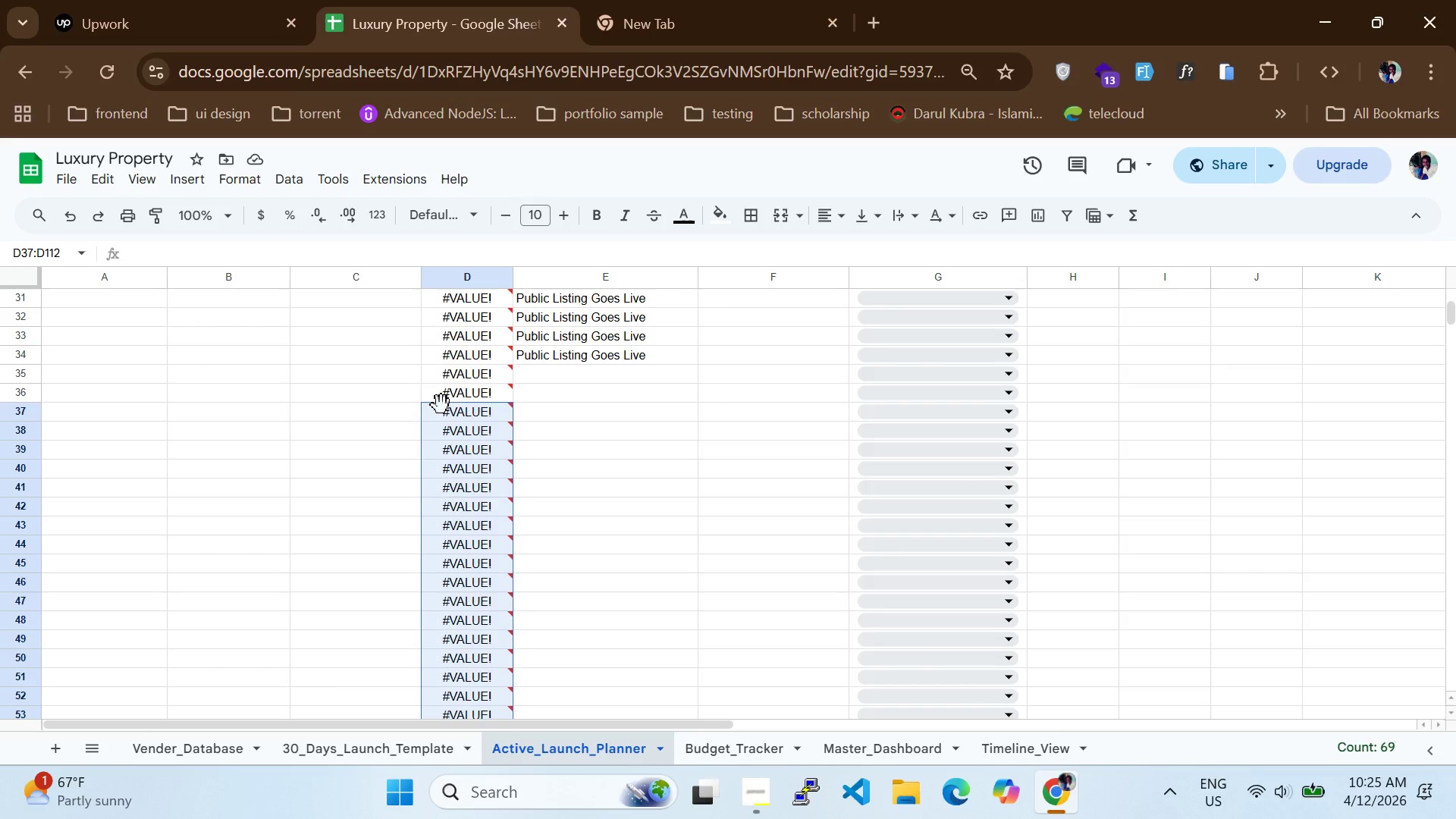 
scroll: coordinate [521, 388], scroll_direction: up, amount: 31.0
 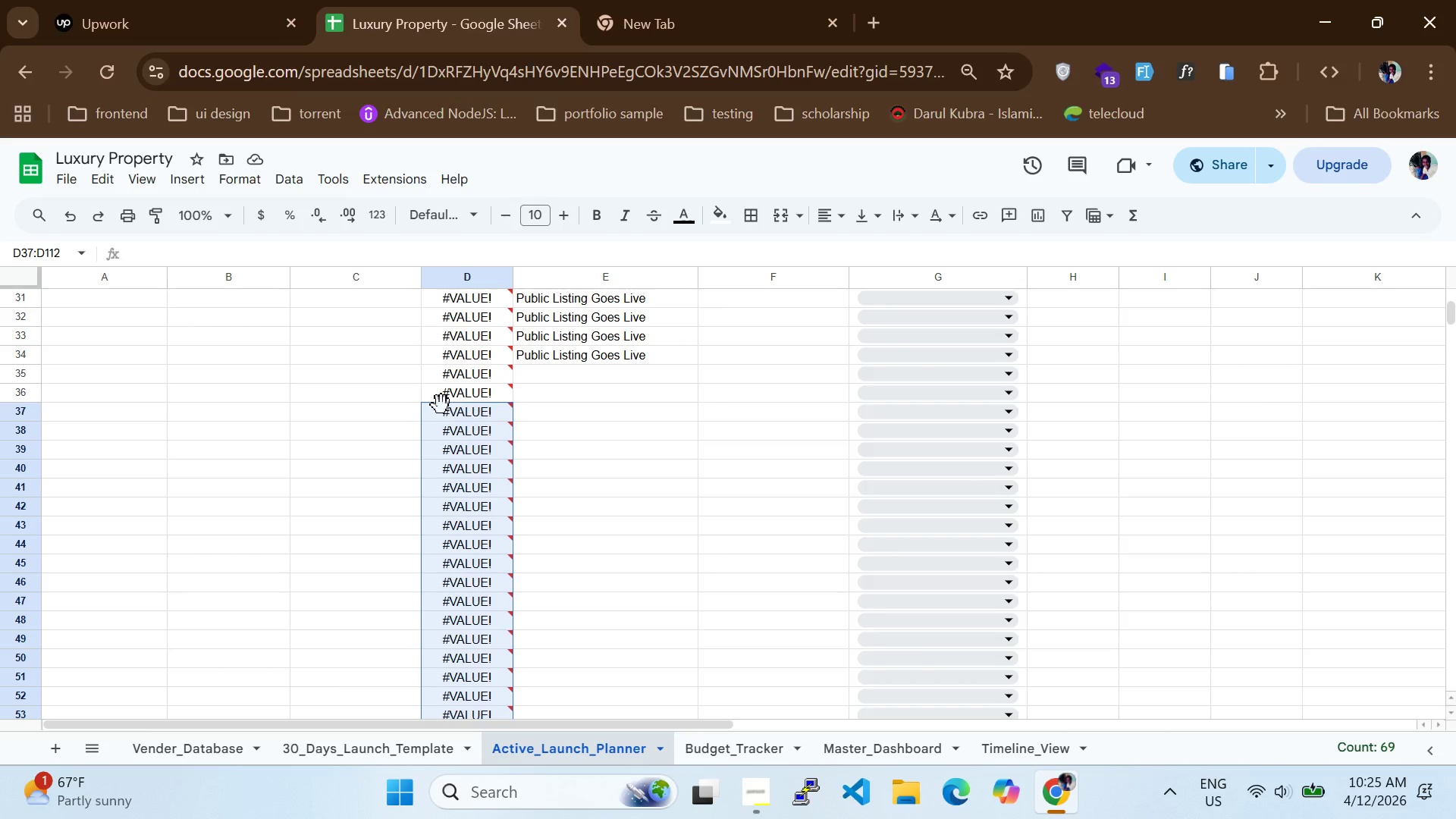 
key(Delete)
 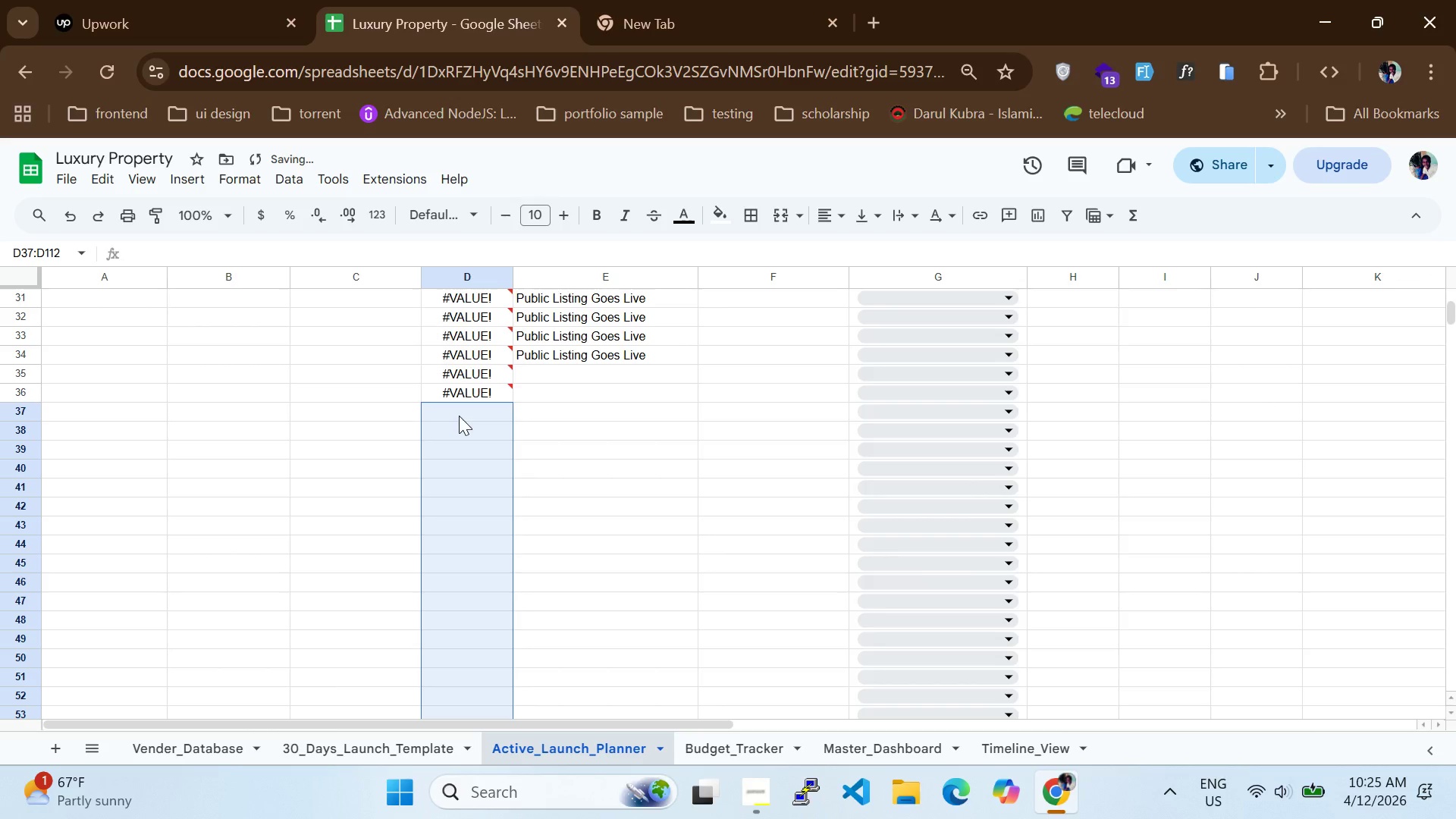 
scroll: coordinate [623, 452], scroll_direction: up, amount: 5.0
 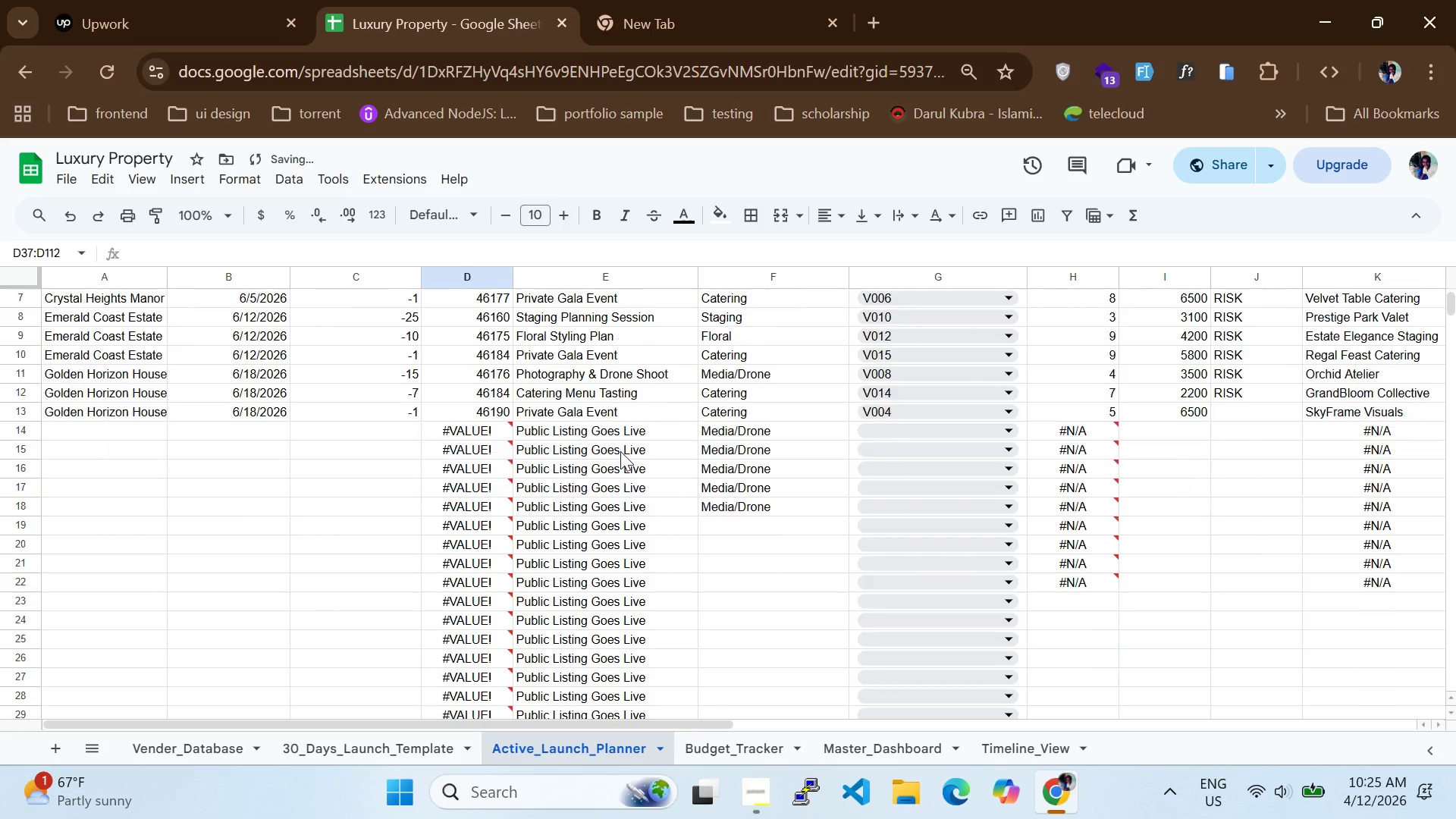 
scroll: coordinate [620, 451], scroll_direction: down, amount: 1.0
 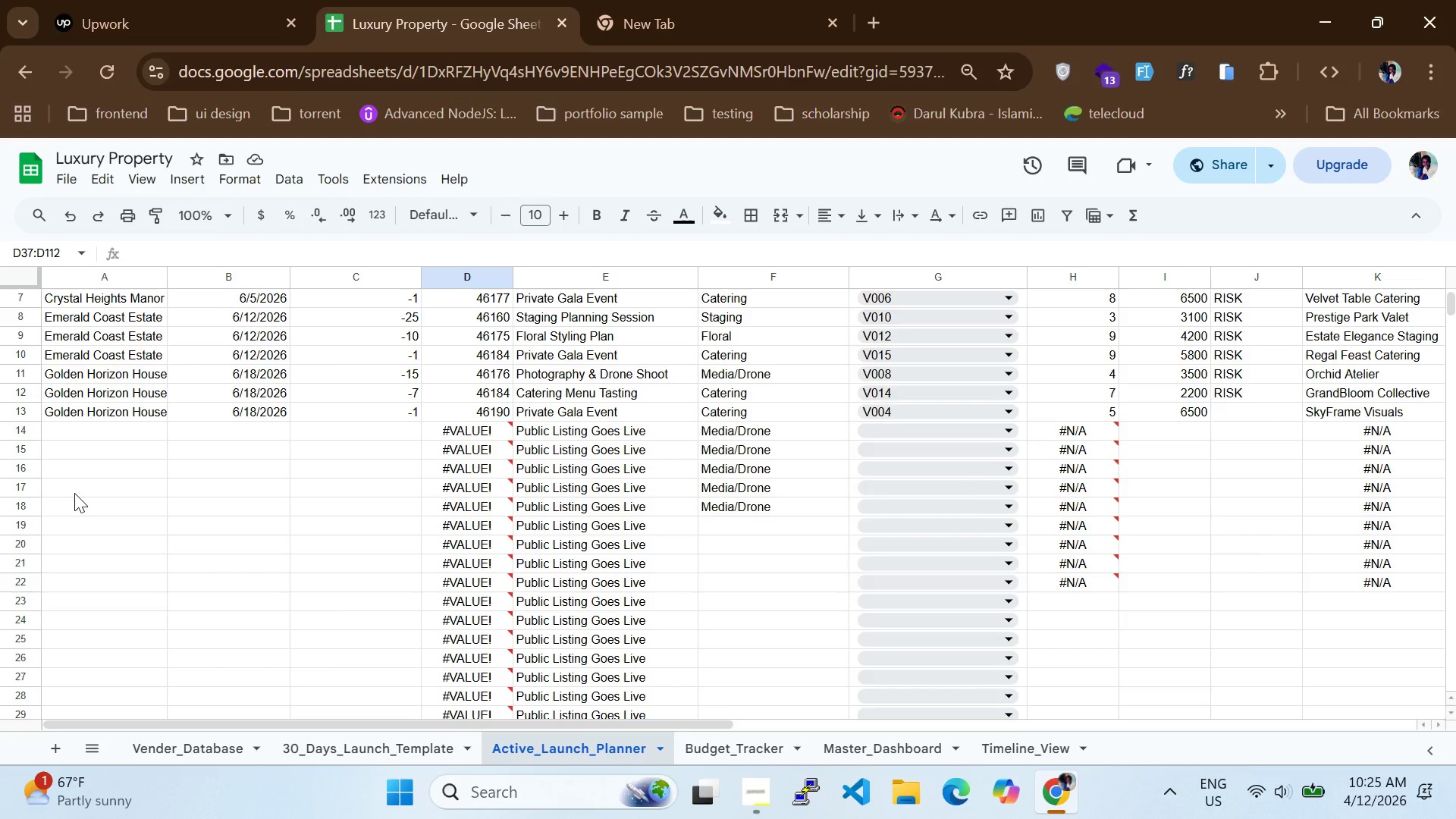 
wait(5.28)
 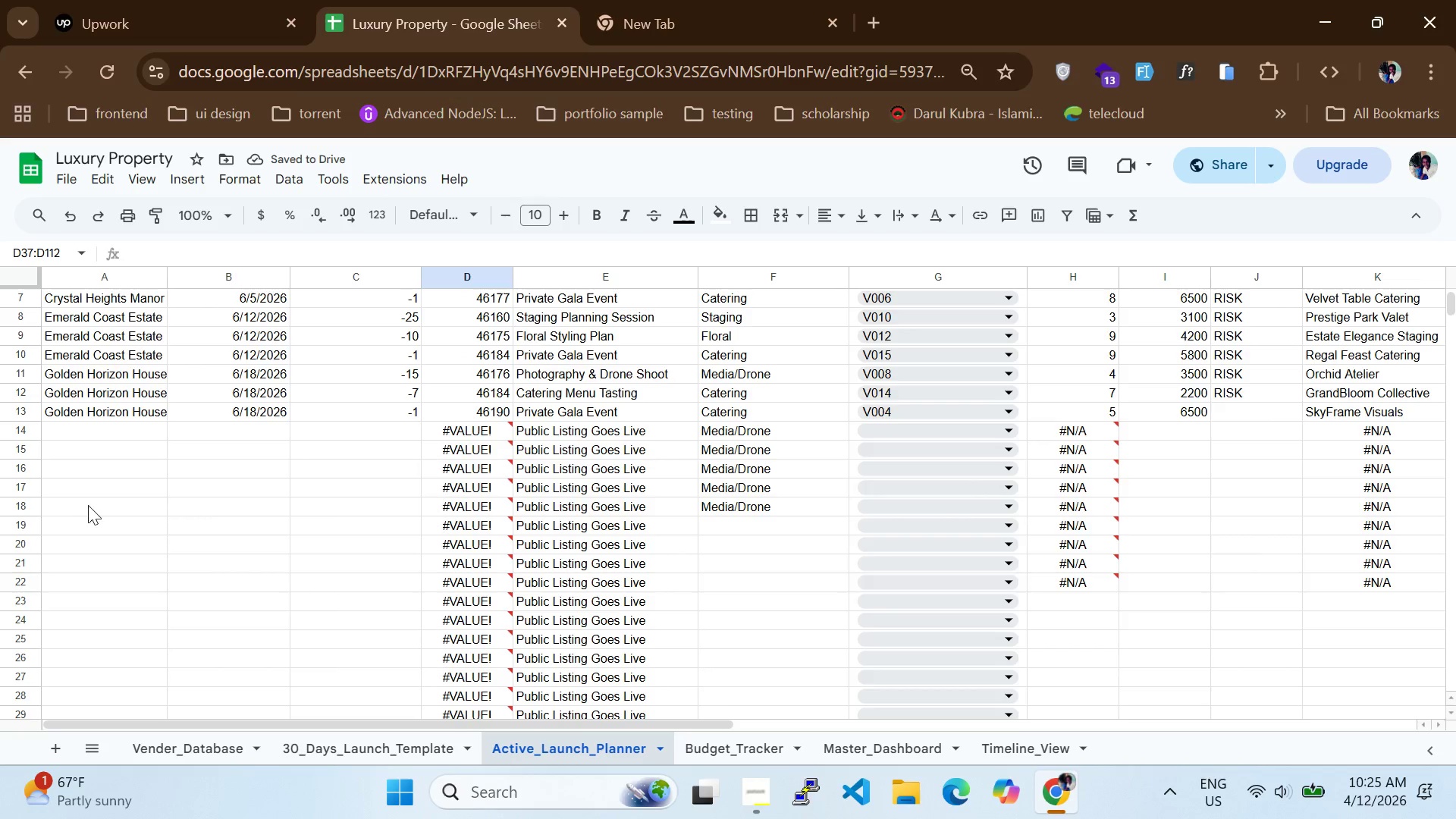 
left_click([78, 431])
 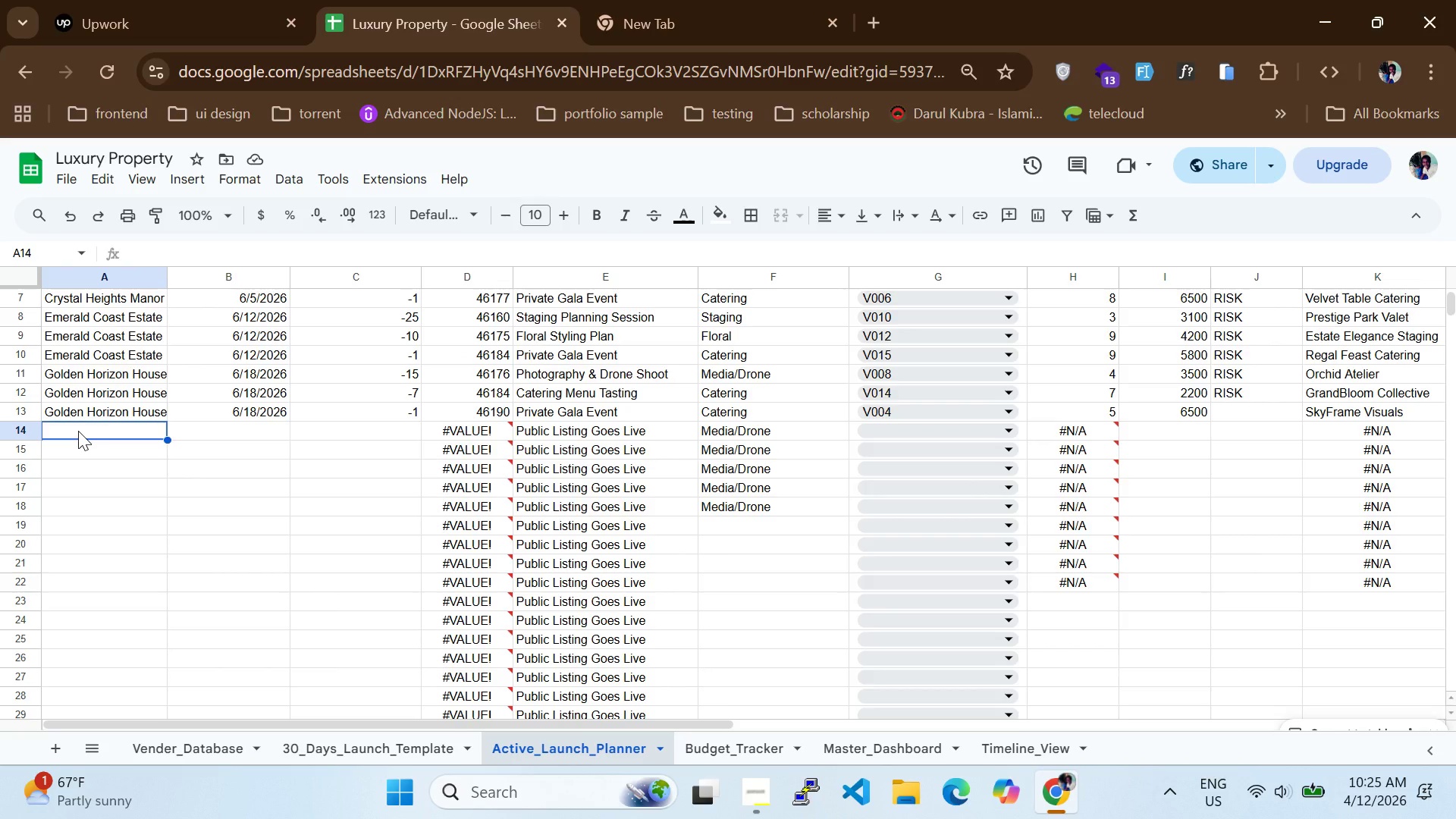 
wait(5.12)
 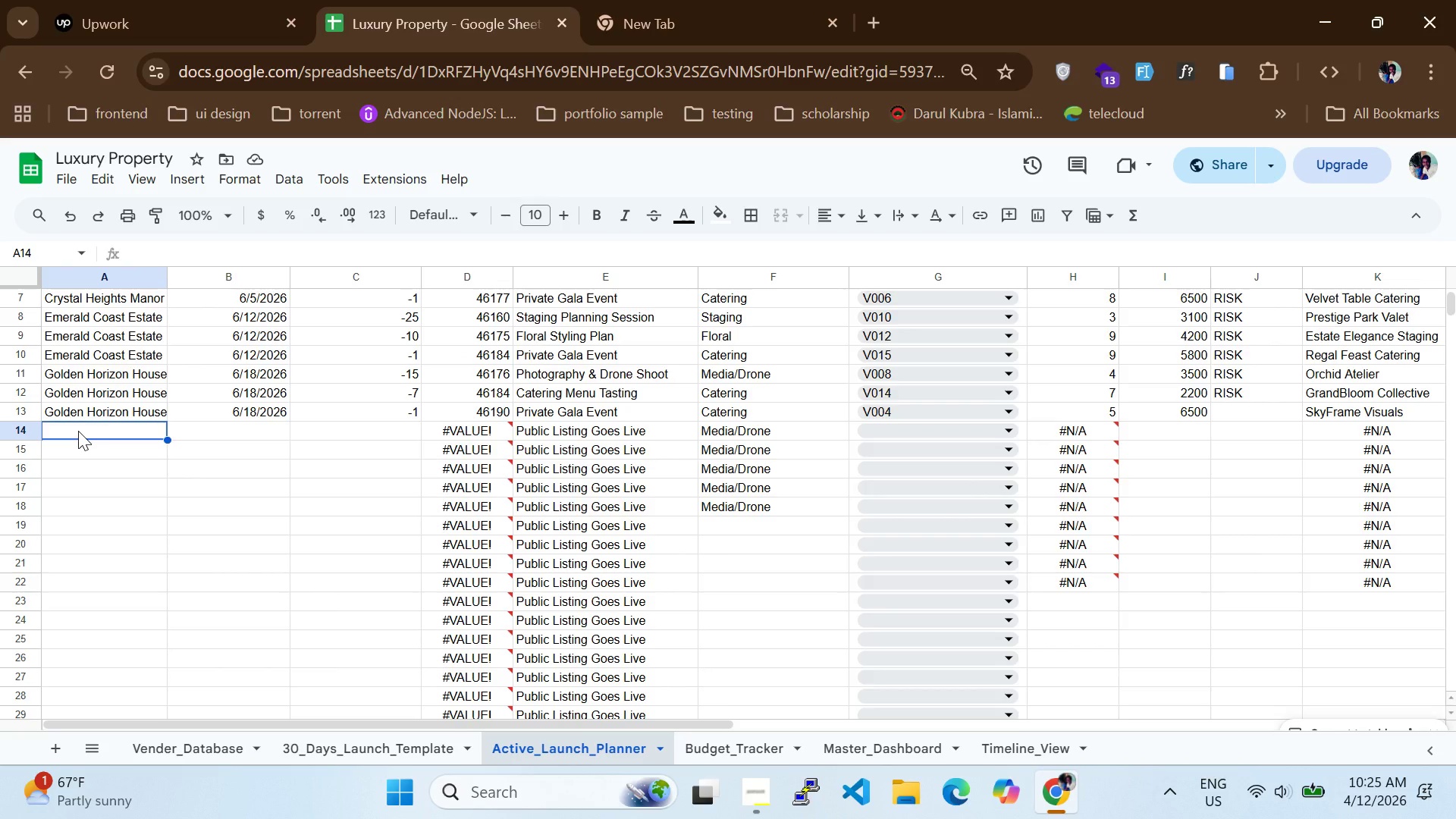 
type(Silver )
 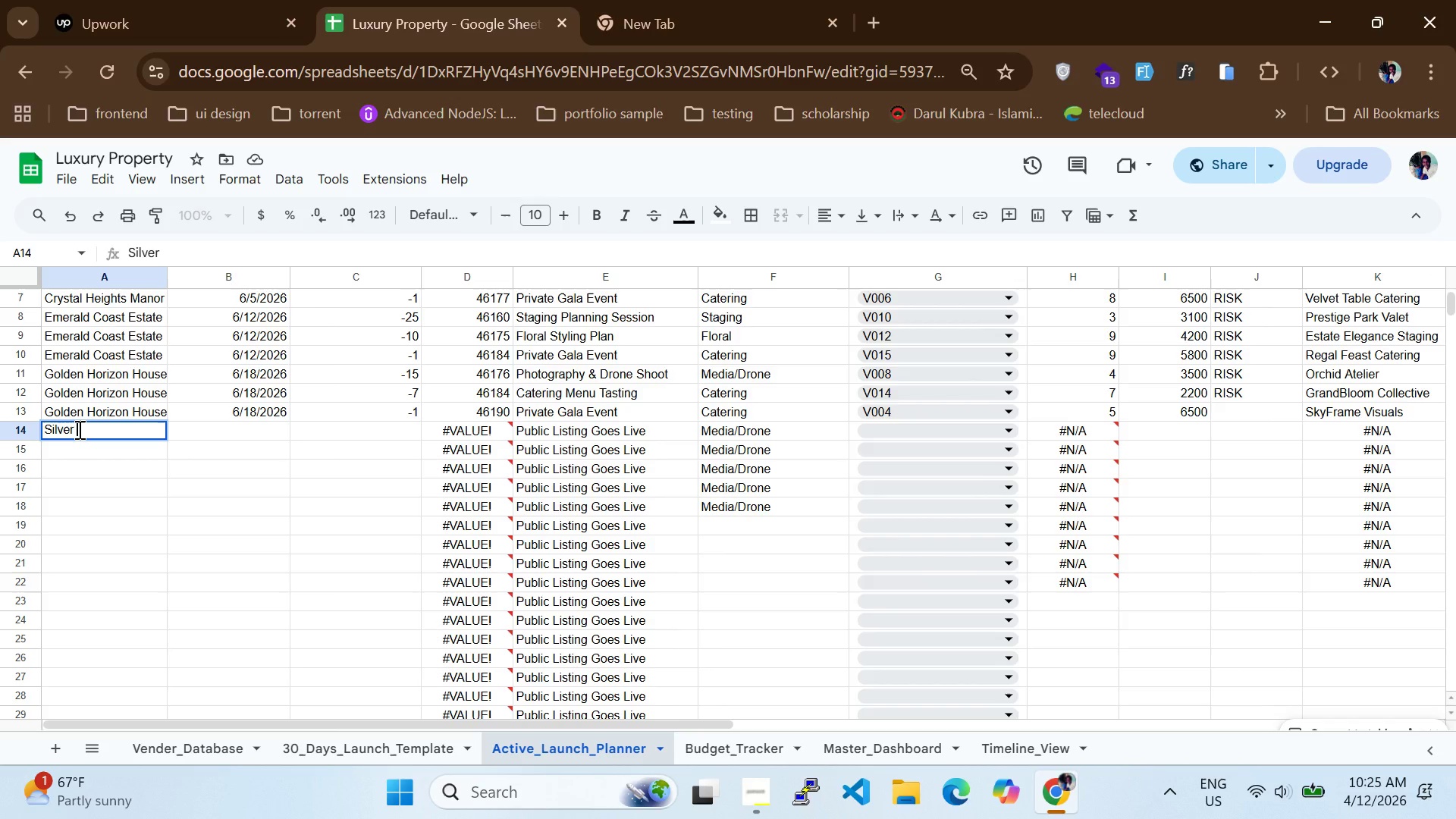 
type(Oak Residene)
 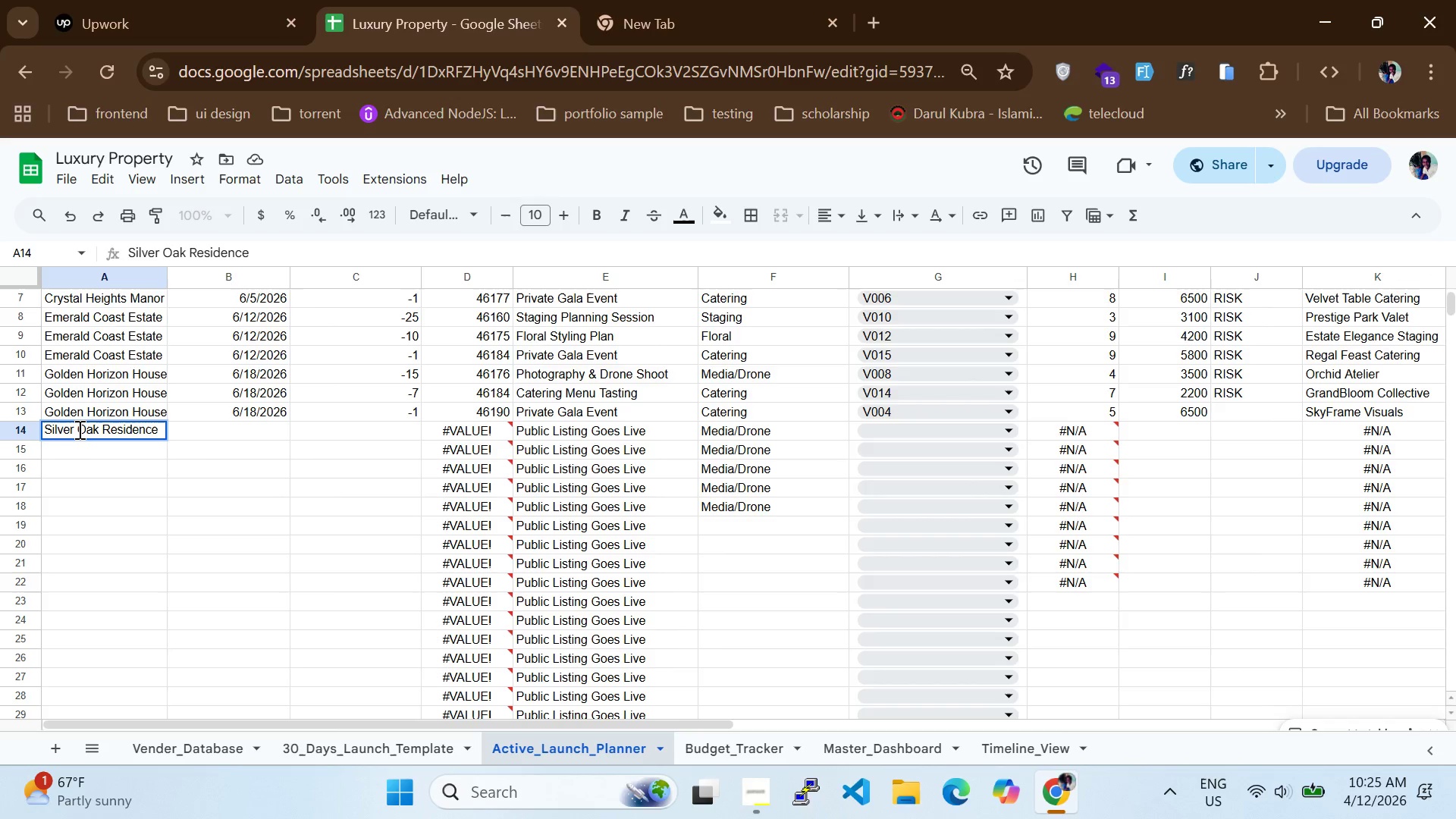 
hold_key(key=C, duration=0.56)
 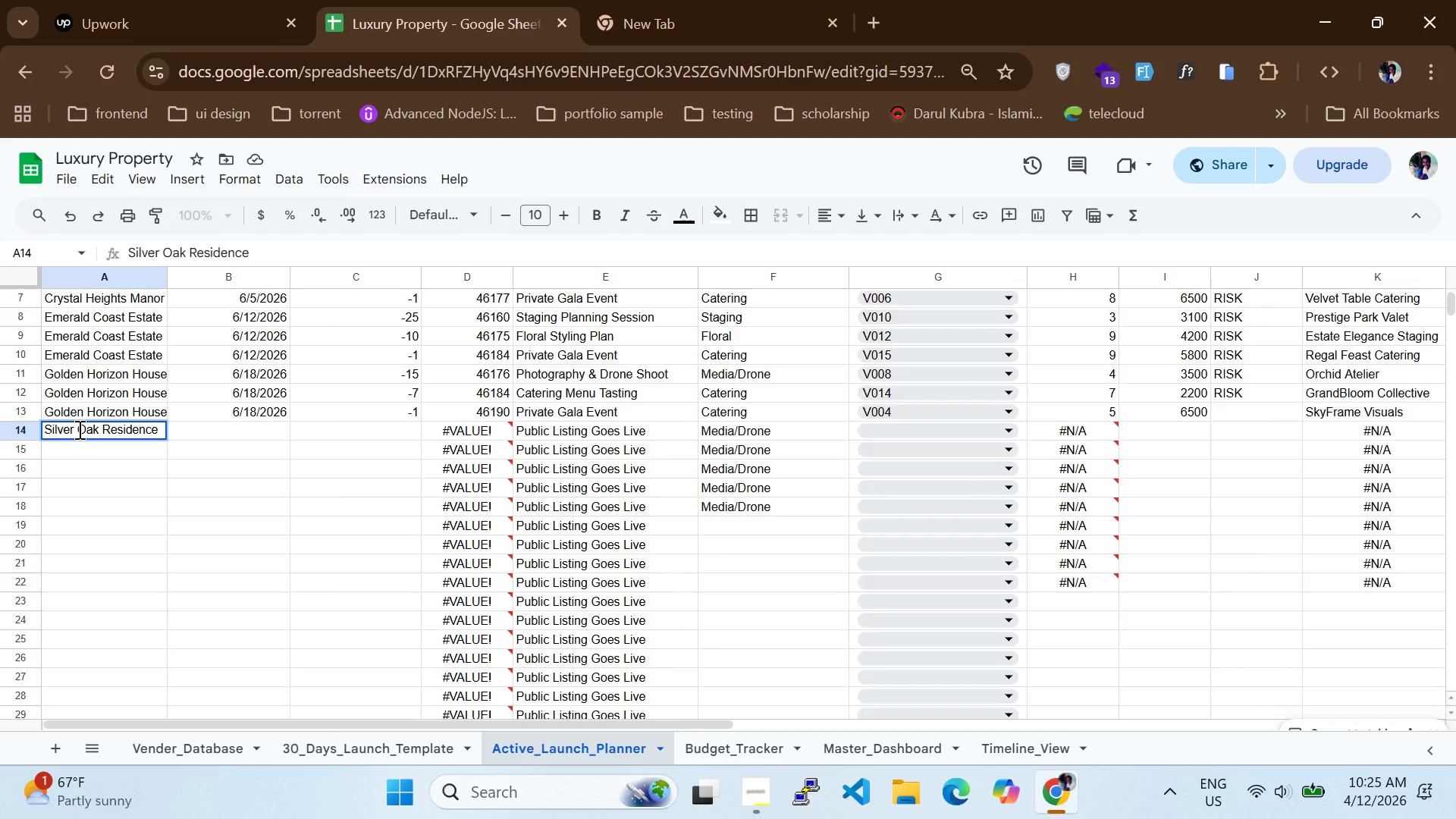 
key(Control+A)
 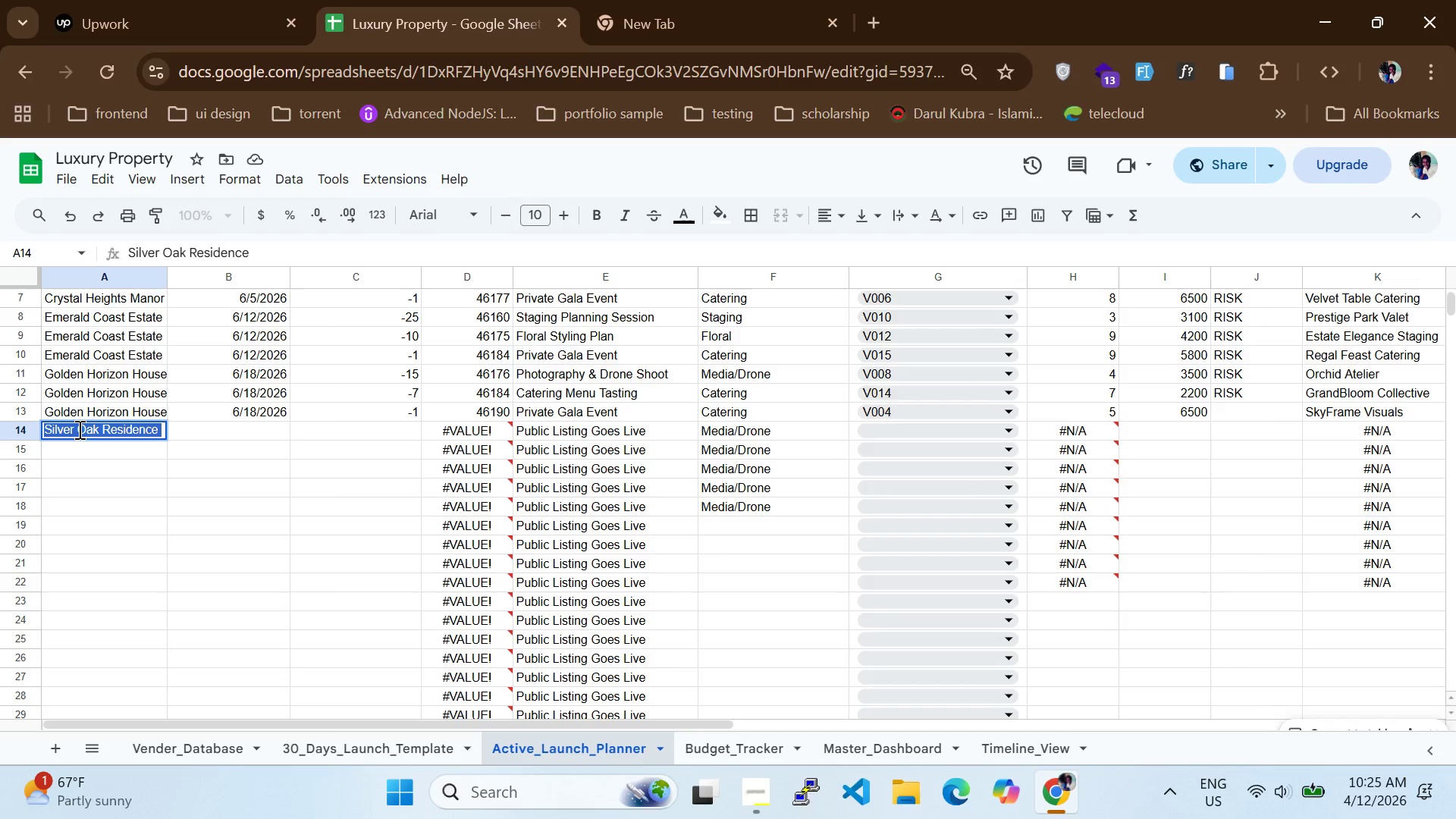 
key(Control+C)
 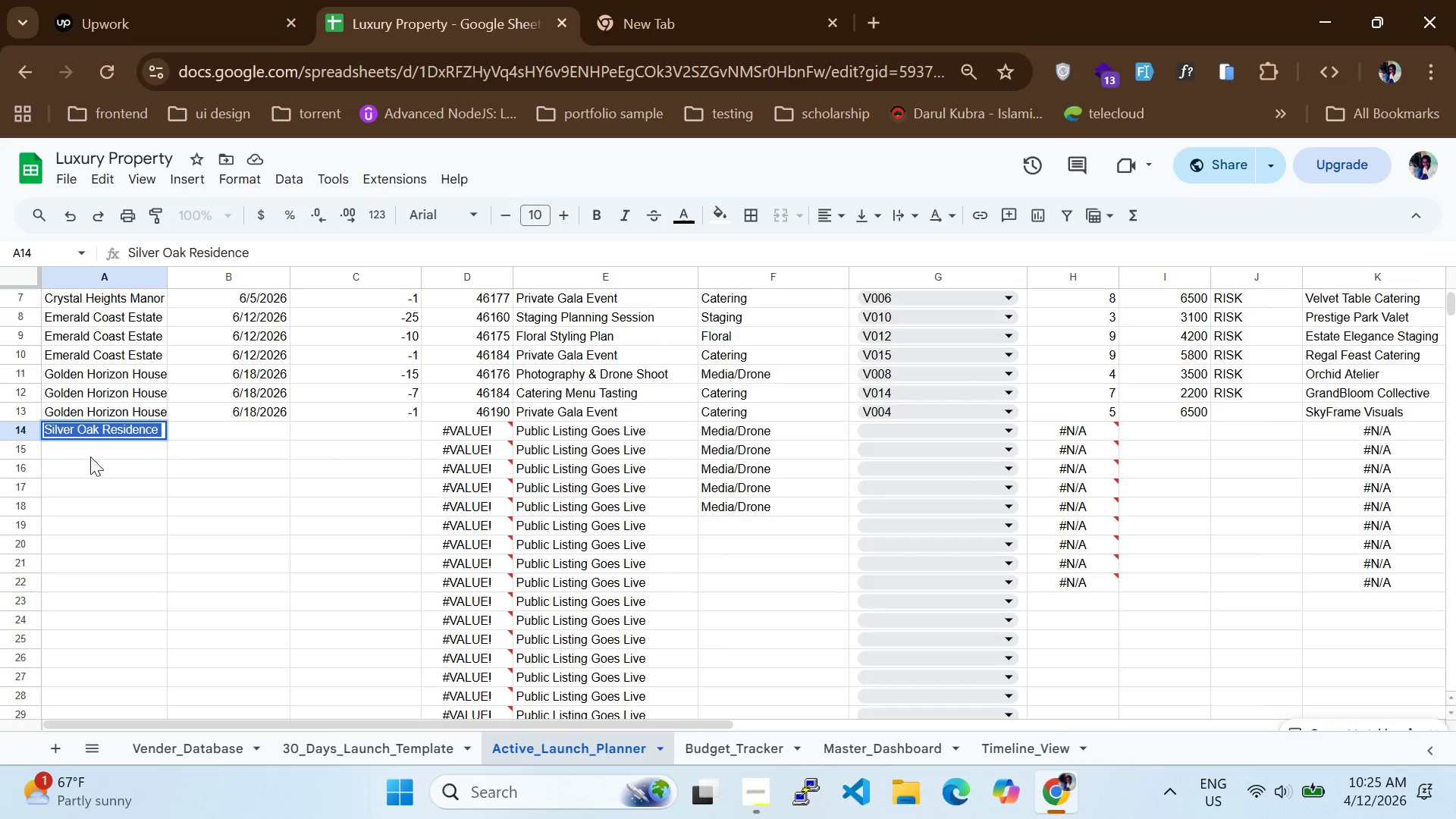 
left_click([90, 457])
 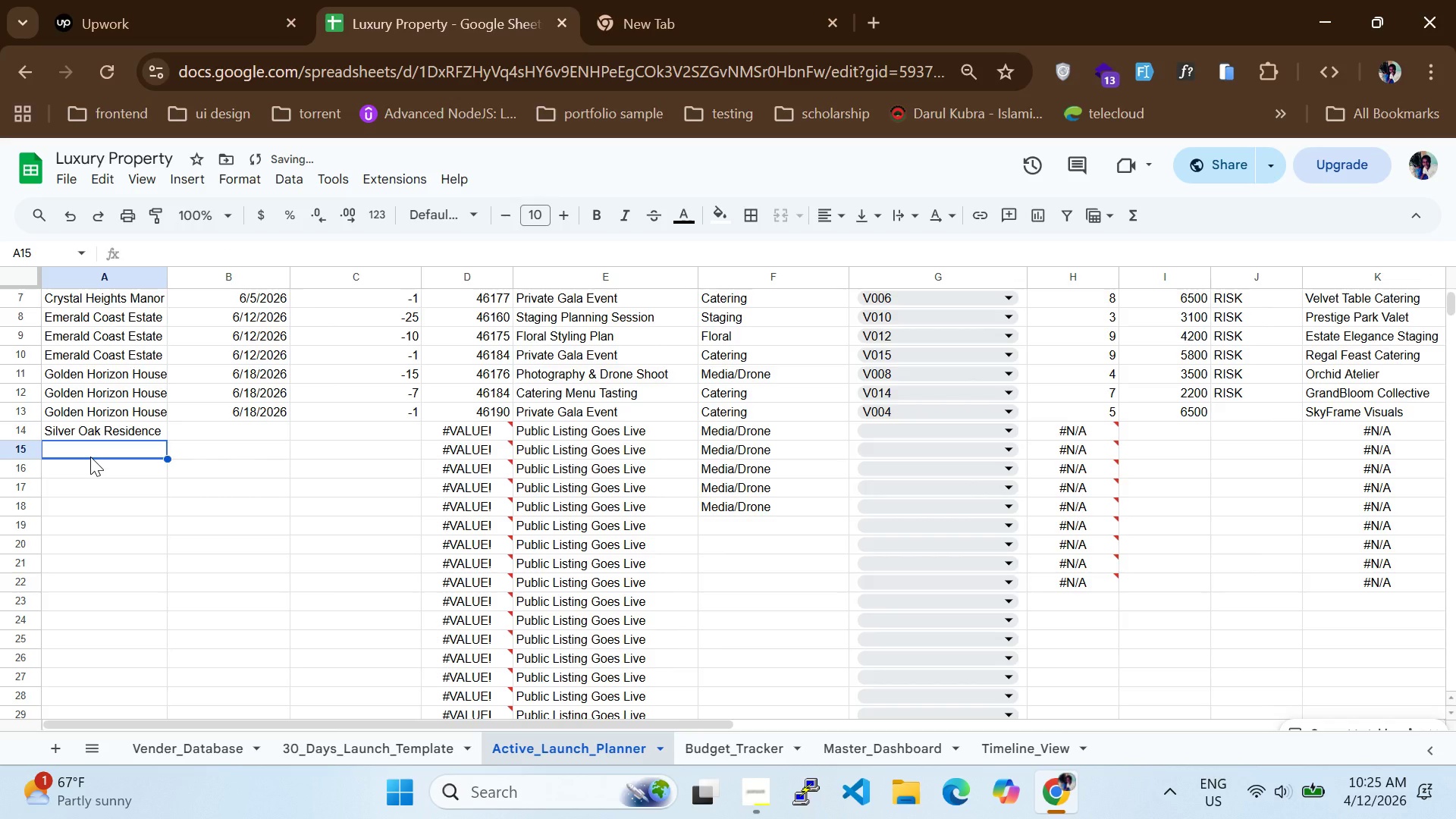 
key(Control+V)
 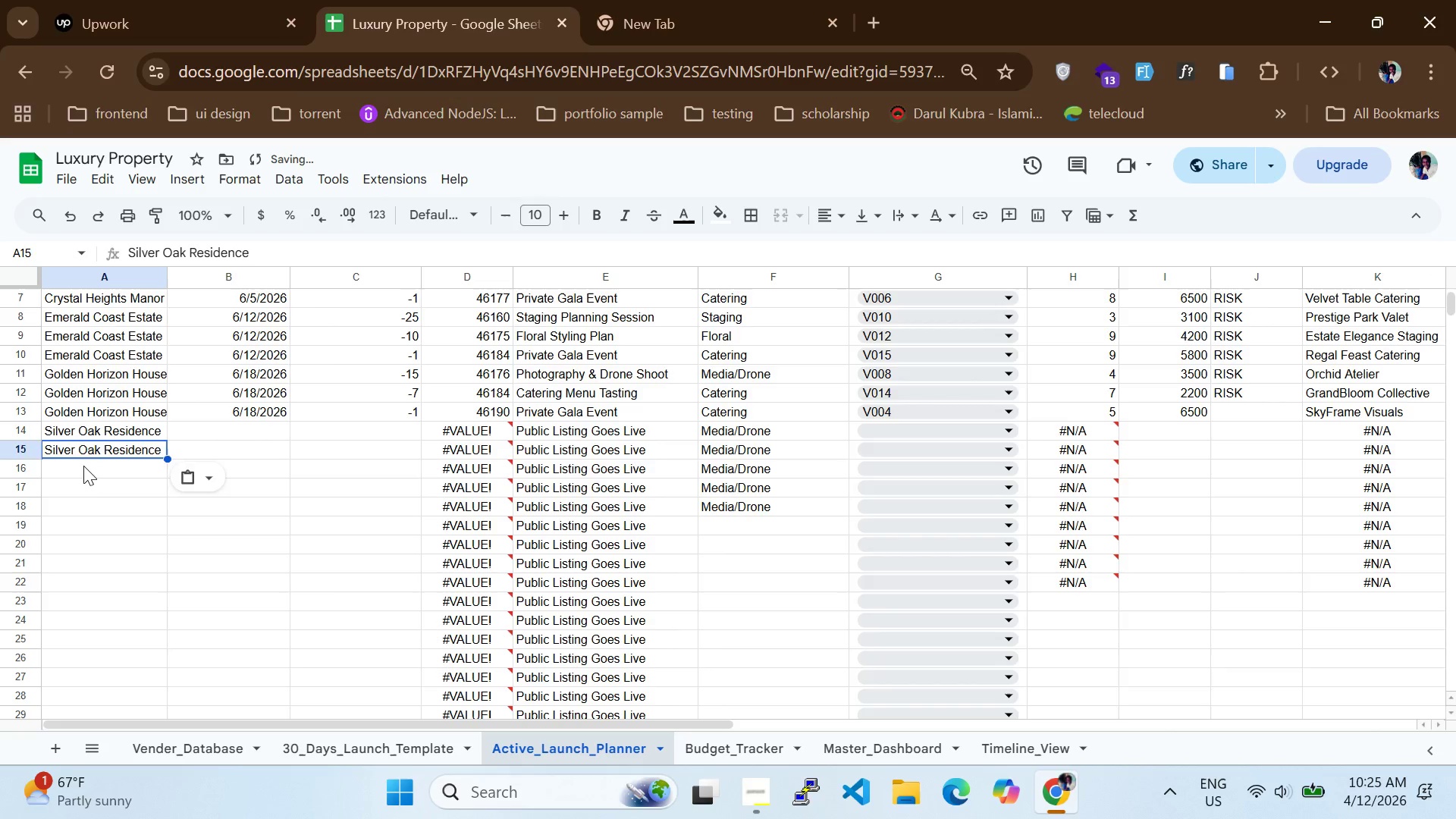 
left_click([83, 466])
 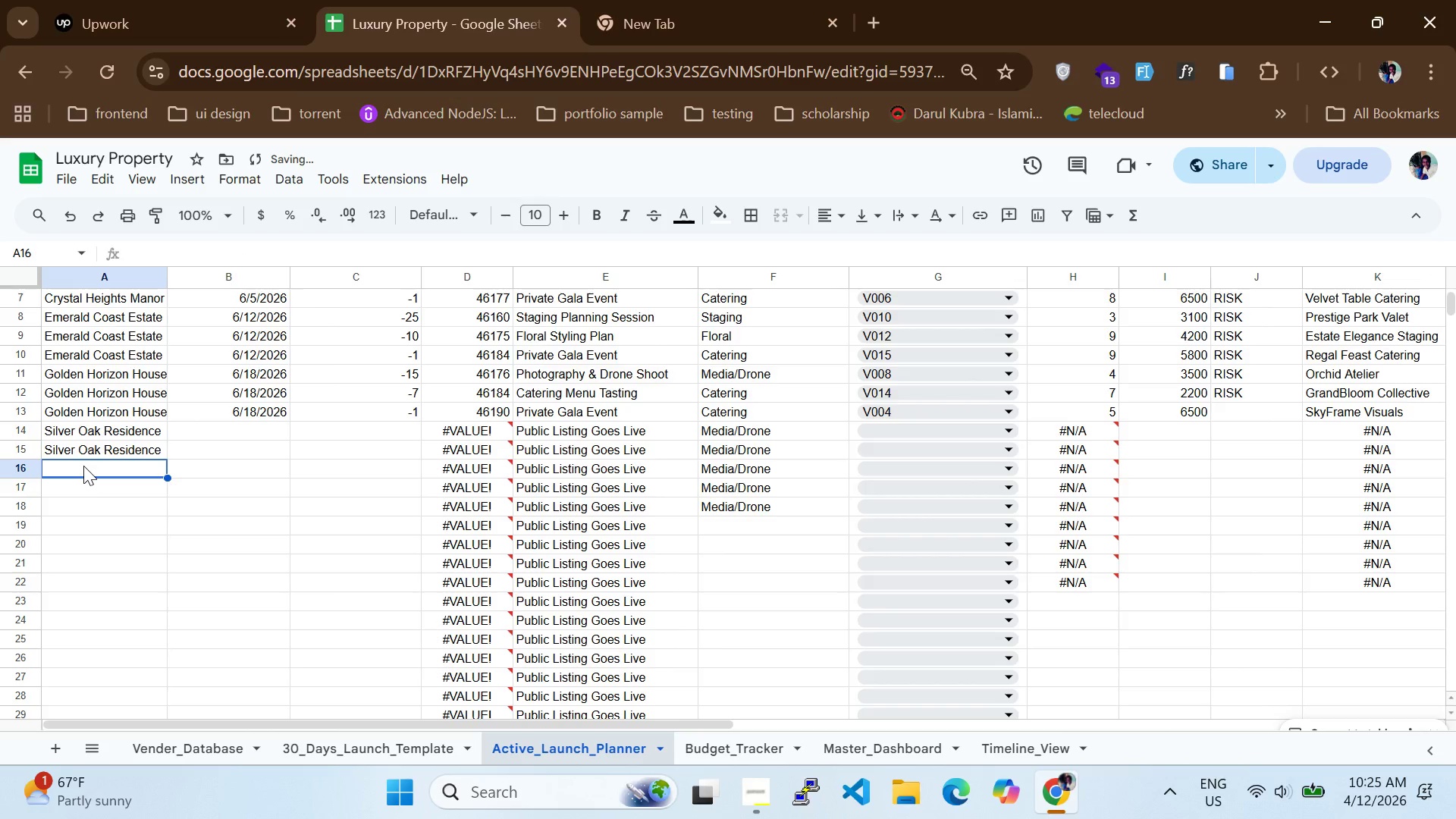 
key(Control+V)
 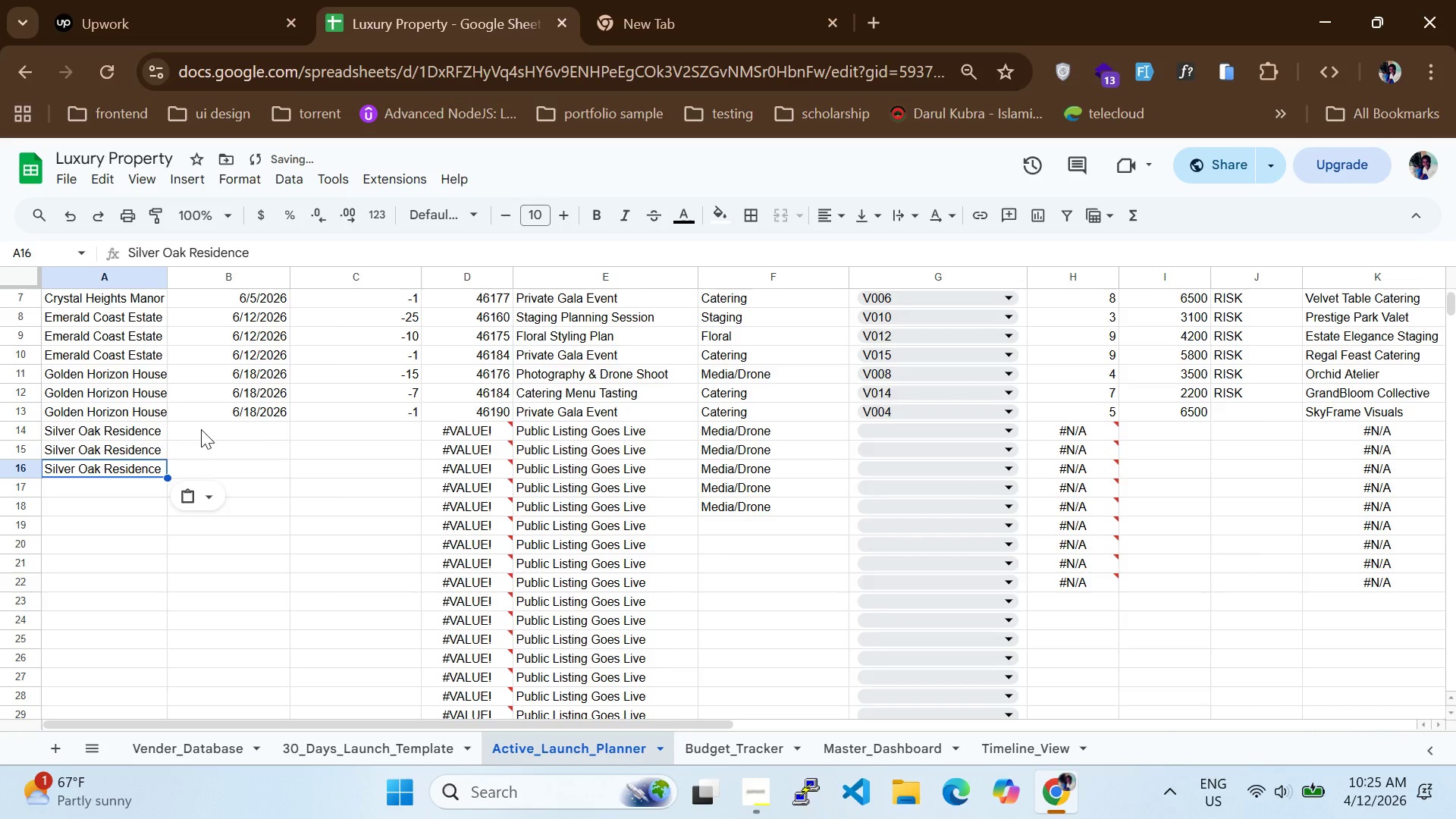 
left_click([203, 427])
 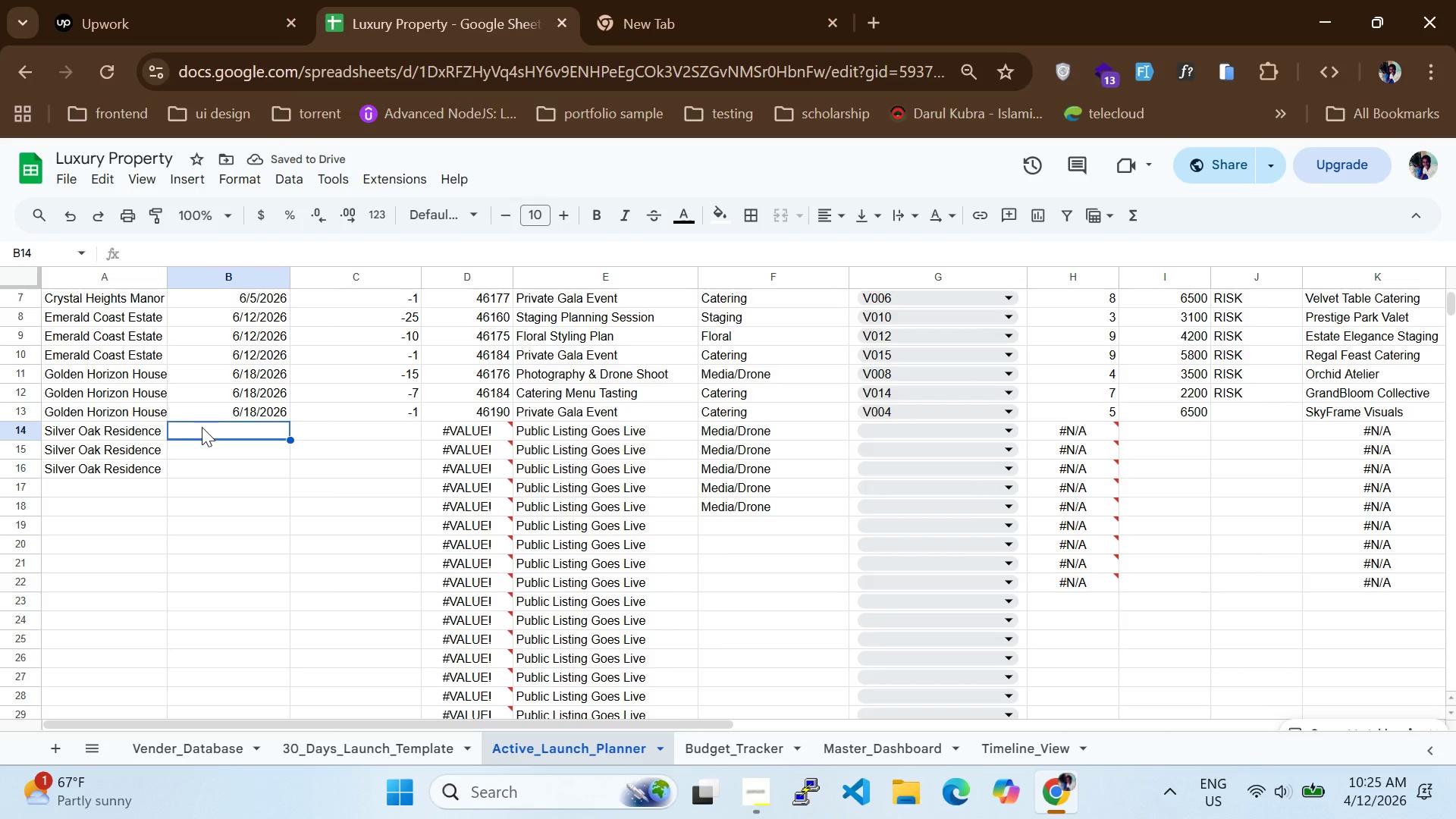 
type(6/25/2026)
 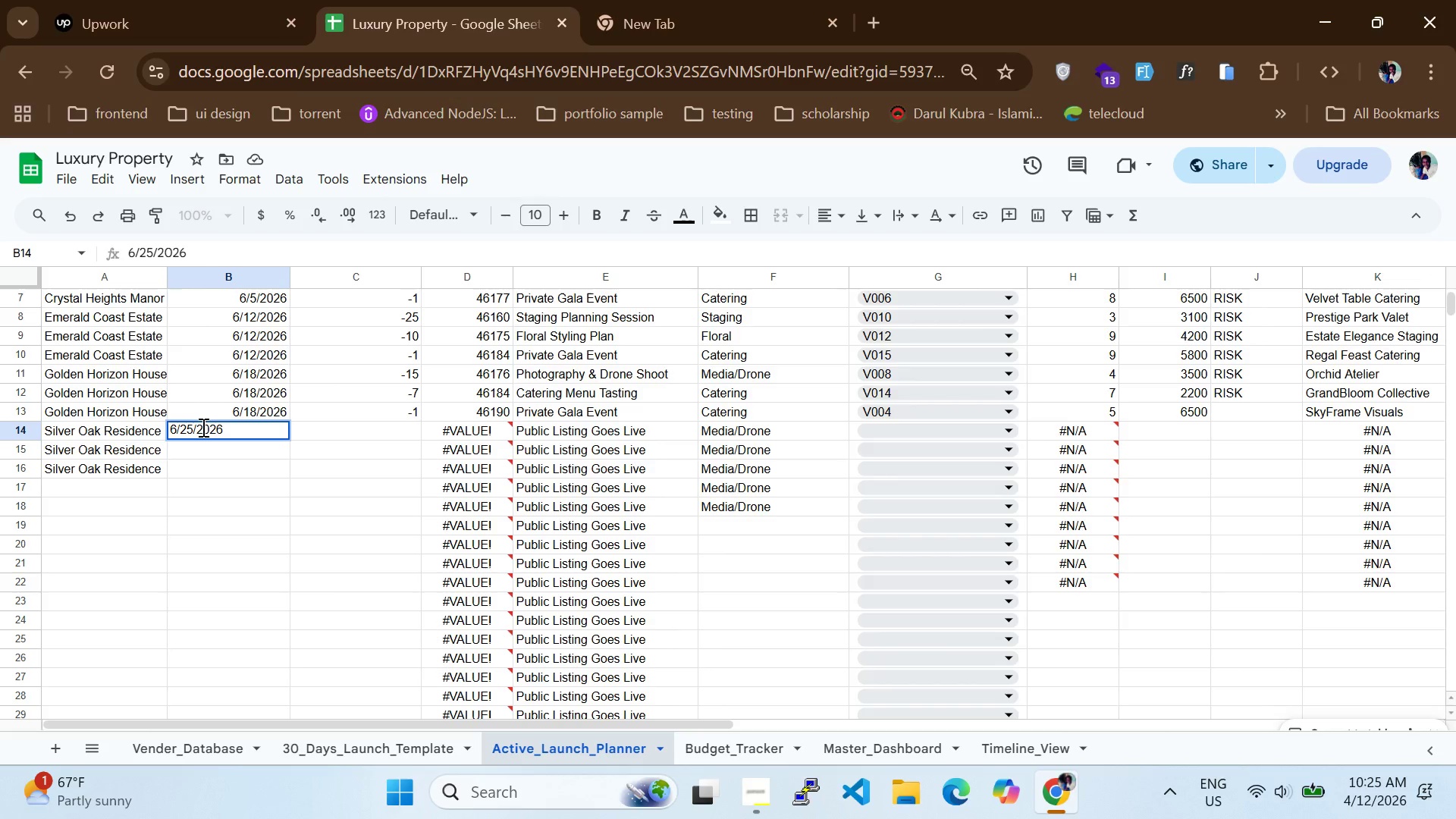 
key(Control+A)
 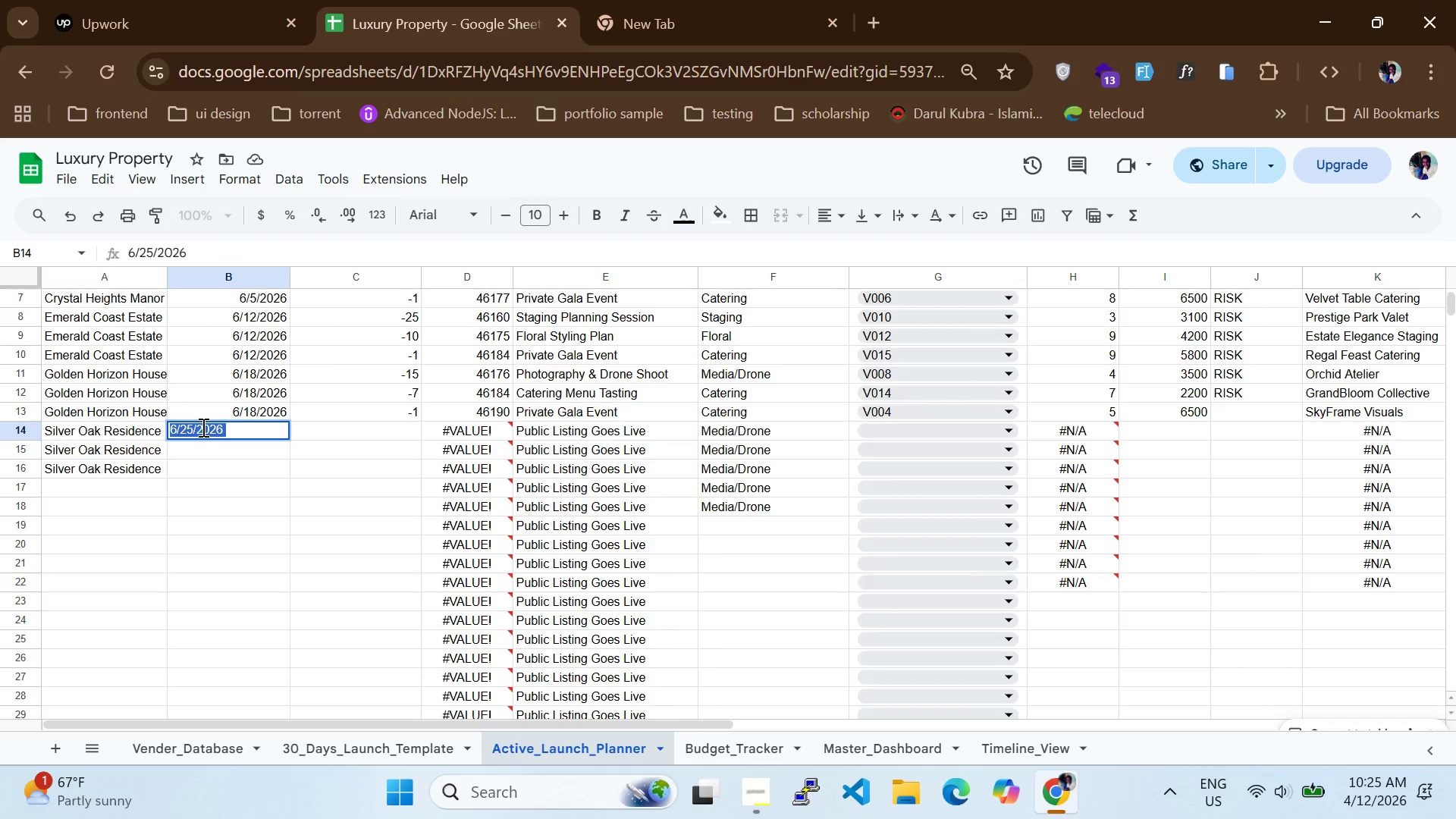 
key(Control+C)
 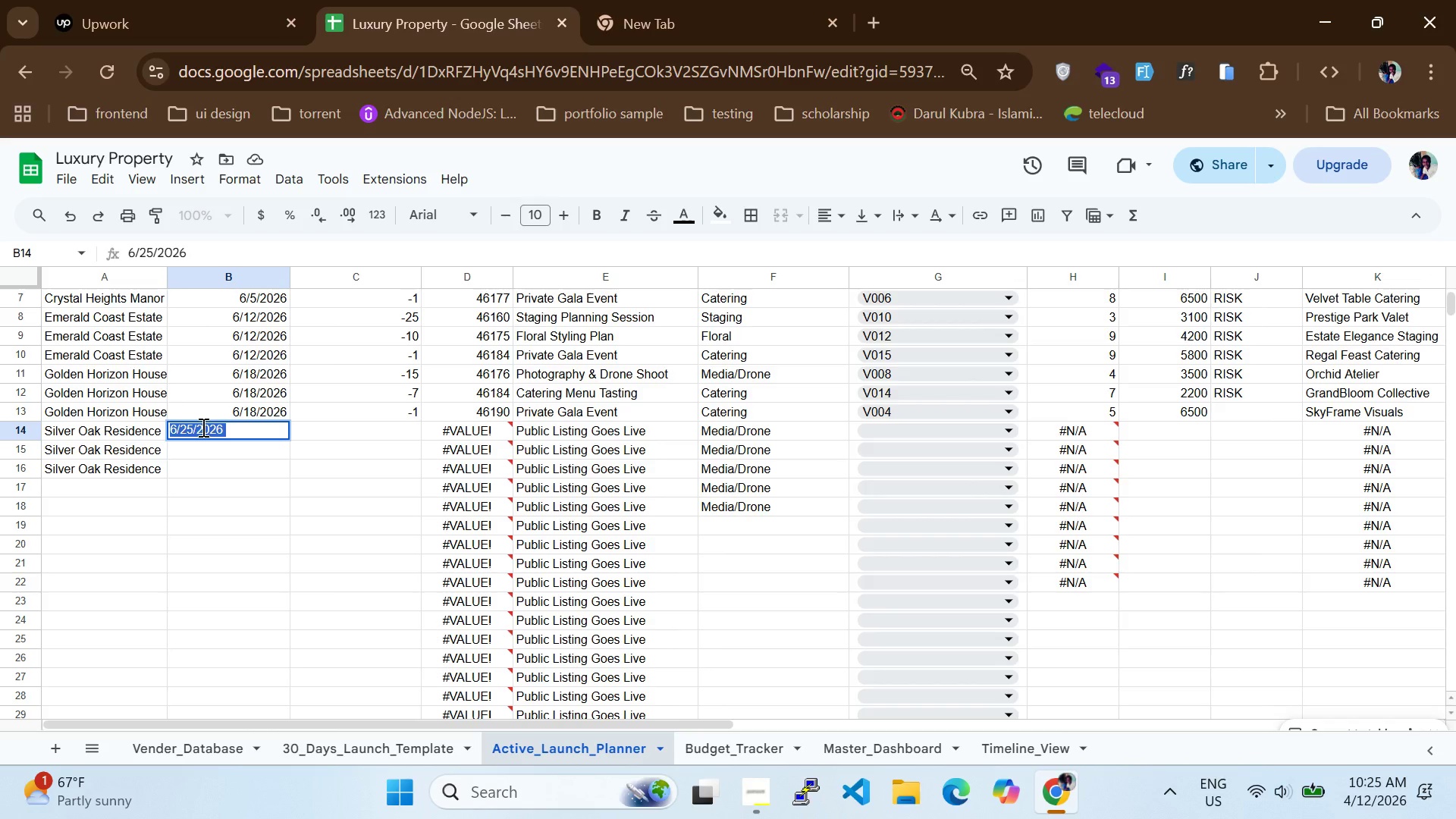 
key(Enter)
 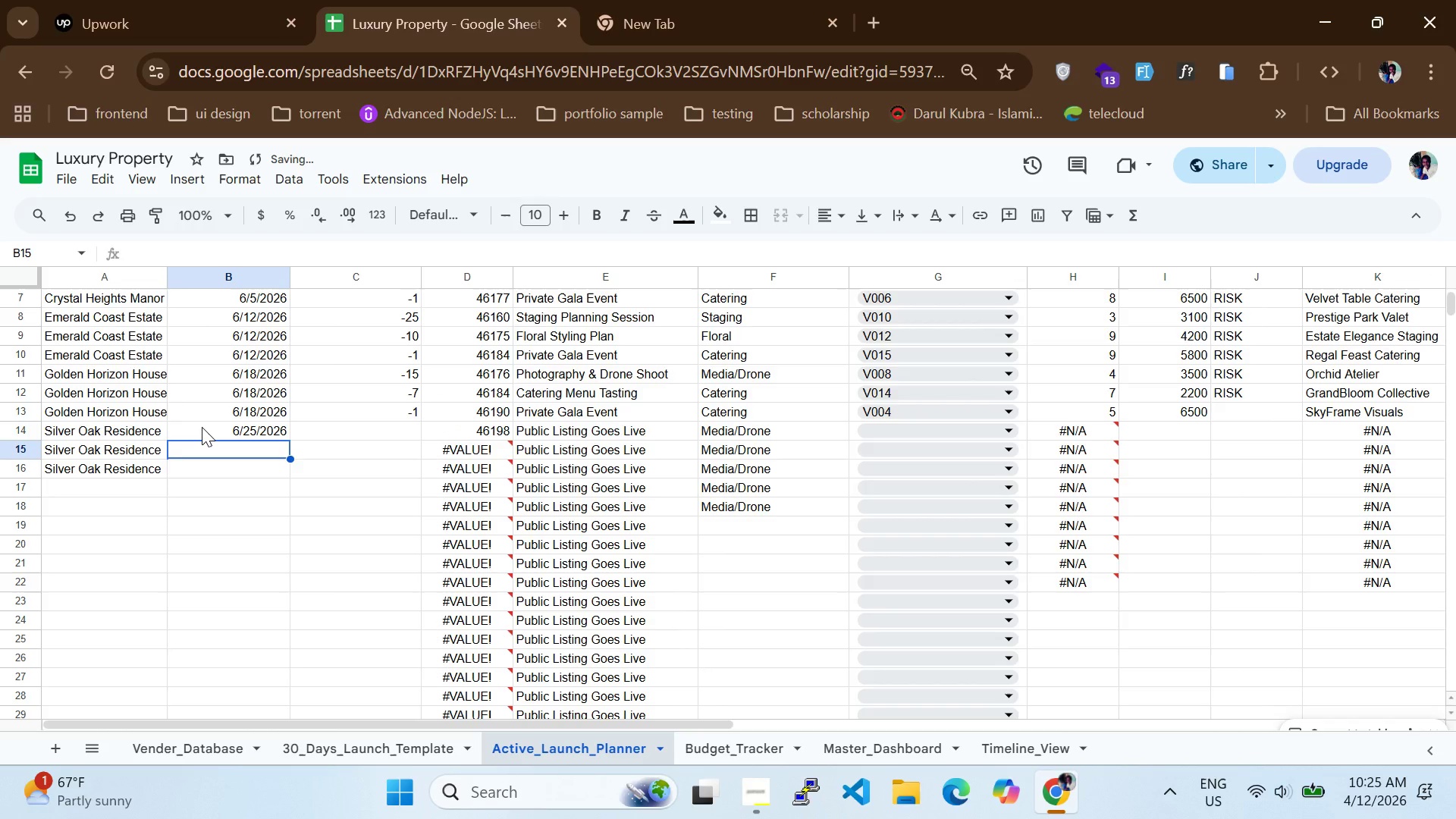 
key(Control+V)
 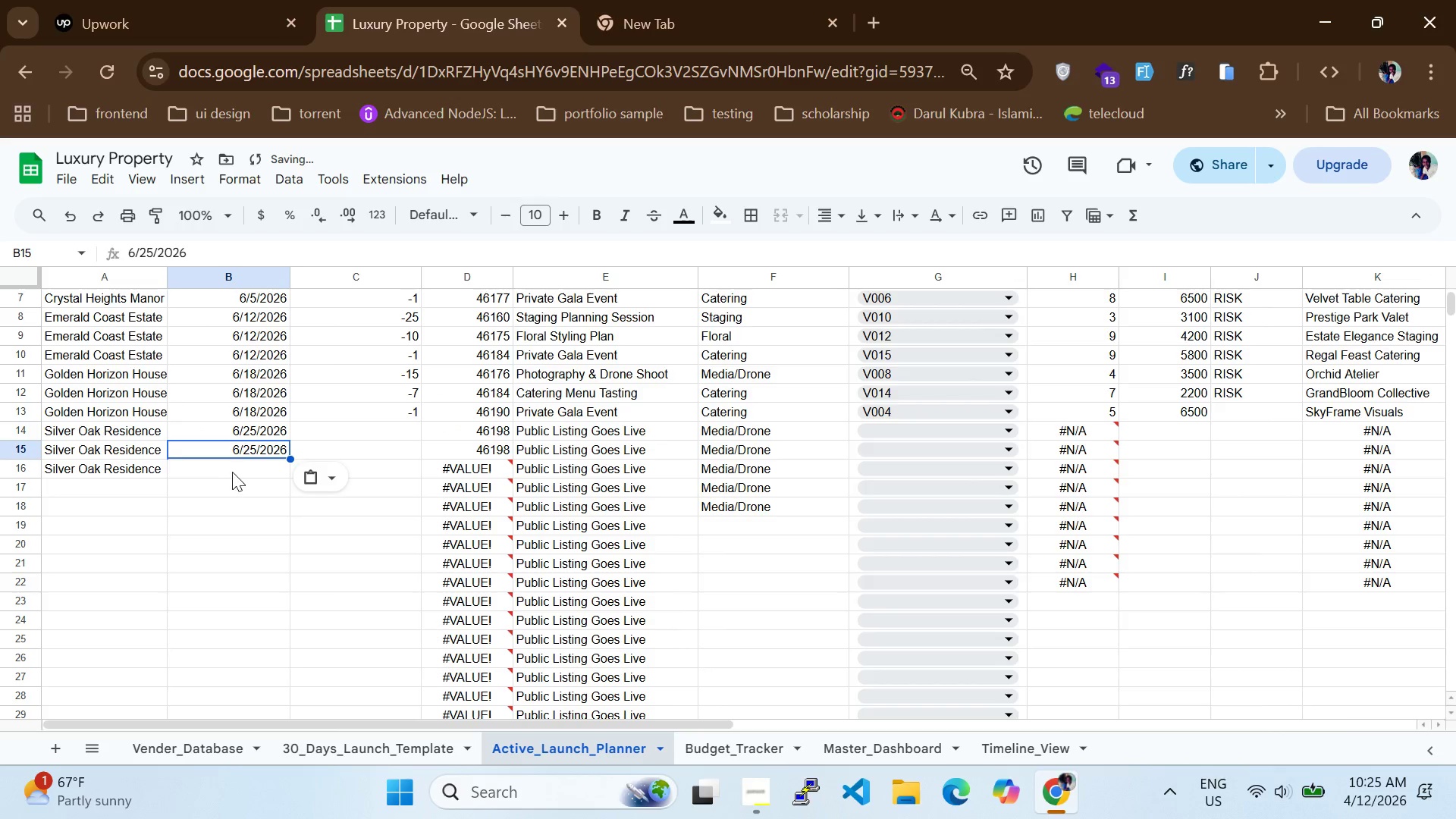 
left_click([234, 472])
 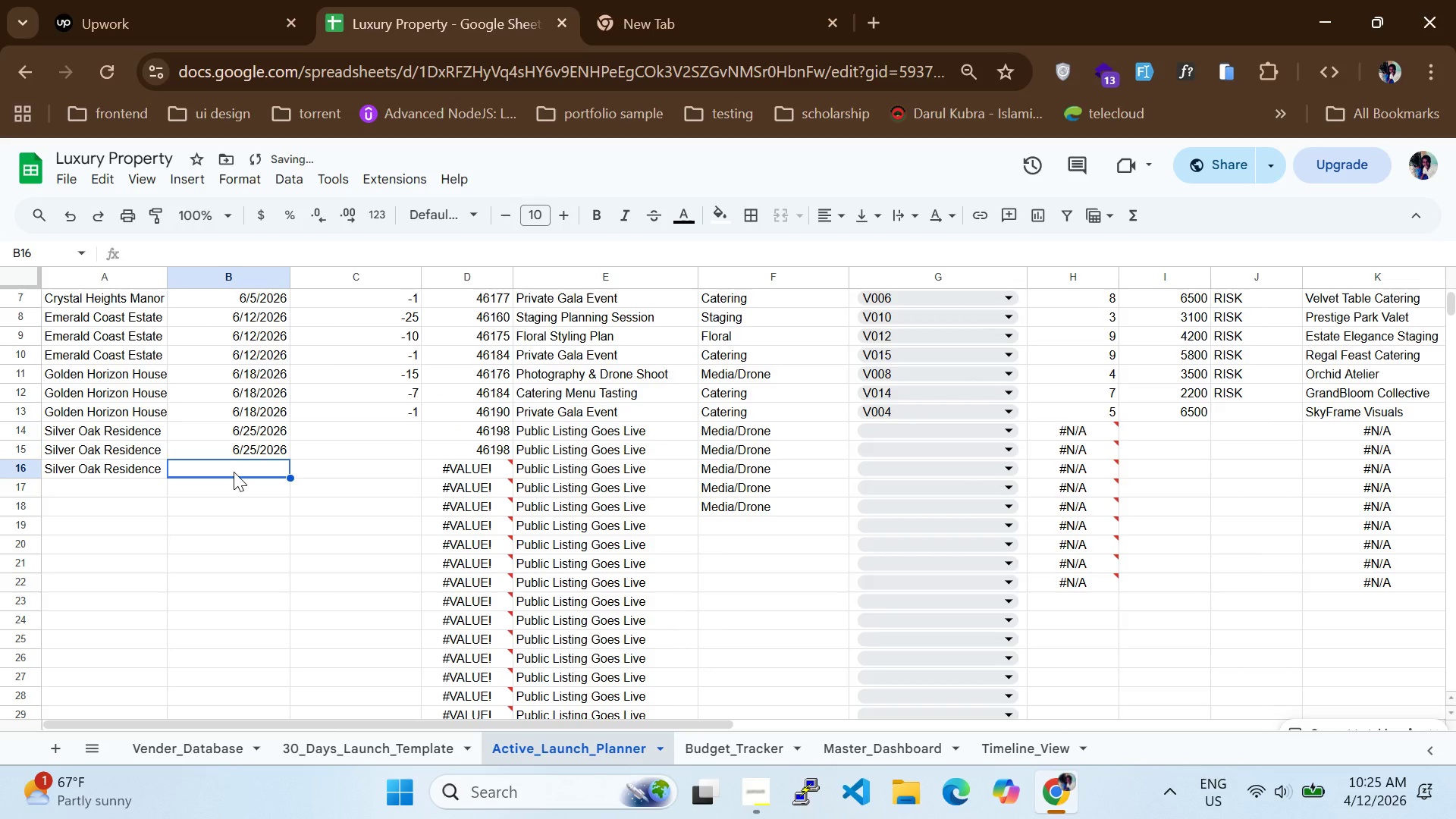 
key(Control+V)
 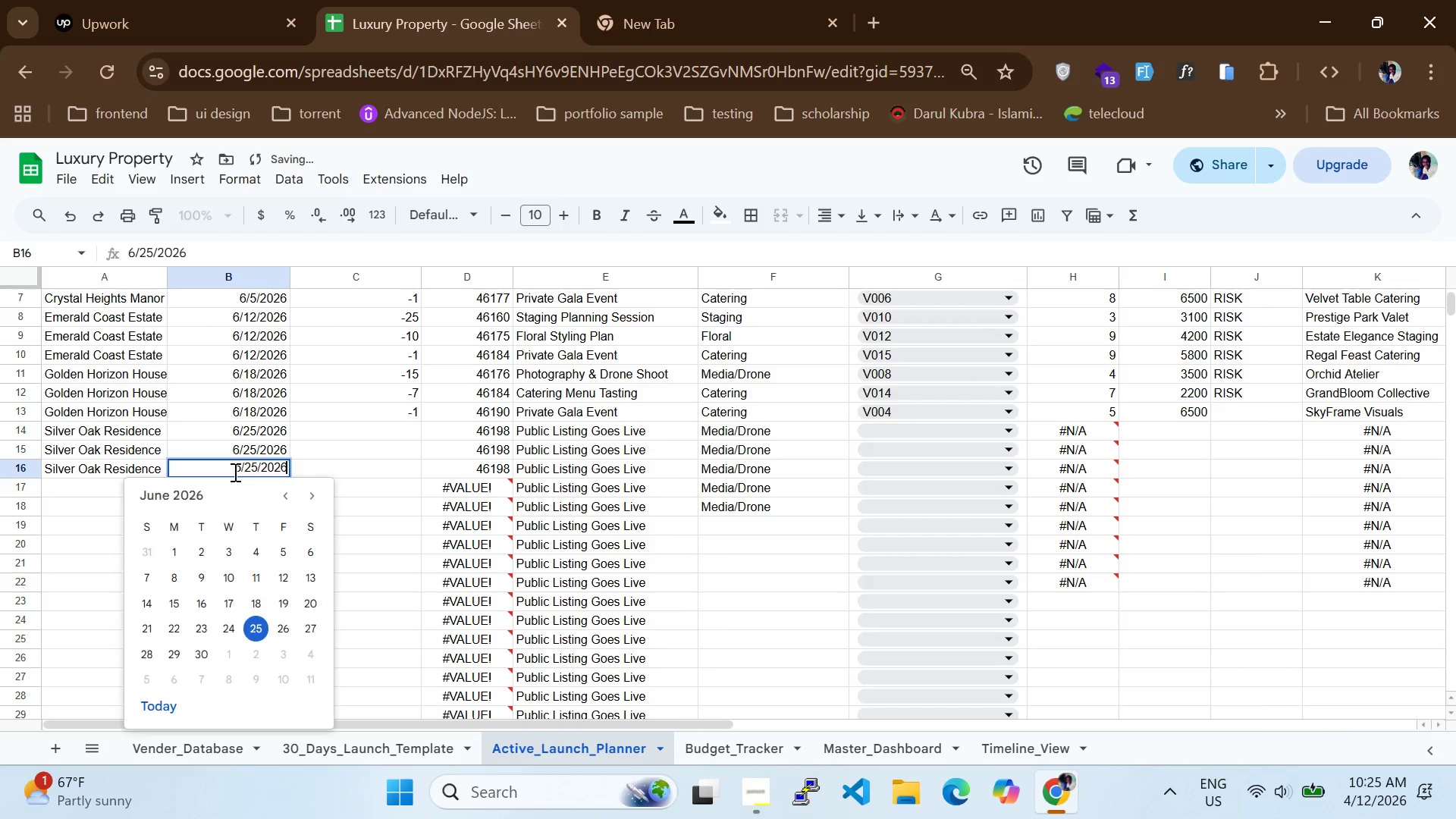 
key(Enter)
 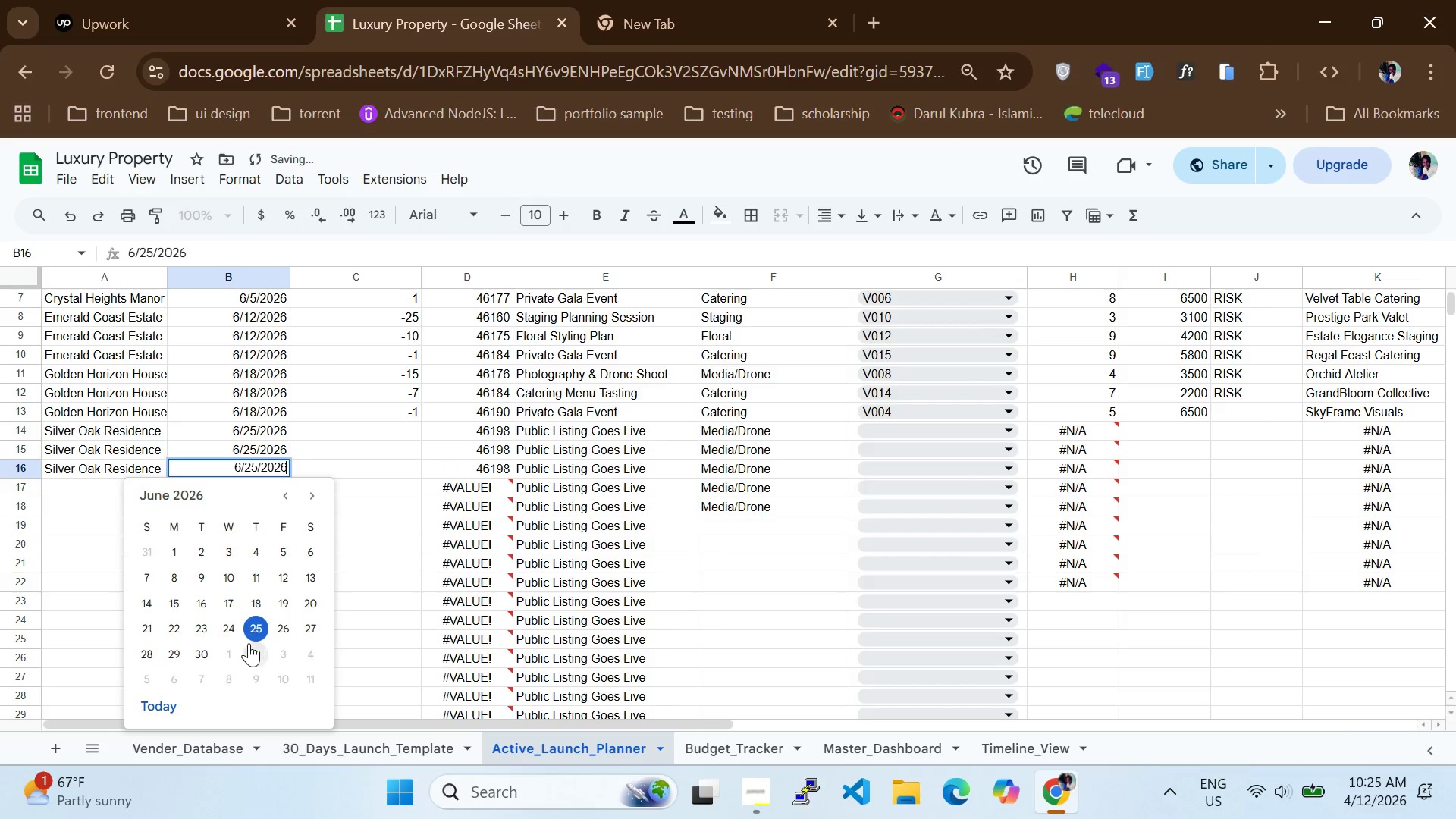 
left_click([258, 626])
 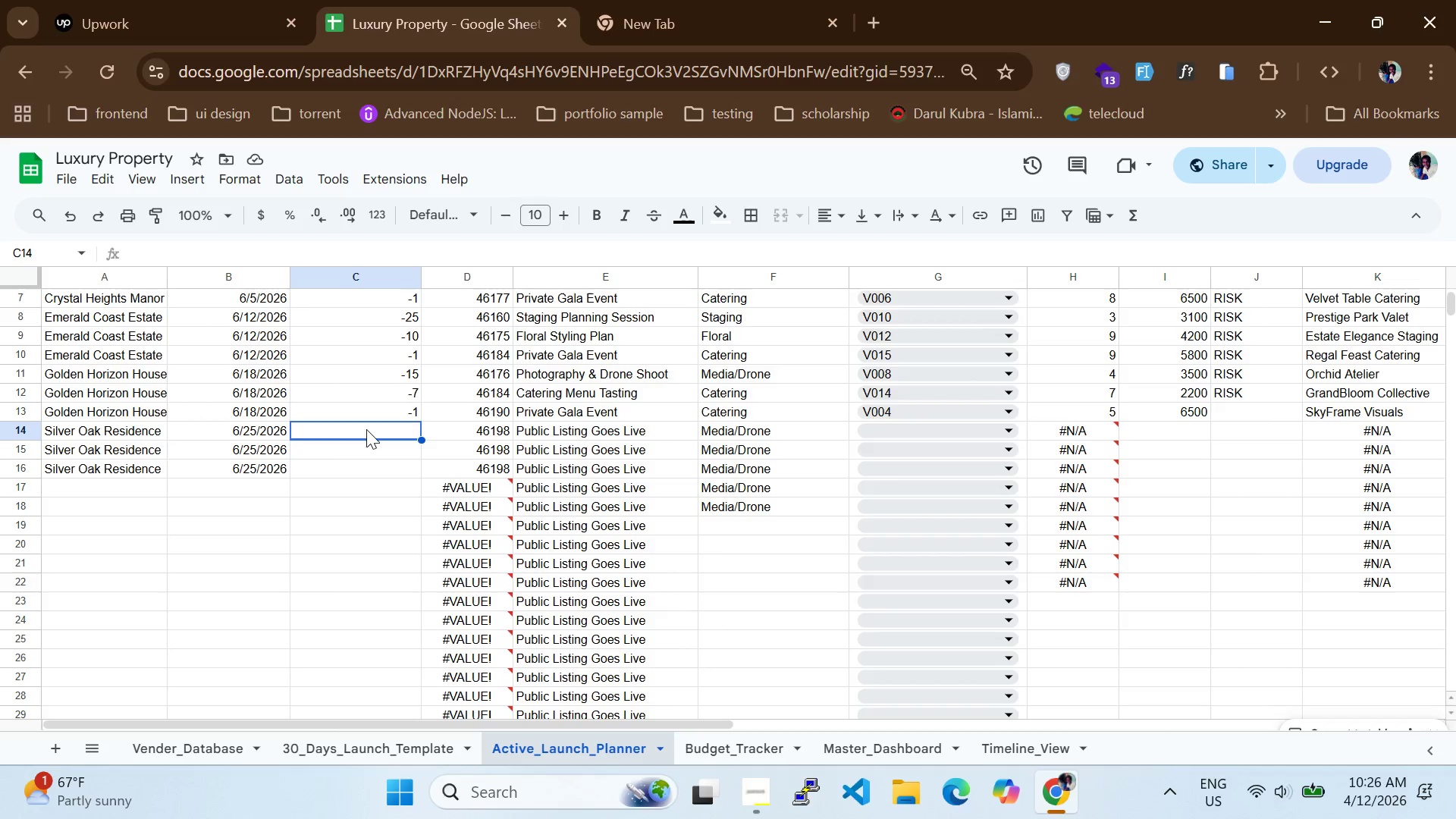 
wait(9.92)
 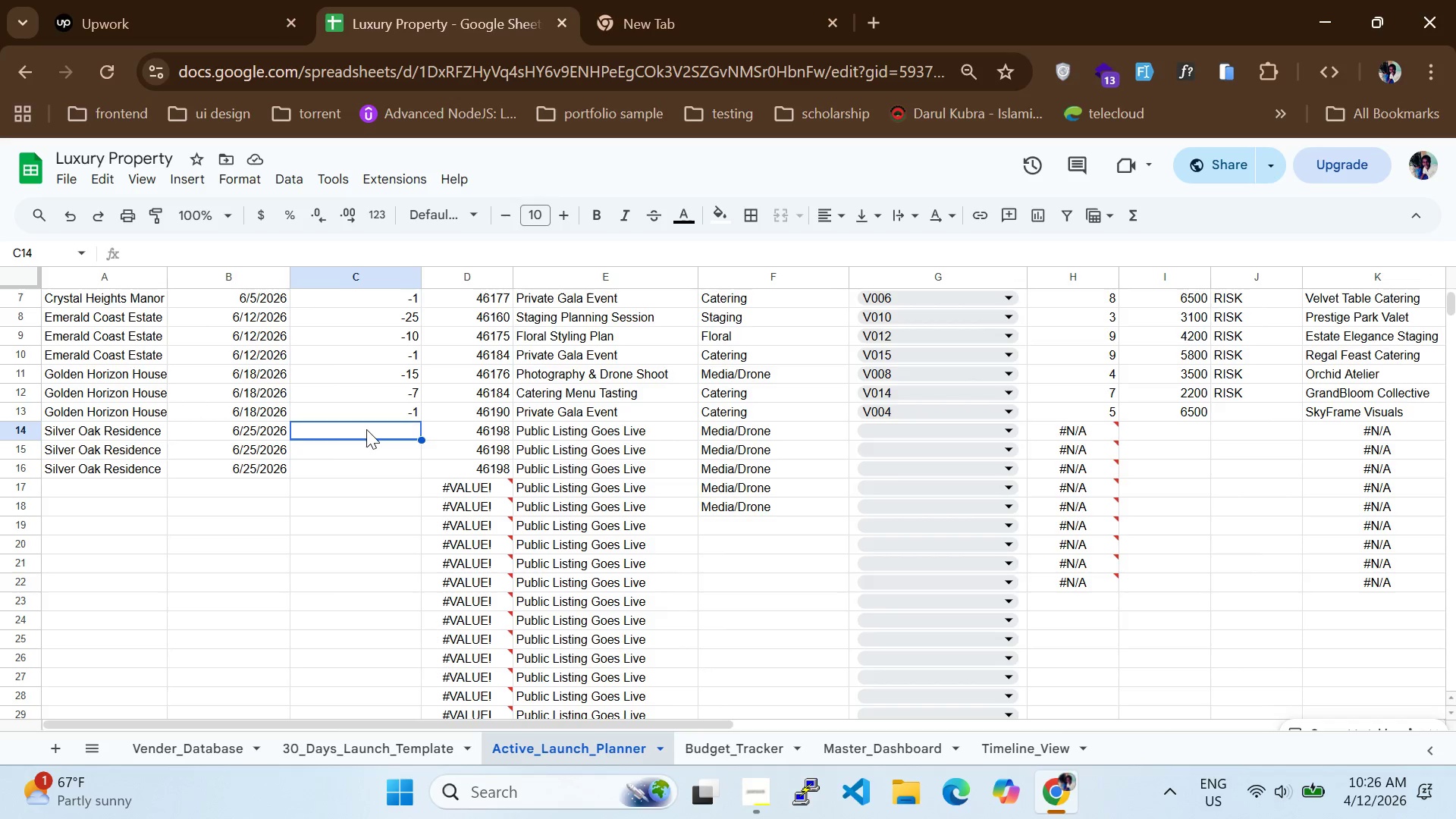 
scroll: coordinate [262, 457], scroll_direction: up, amount: 7.0
 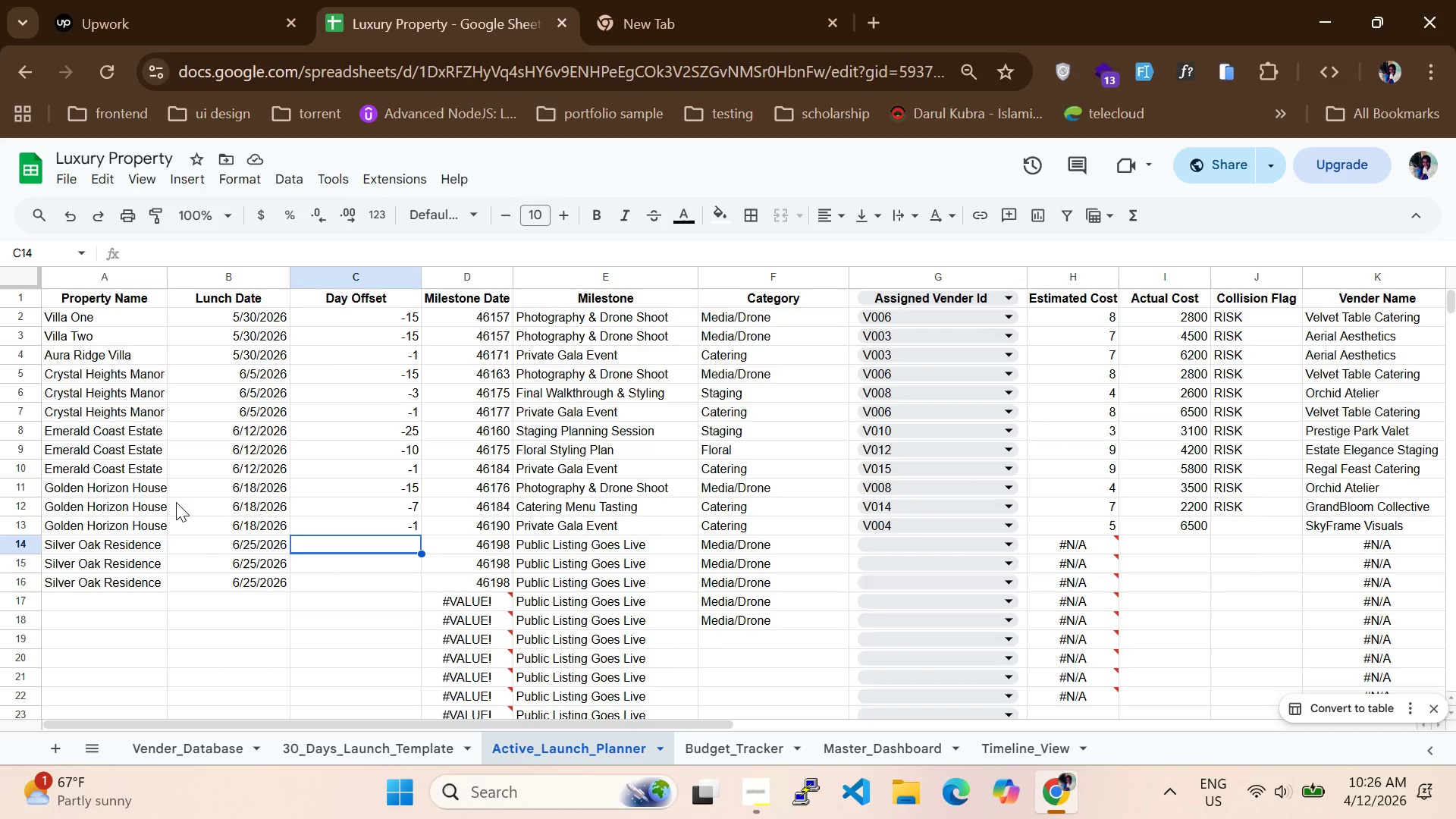 
wait(6.3)
 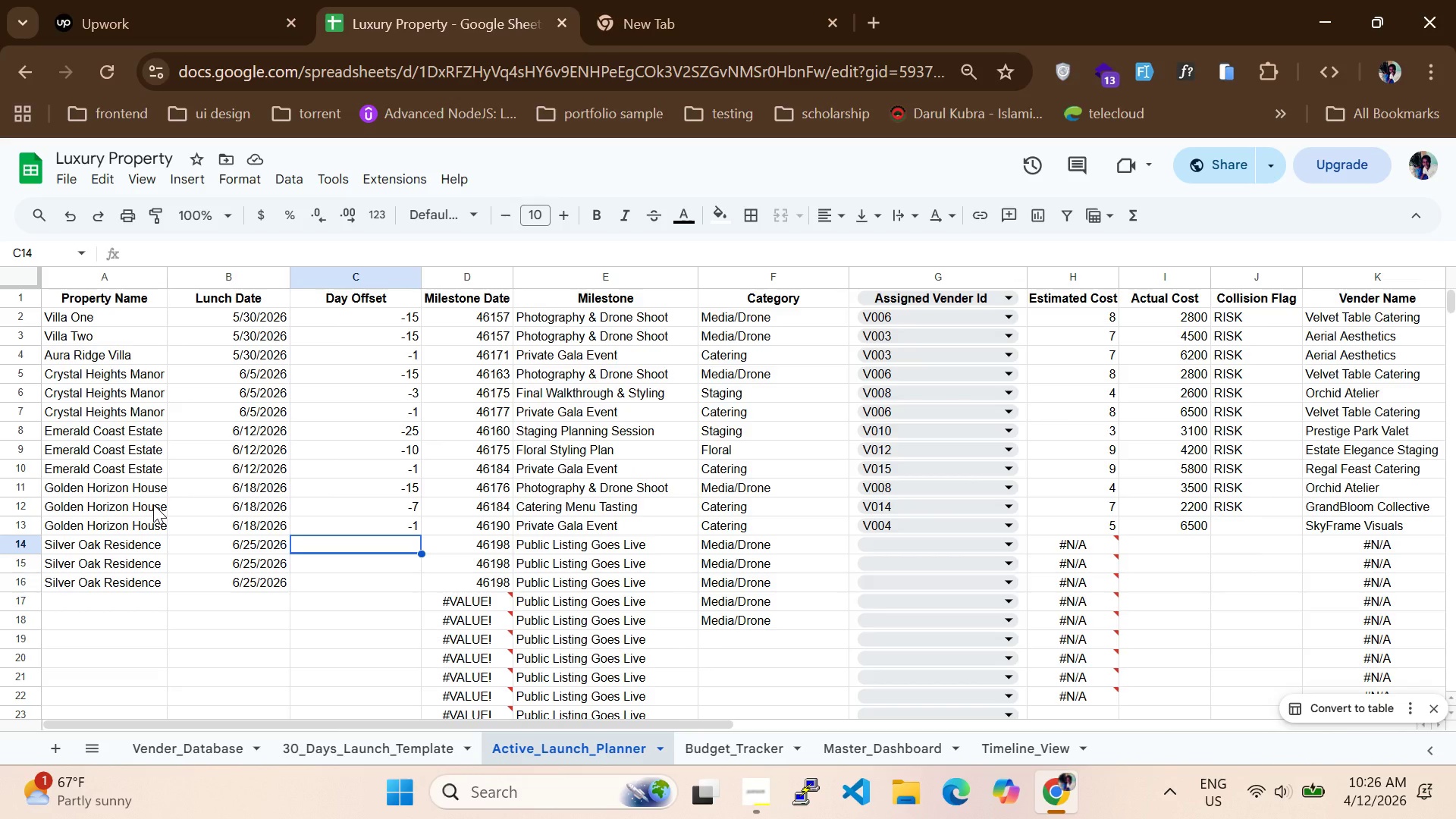 
type(-24)
 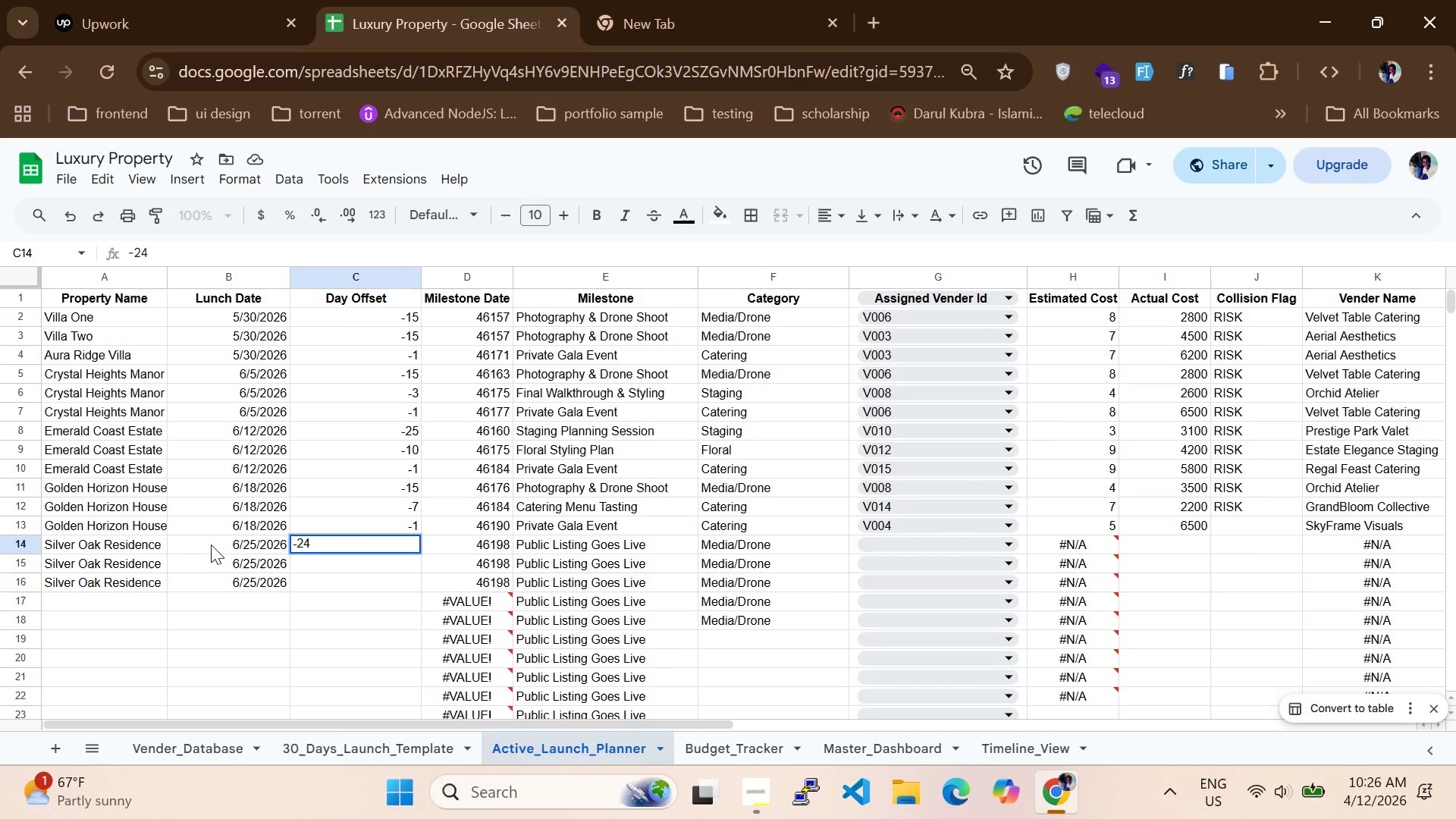 
left_click([311, 563])
 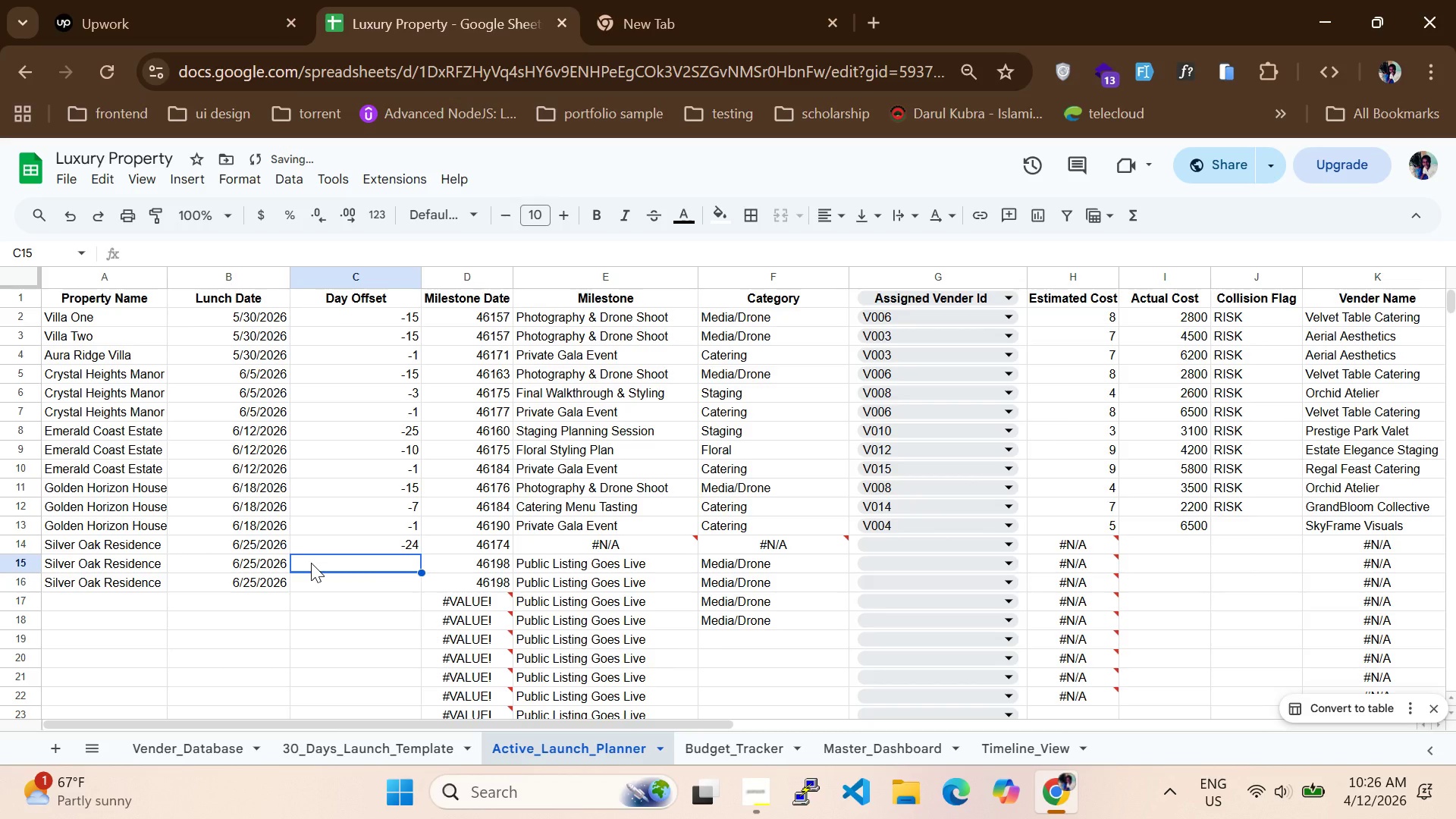 
key(Minus)
 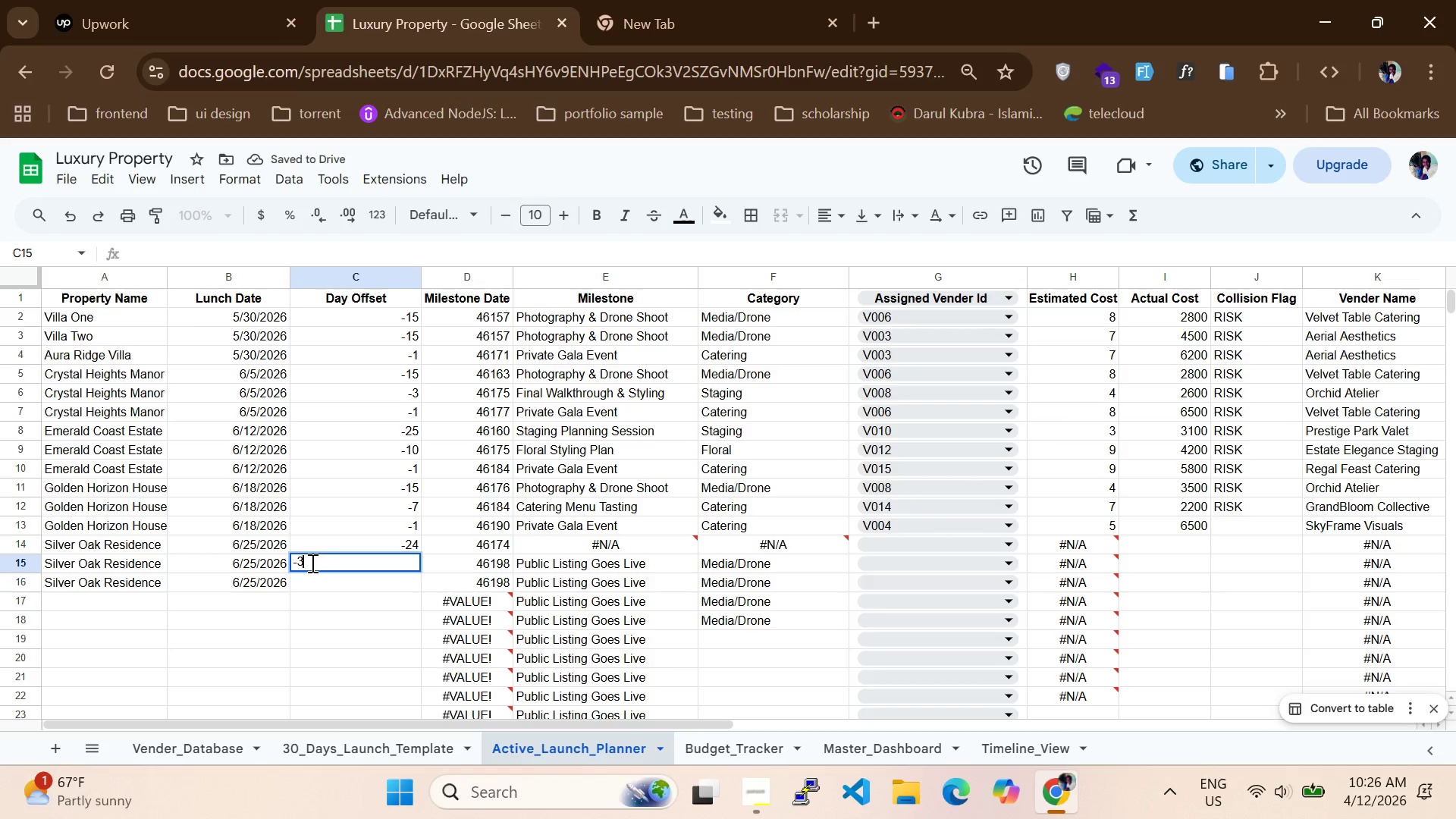 
key(3)
 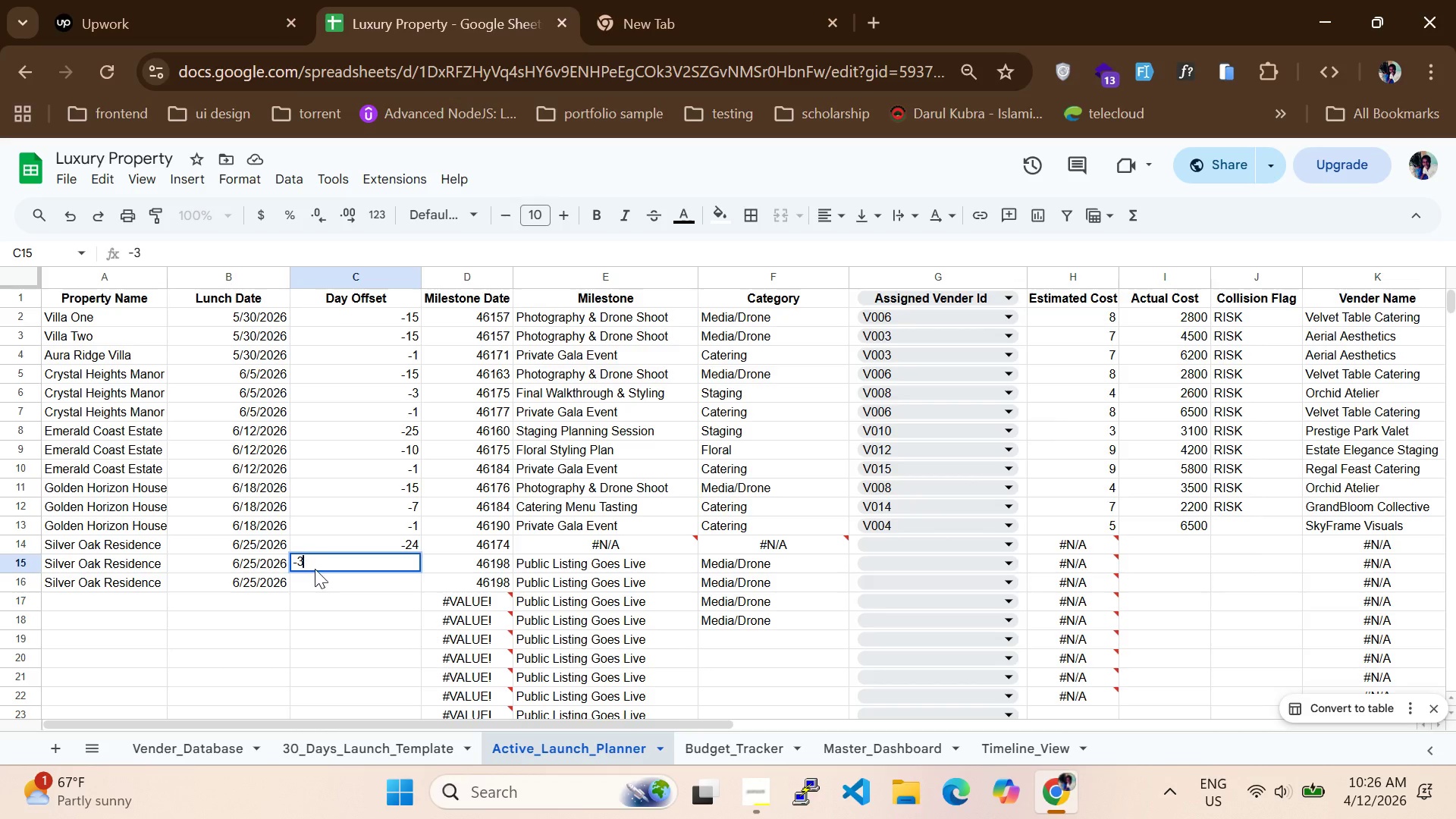 
left_click([315, 590])
 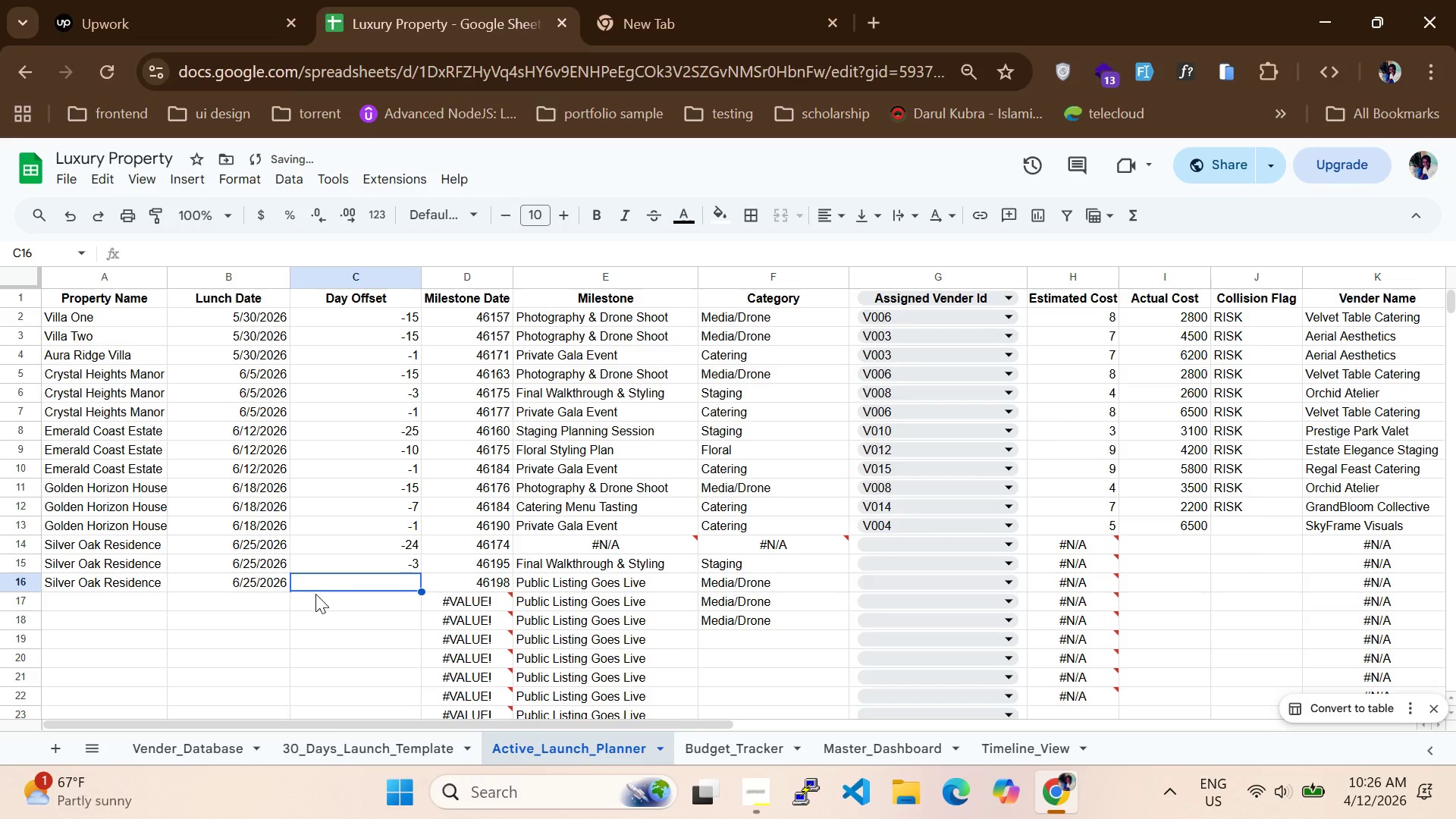 
key(Minus)
 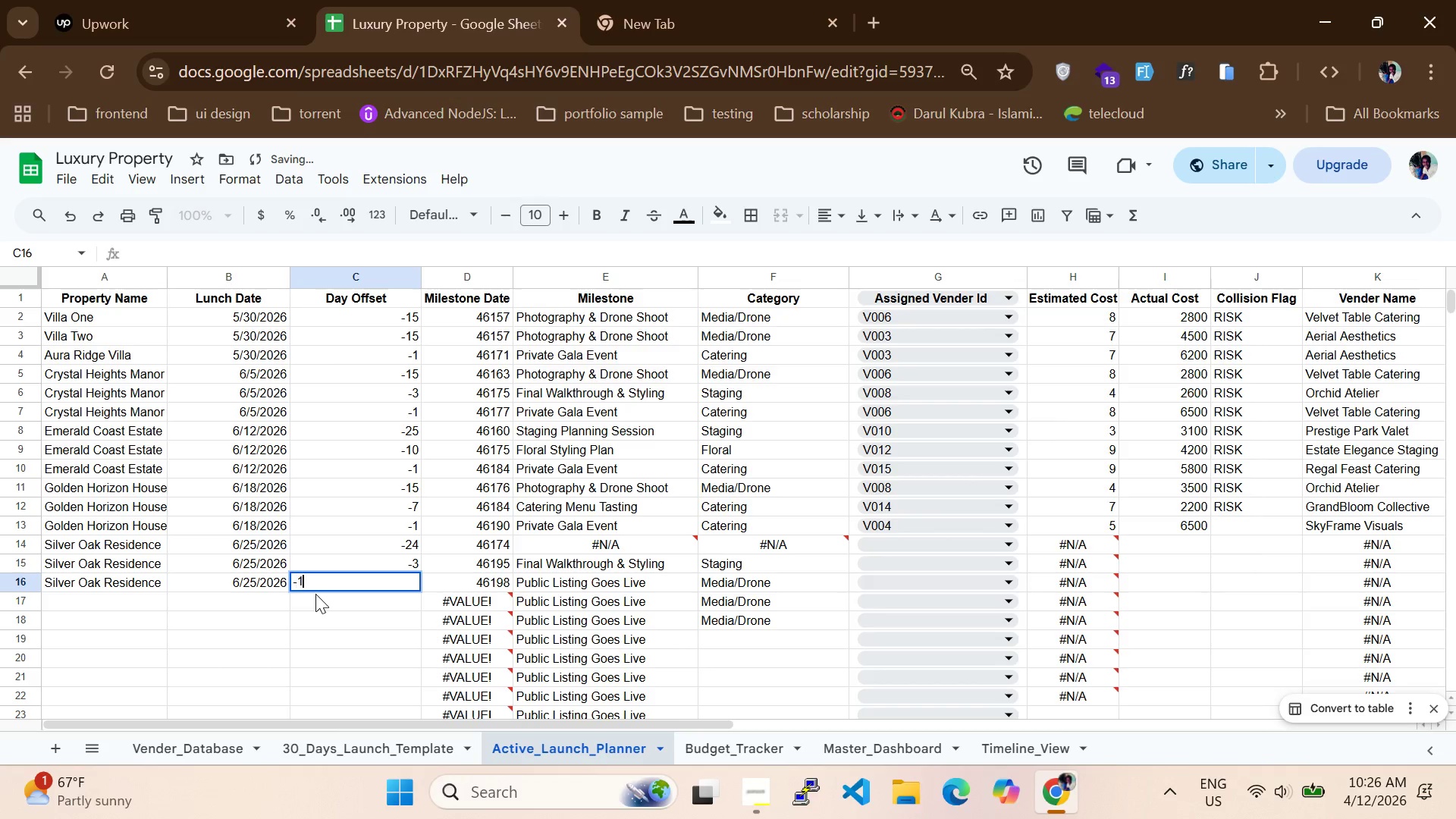 
key(1)
 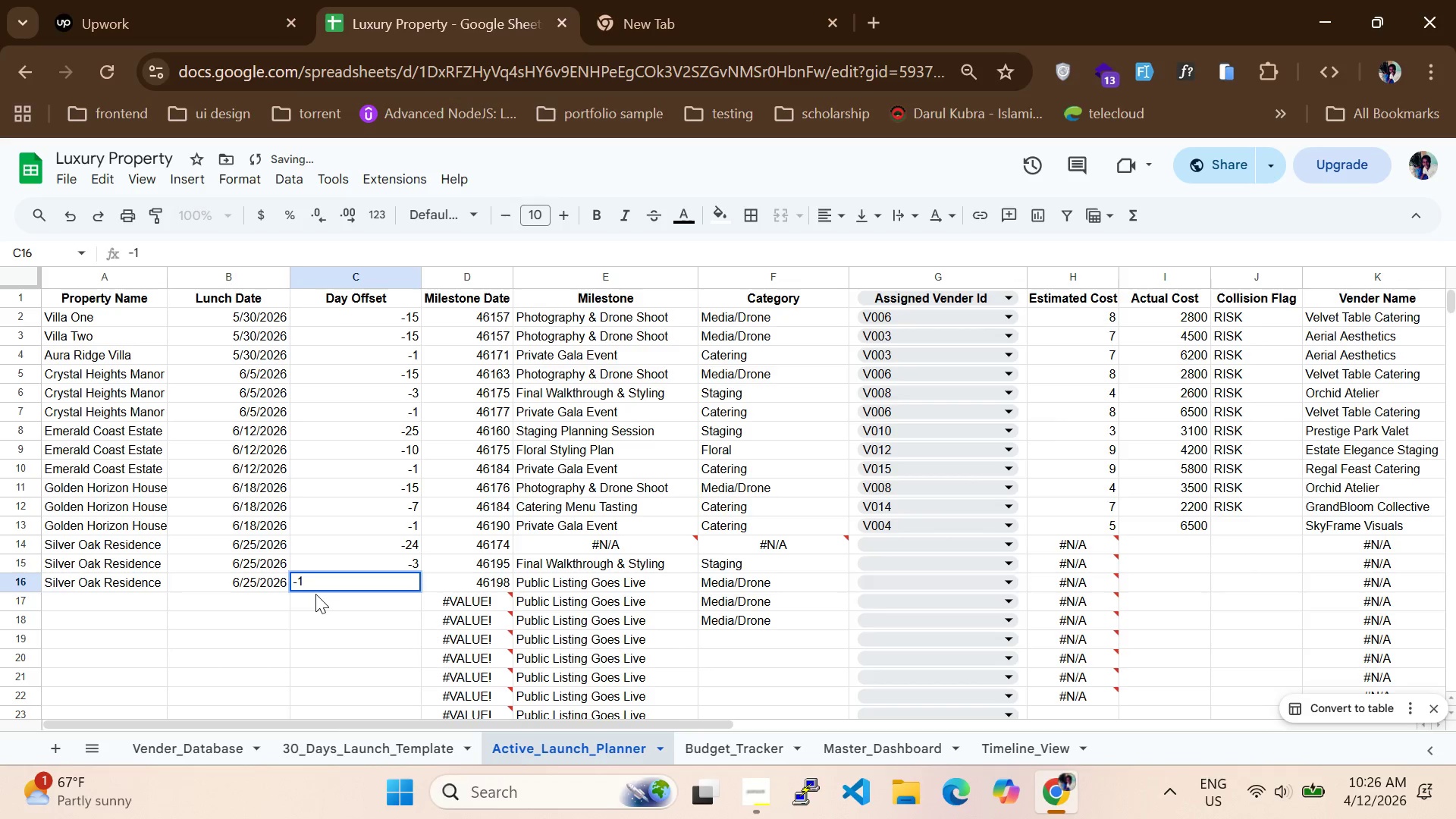 
key(Enter)
 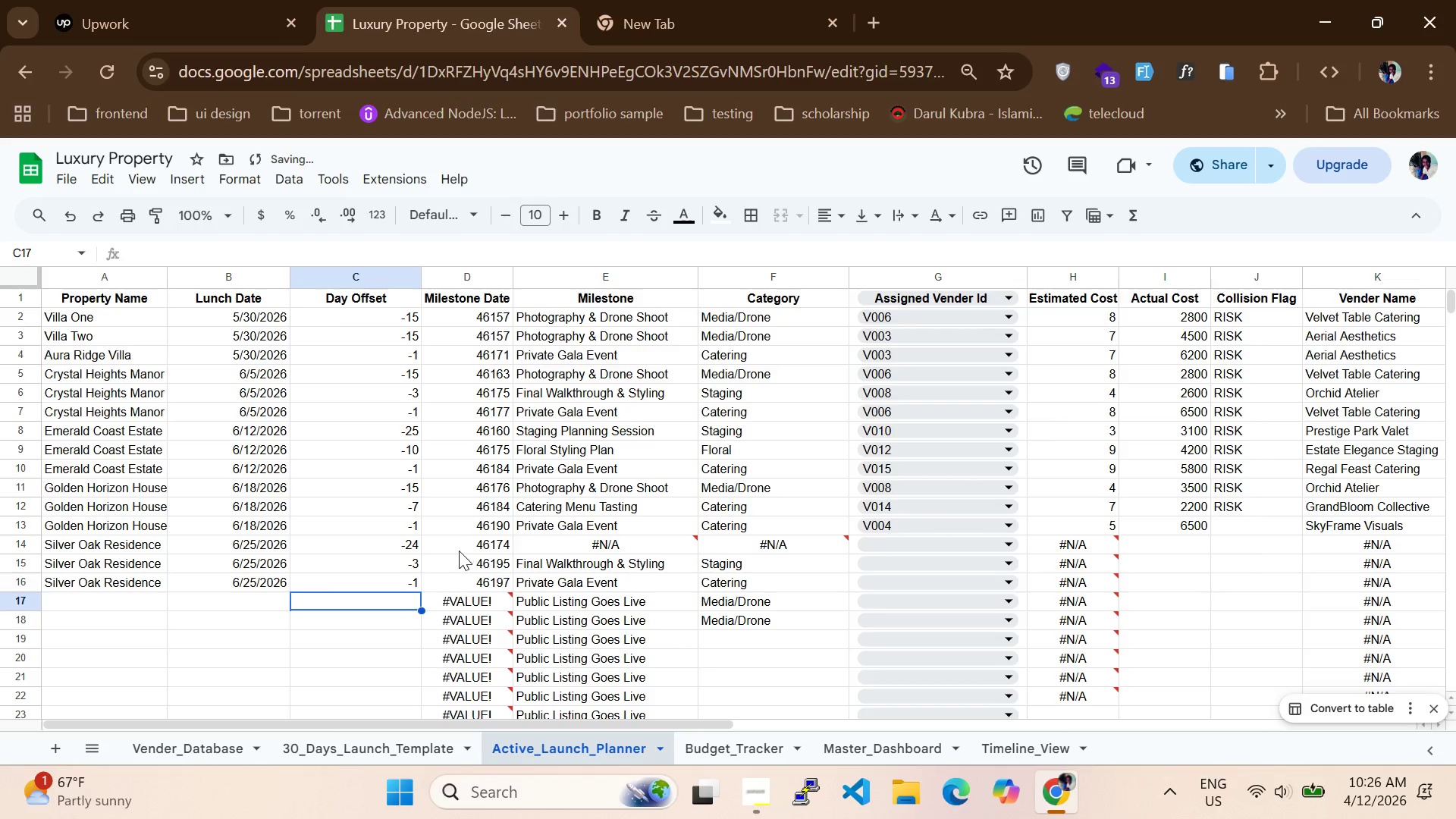 
double_click([570, 538])
 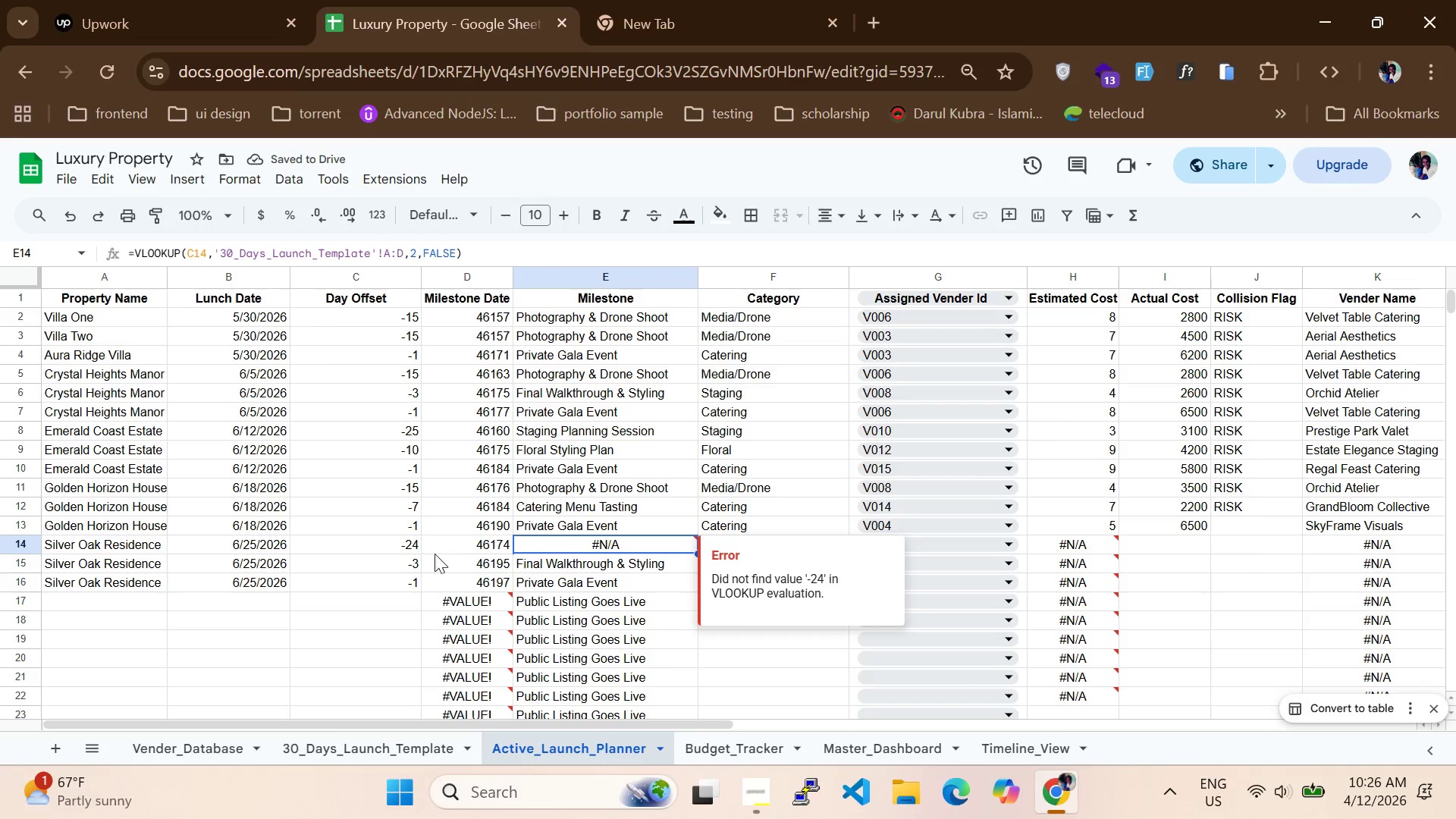 
double_click([402, 550])
 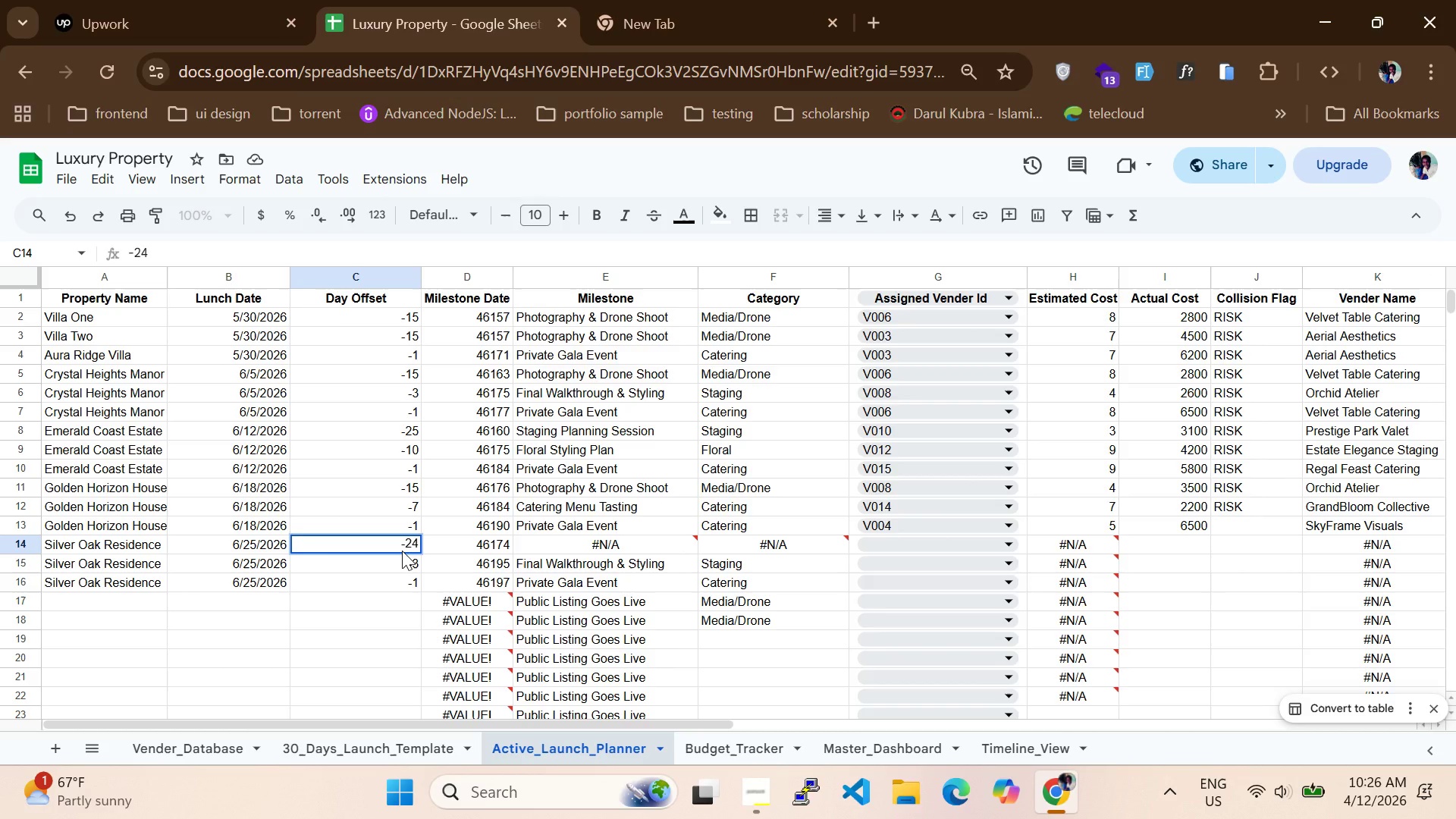 
key(Backspace)
 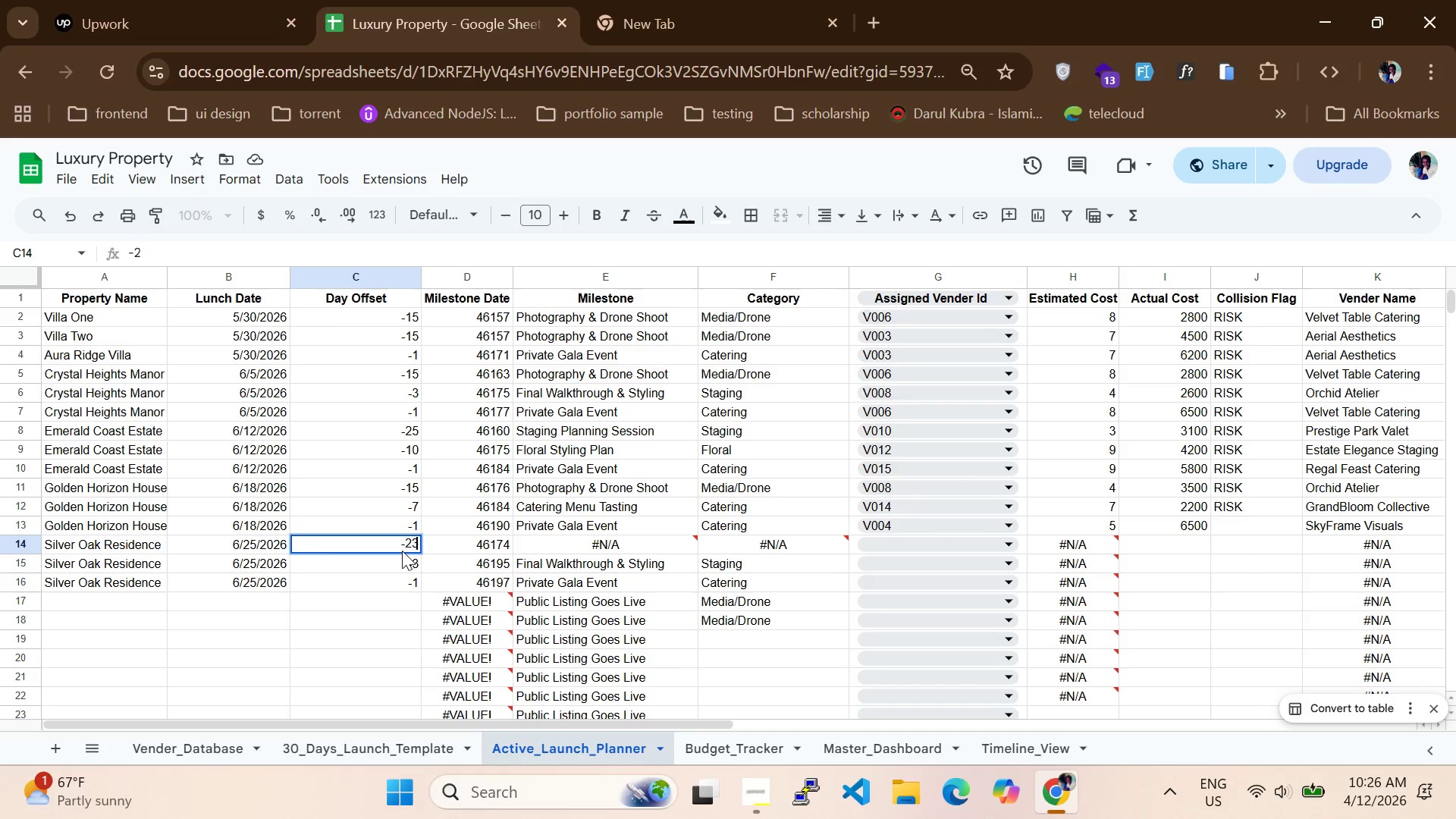 
key(3)
 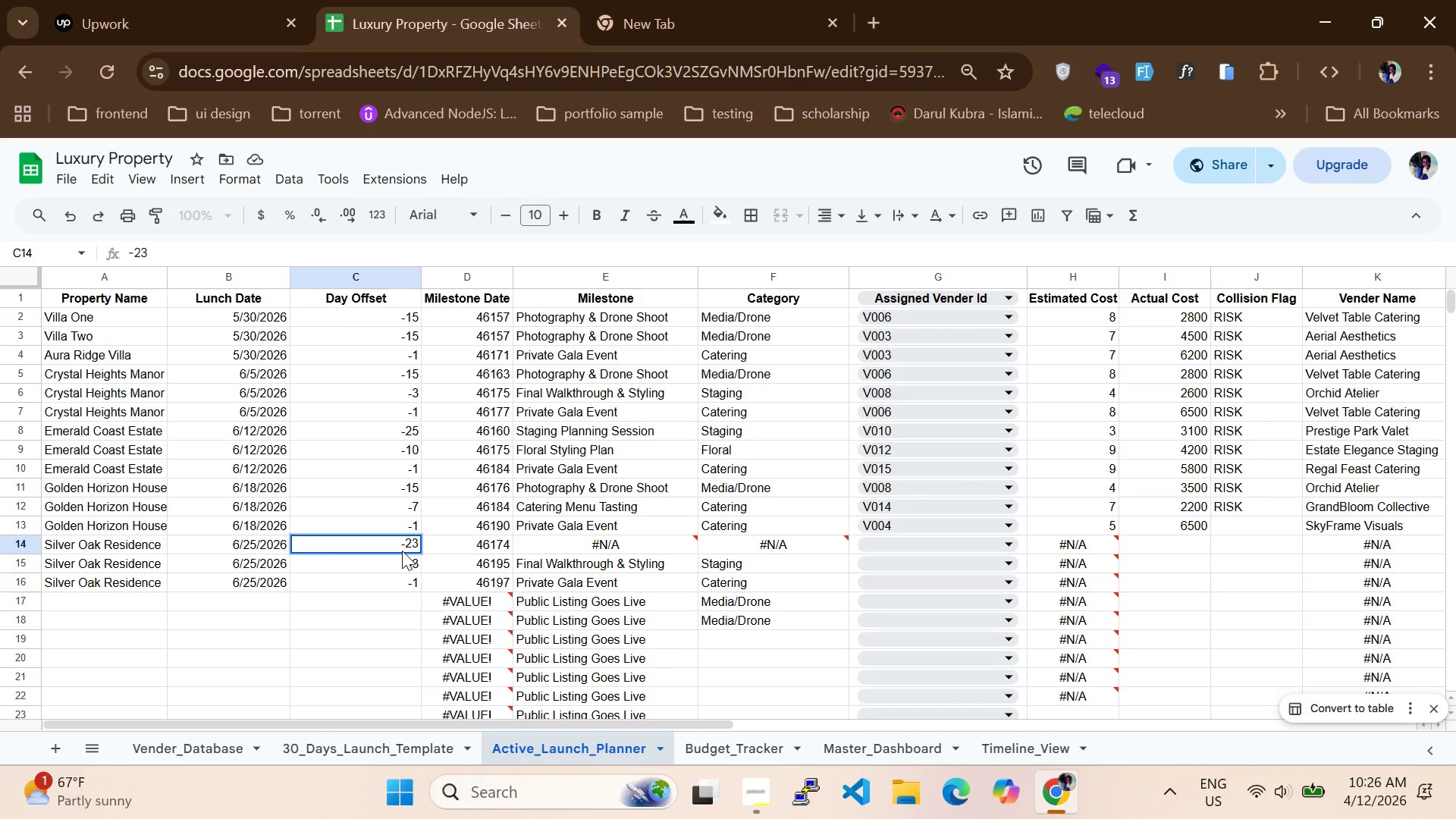 
key(Enter)
 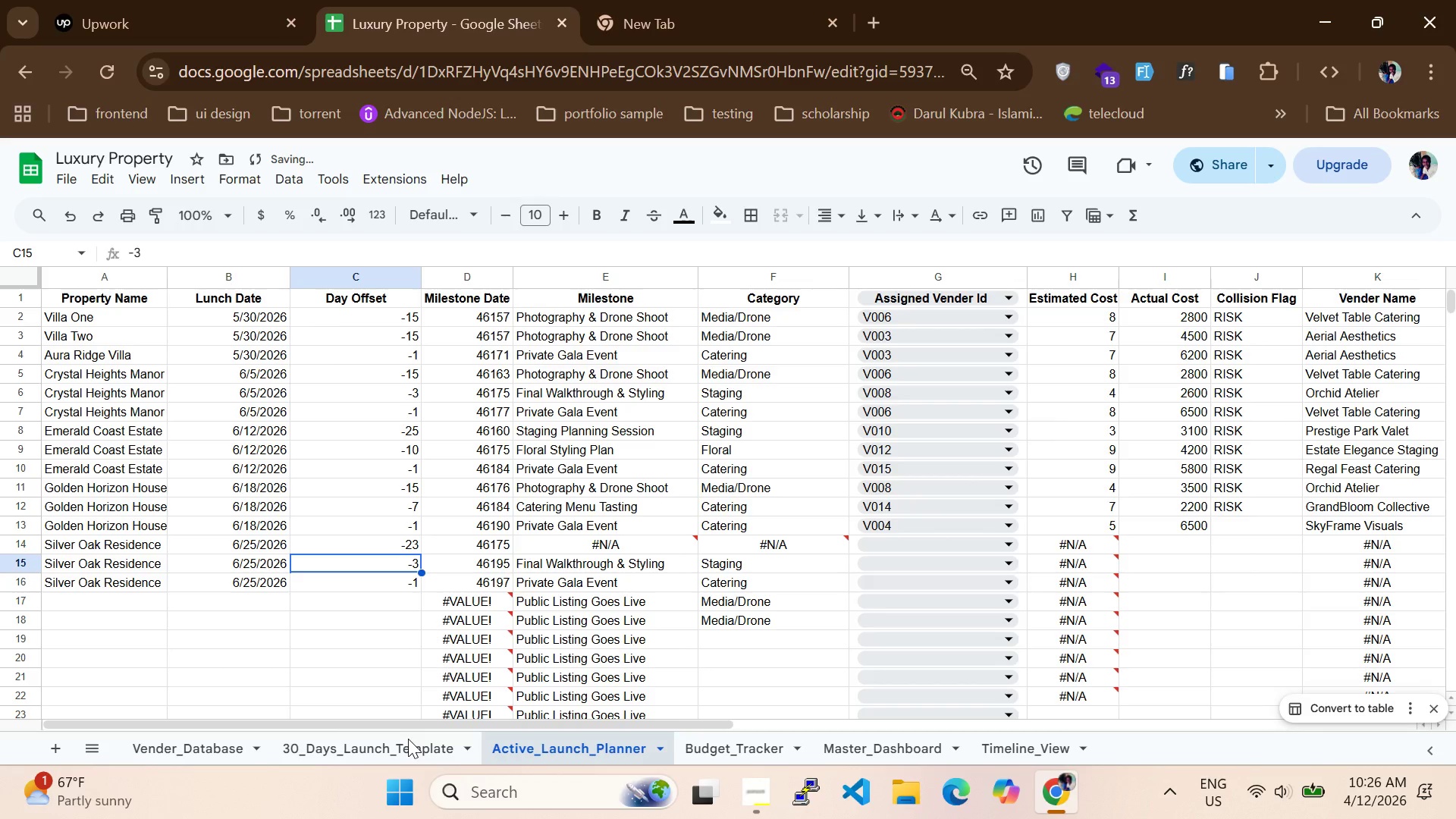 
left_click([410, 748])
 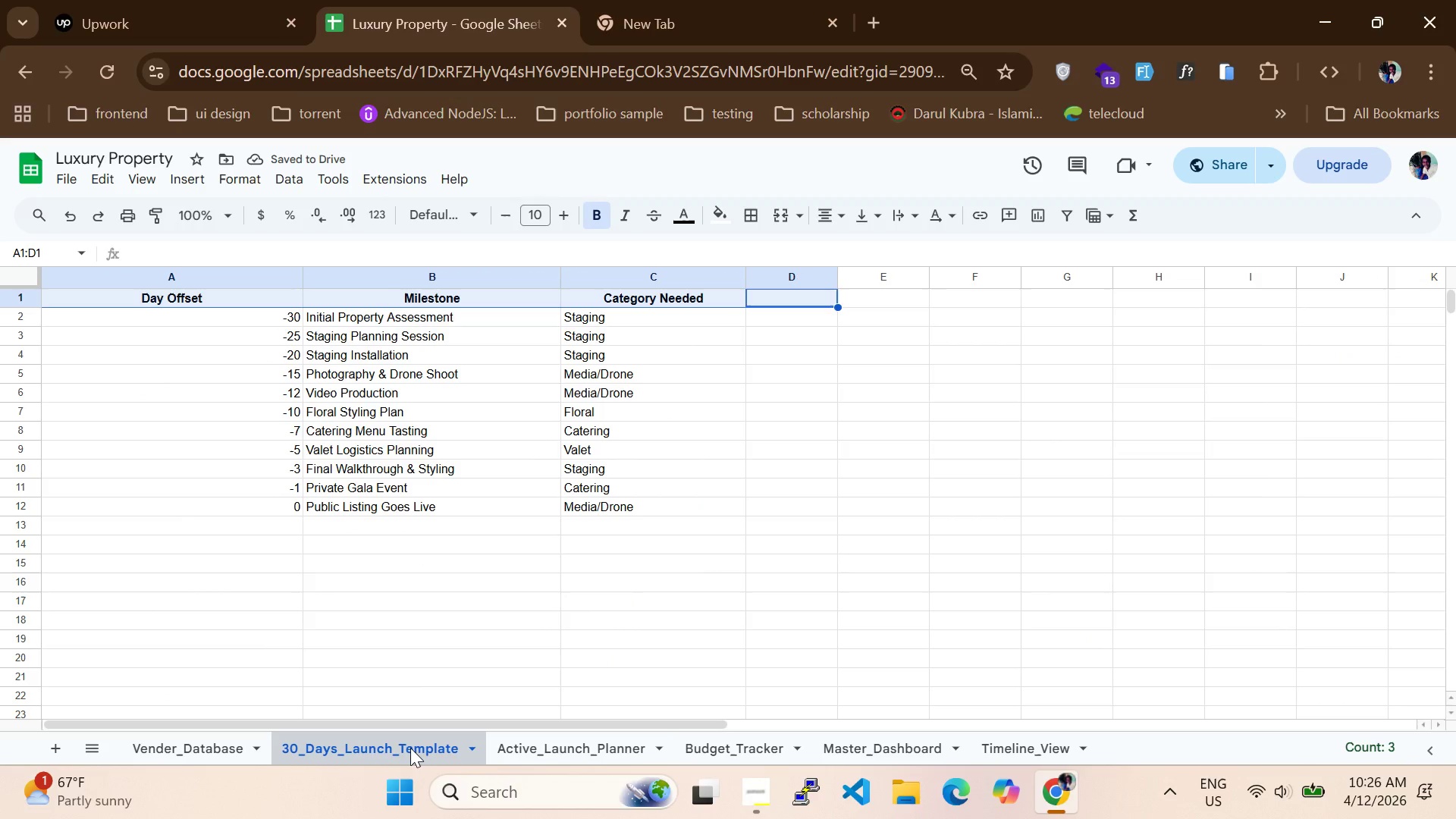 
left_click([575, 743])
 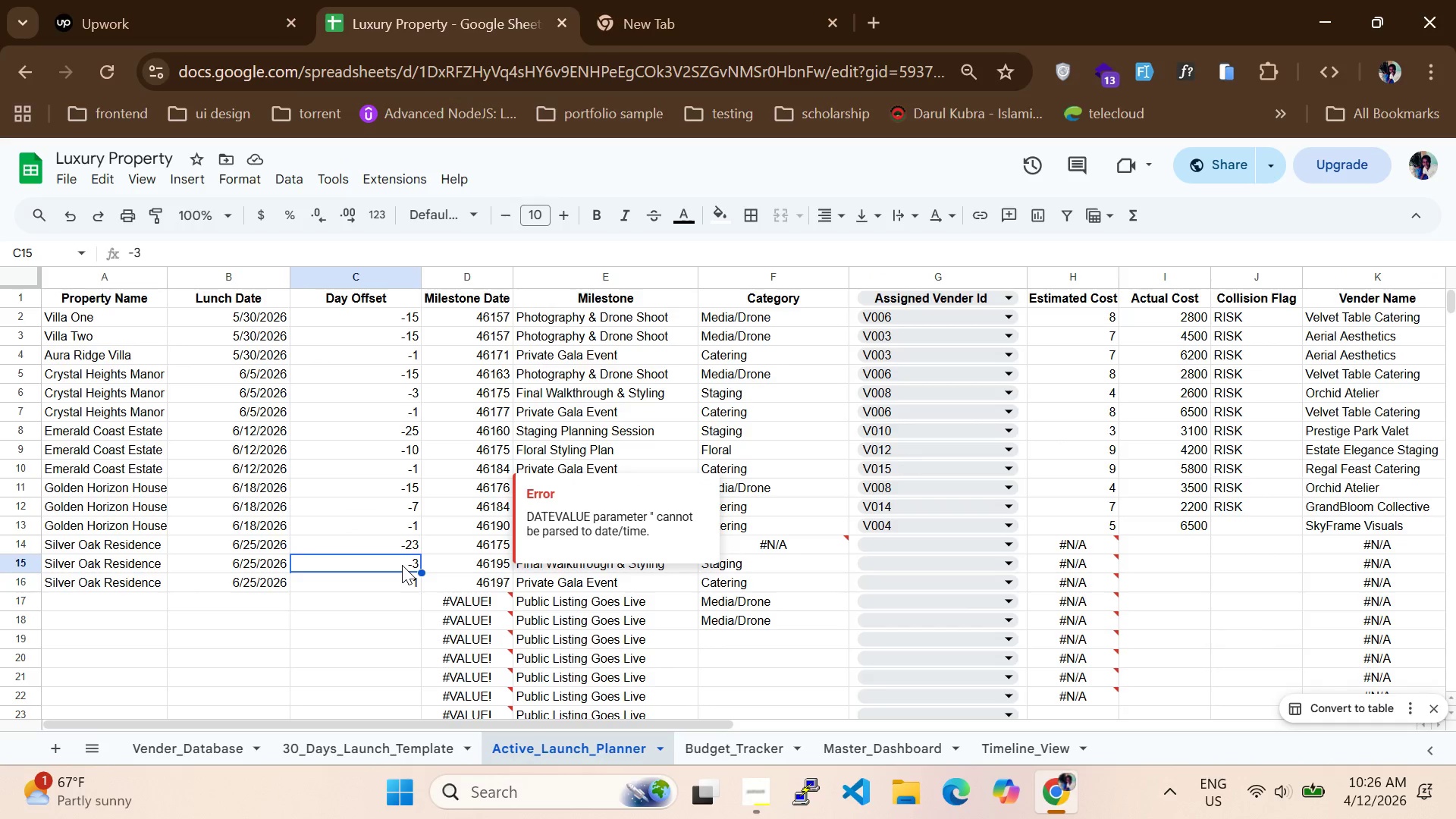 
left_click([403, 566])
 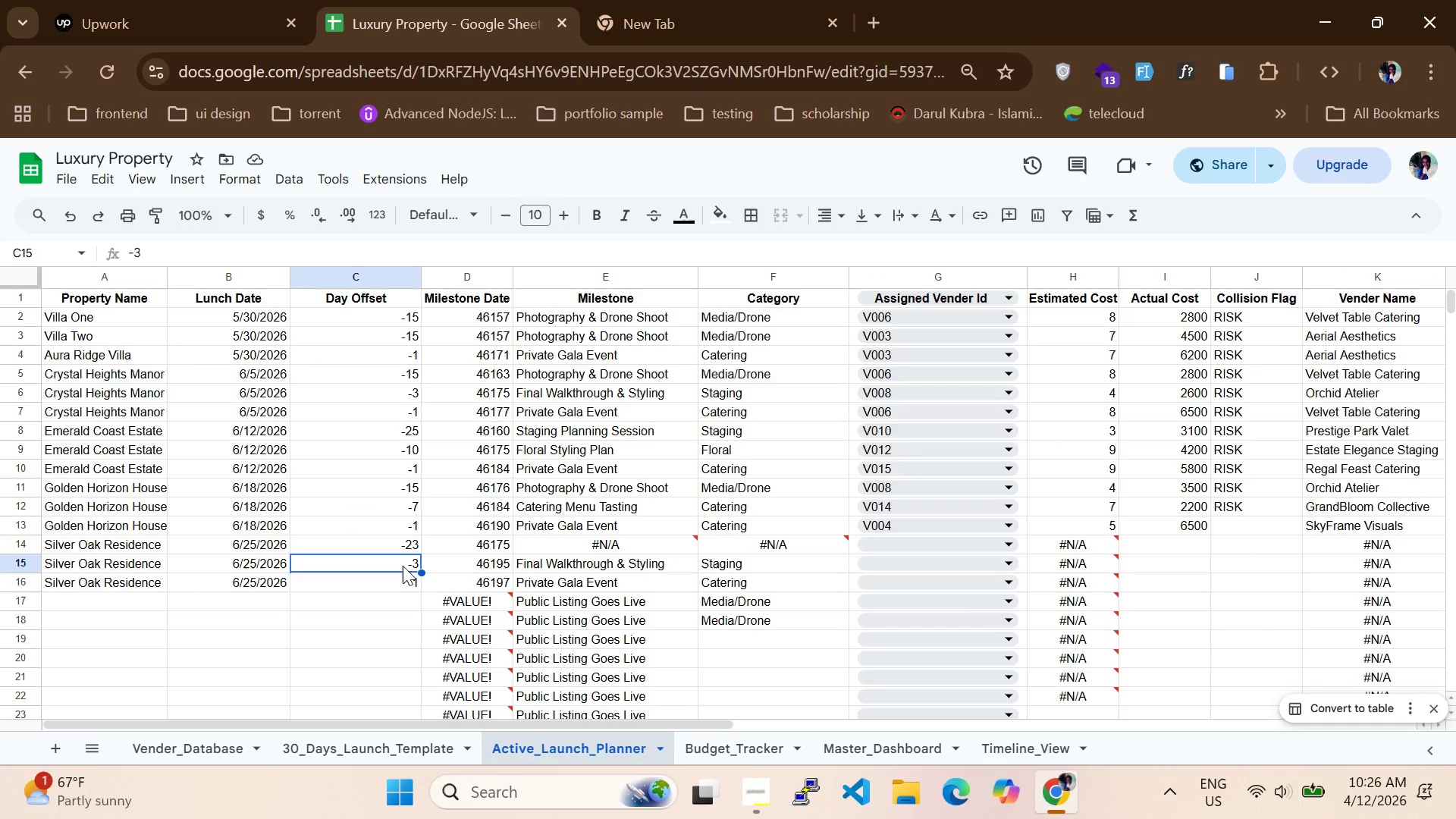 
left_click([403, 566])
 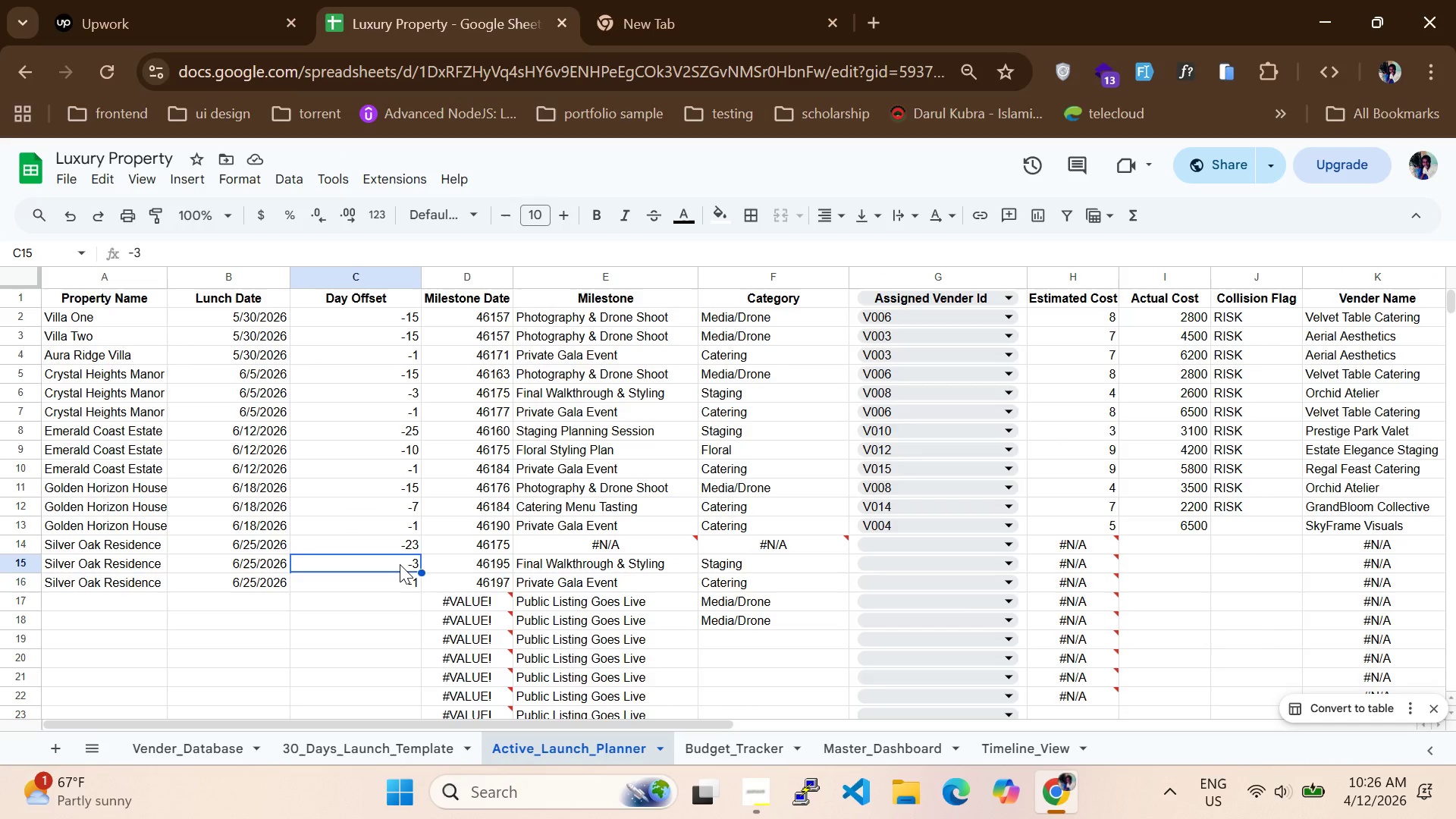 
left_click([400, 564])
 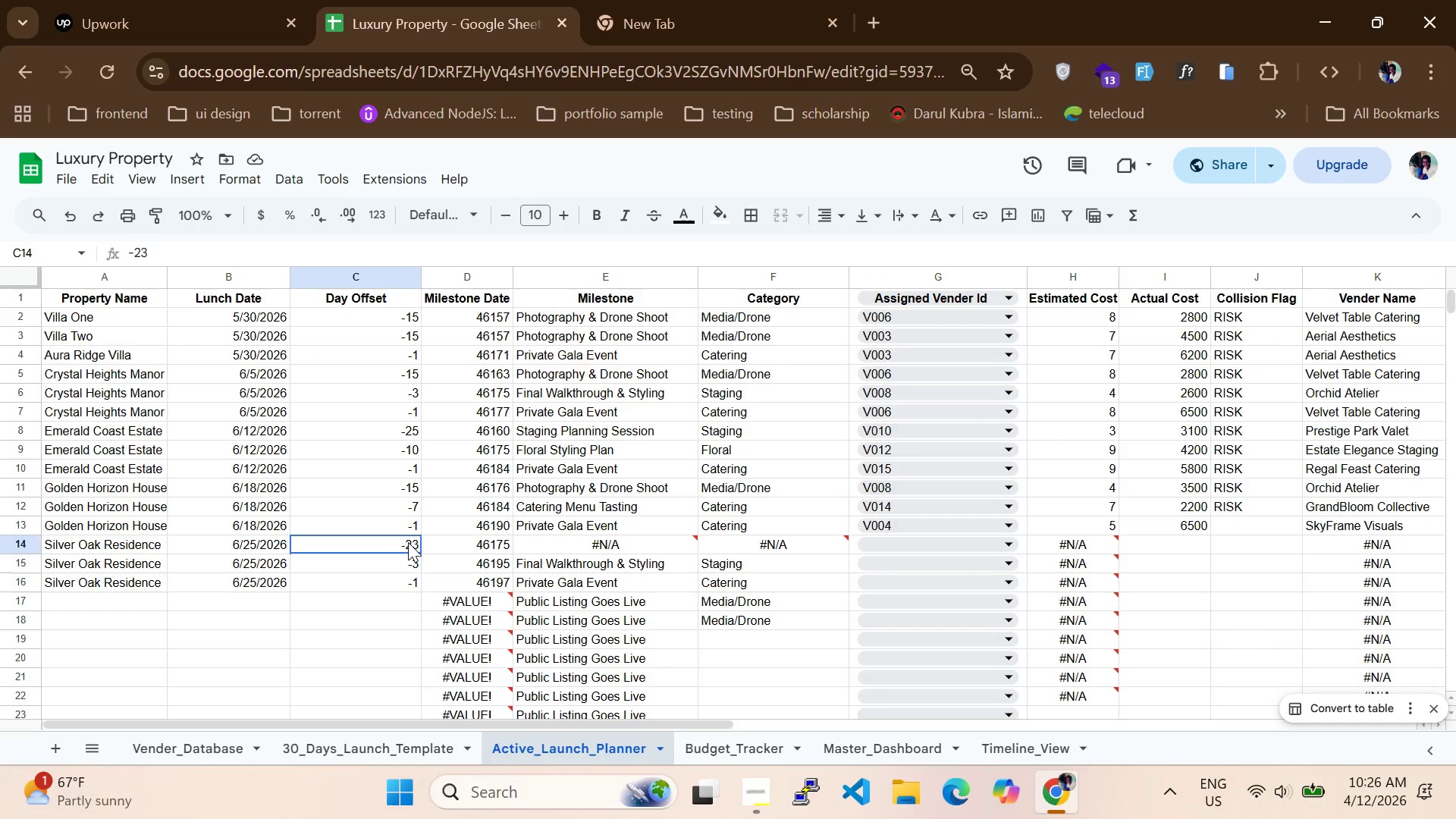 
double_click([408, 542])
 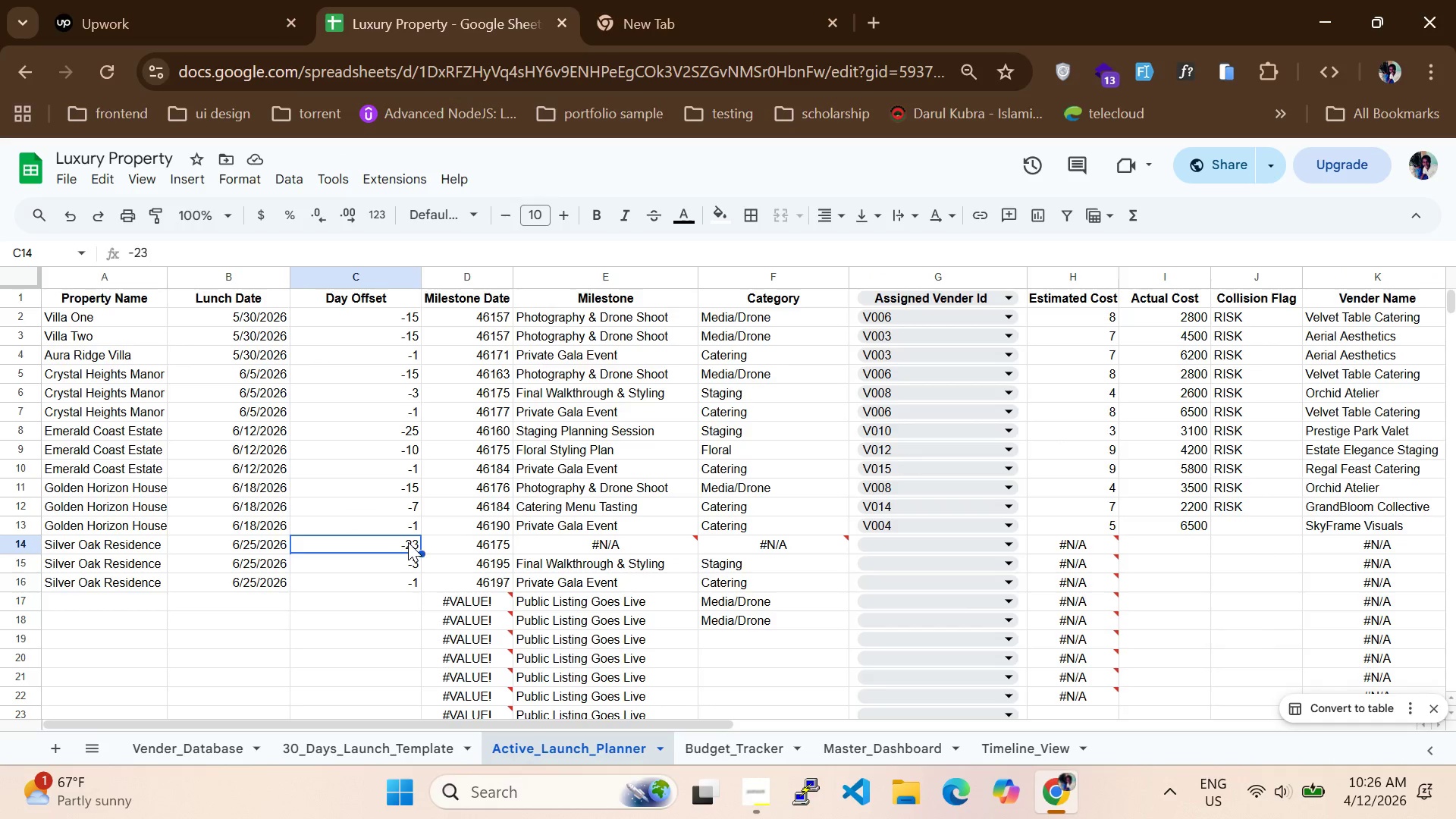 
triple_click([408, 542])
 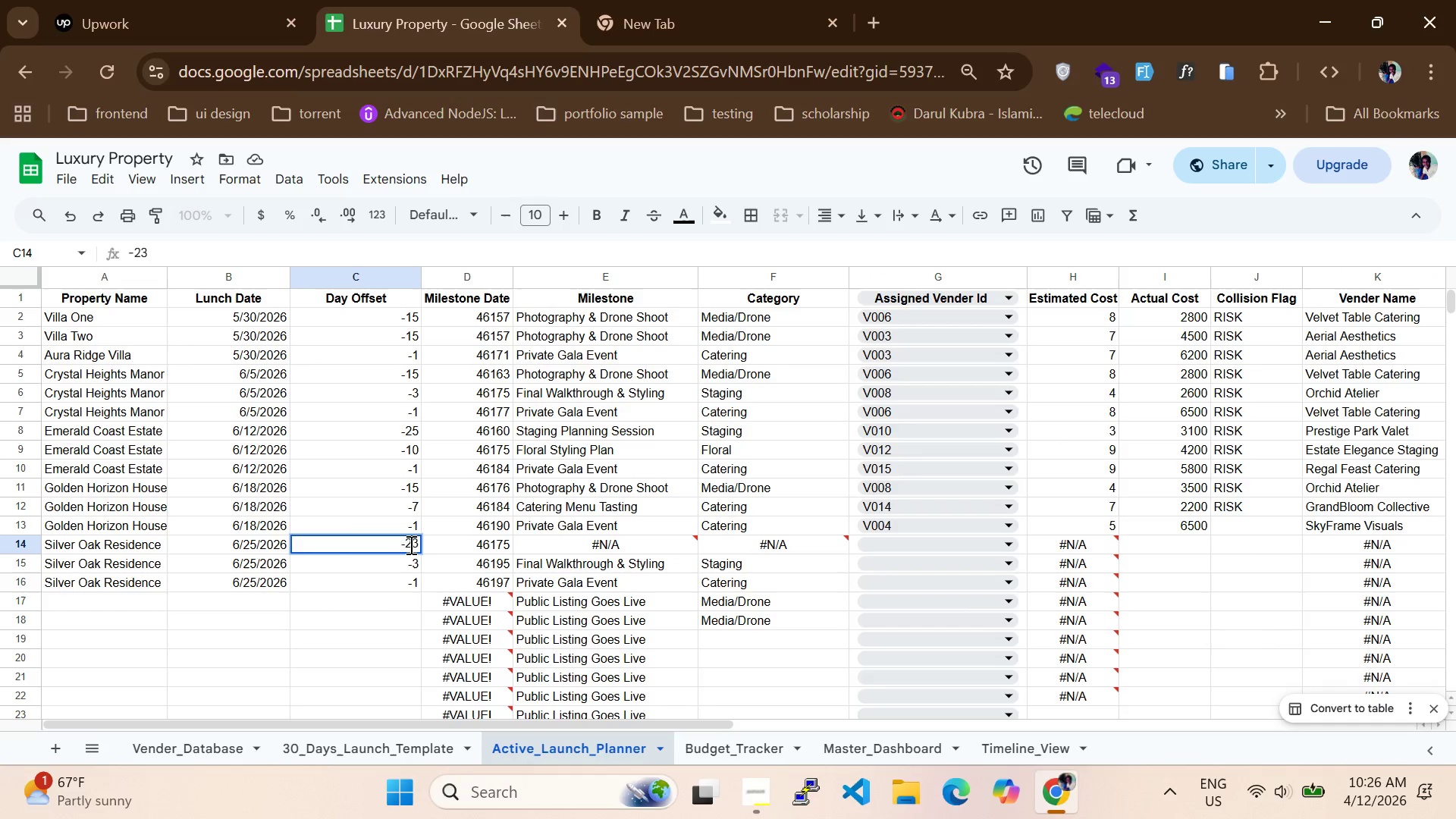 
key(Backspace)
key(Backspace)
type(12)
 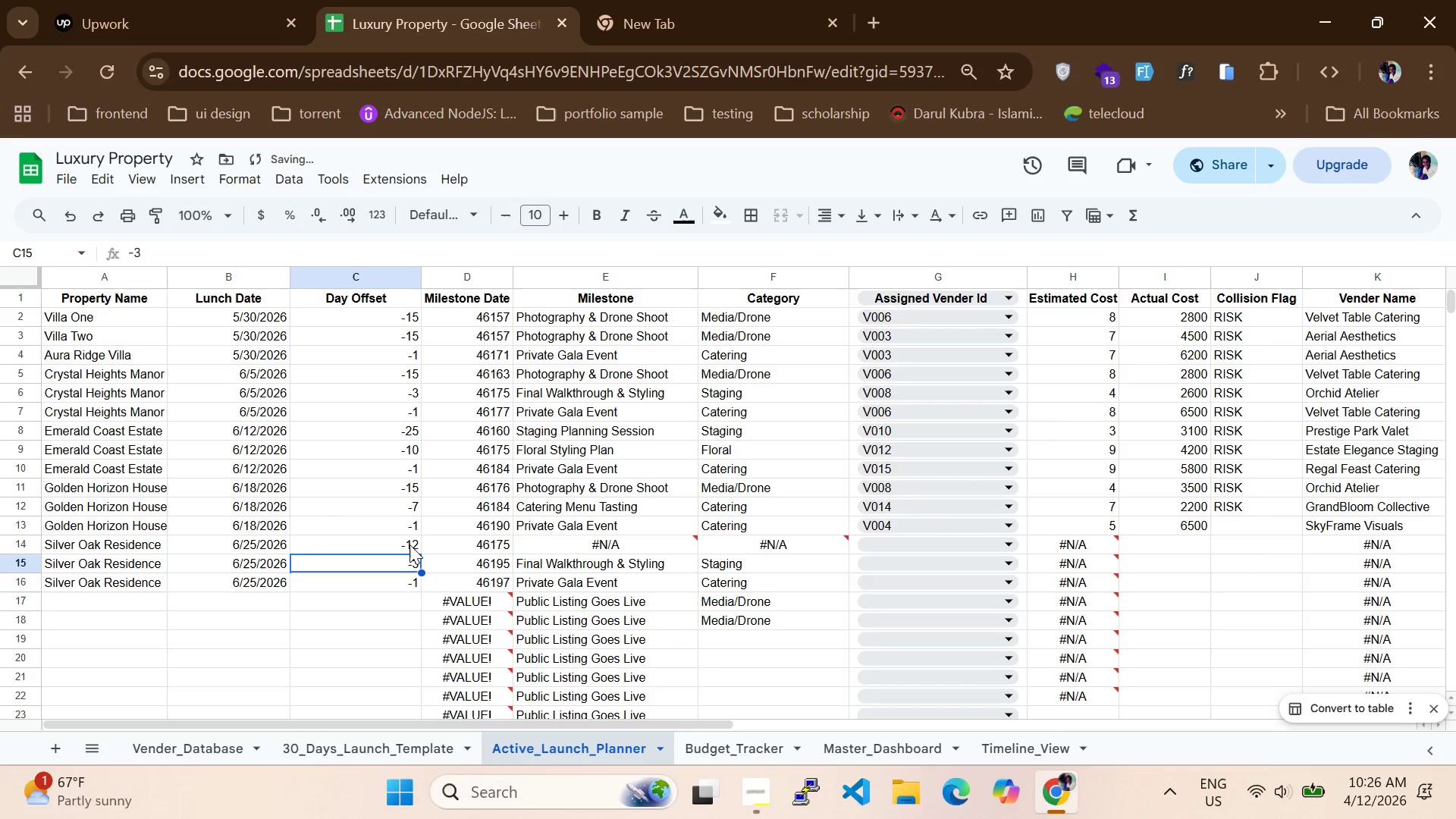 
key(Enter)
 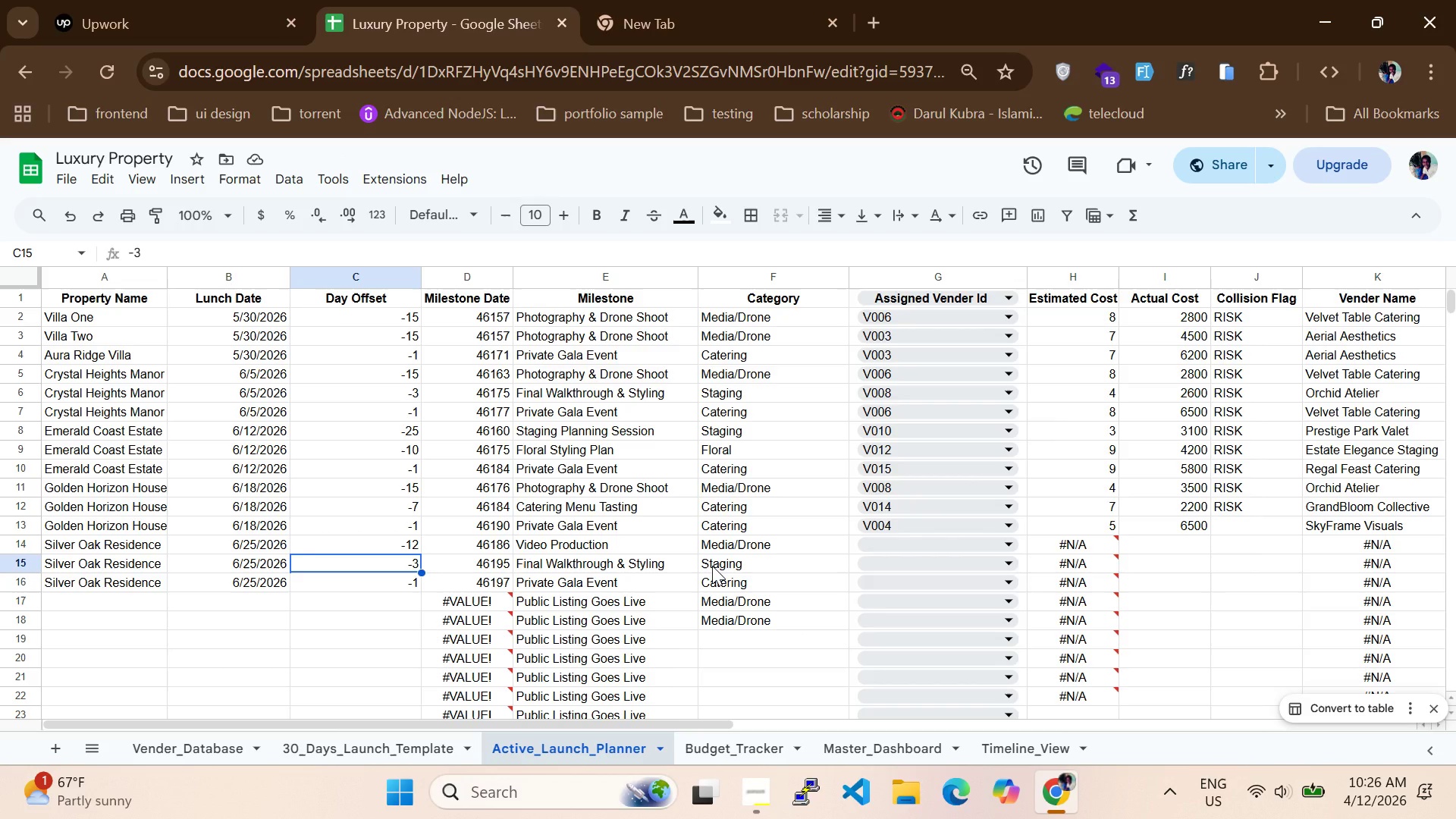 
wait(11.73)
 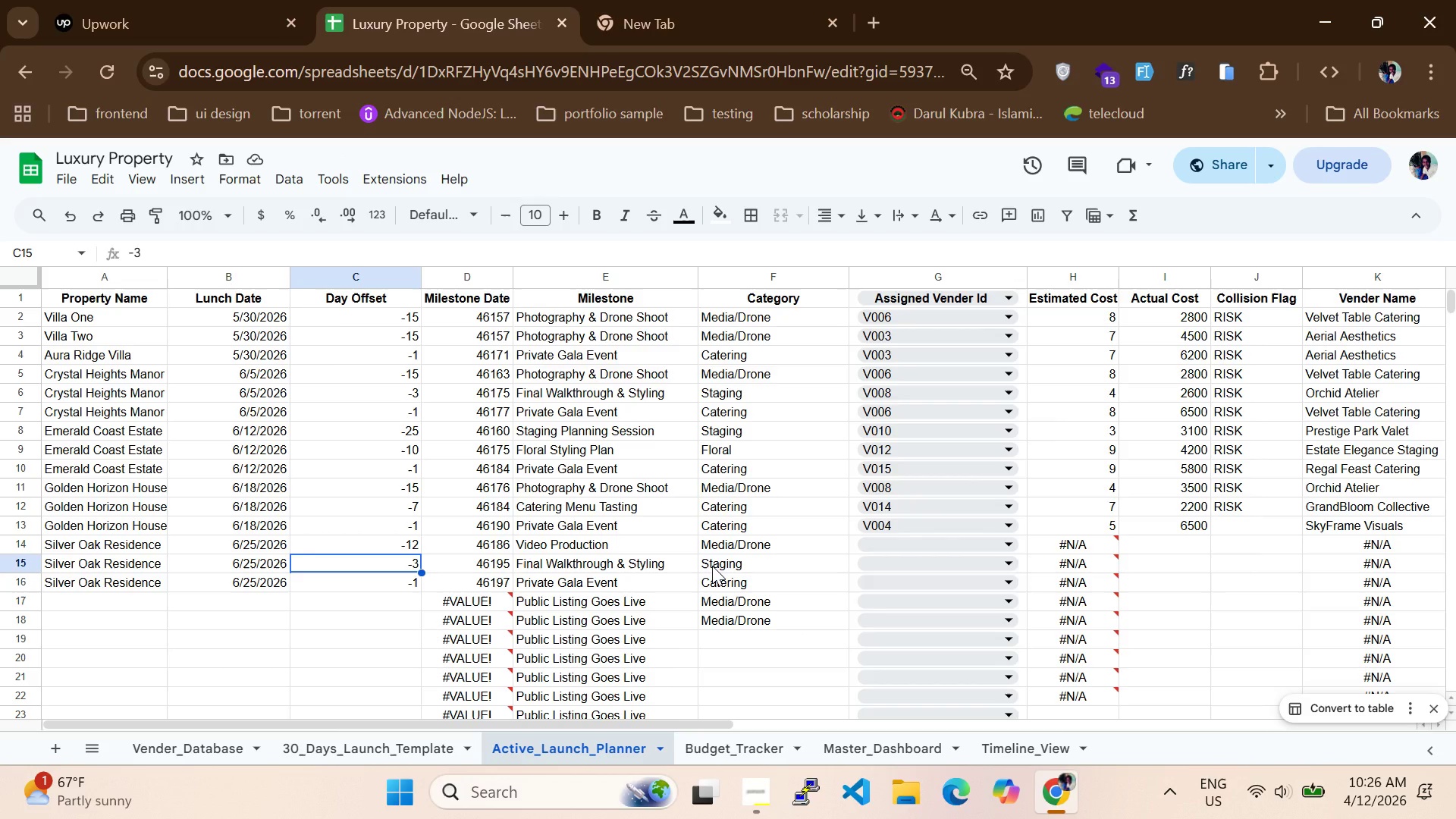 
left_click([950, 581])
 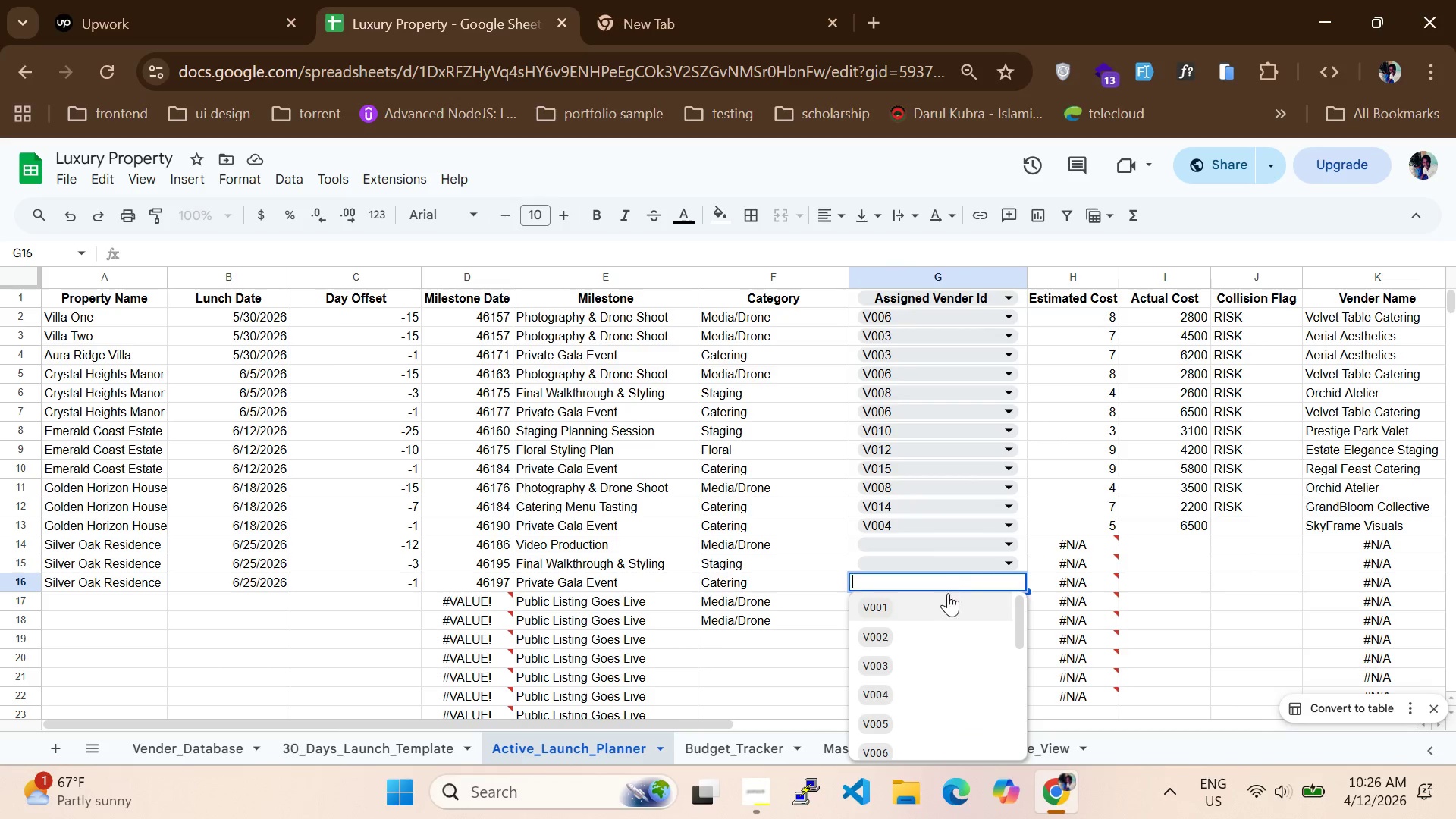 
scroll: coordinate [889, 682], scroll_direction: down, amount: 10.0
 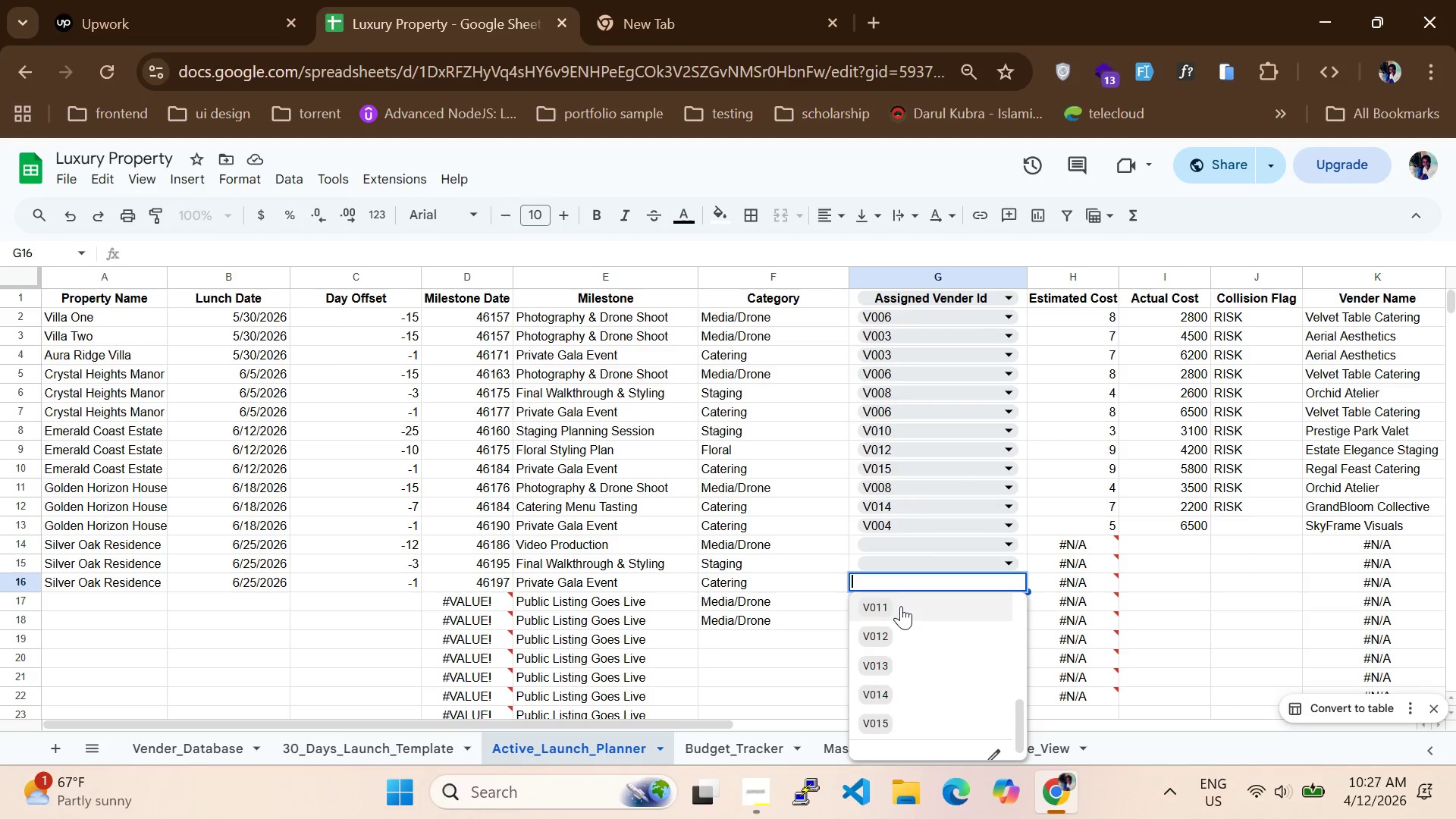 
left_click([901, 606])
 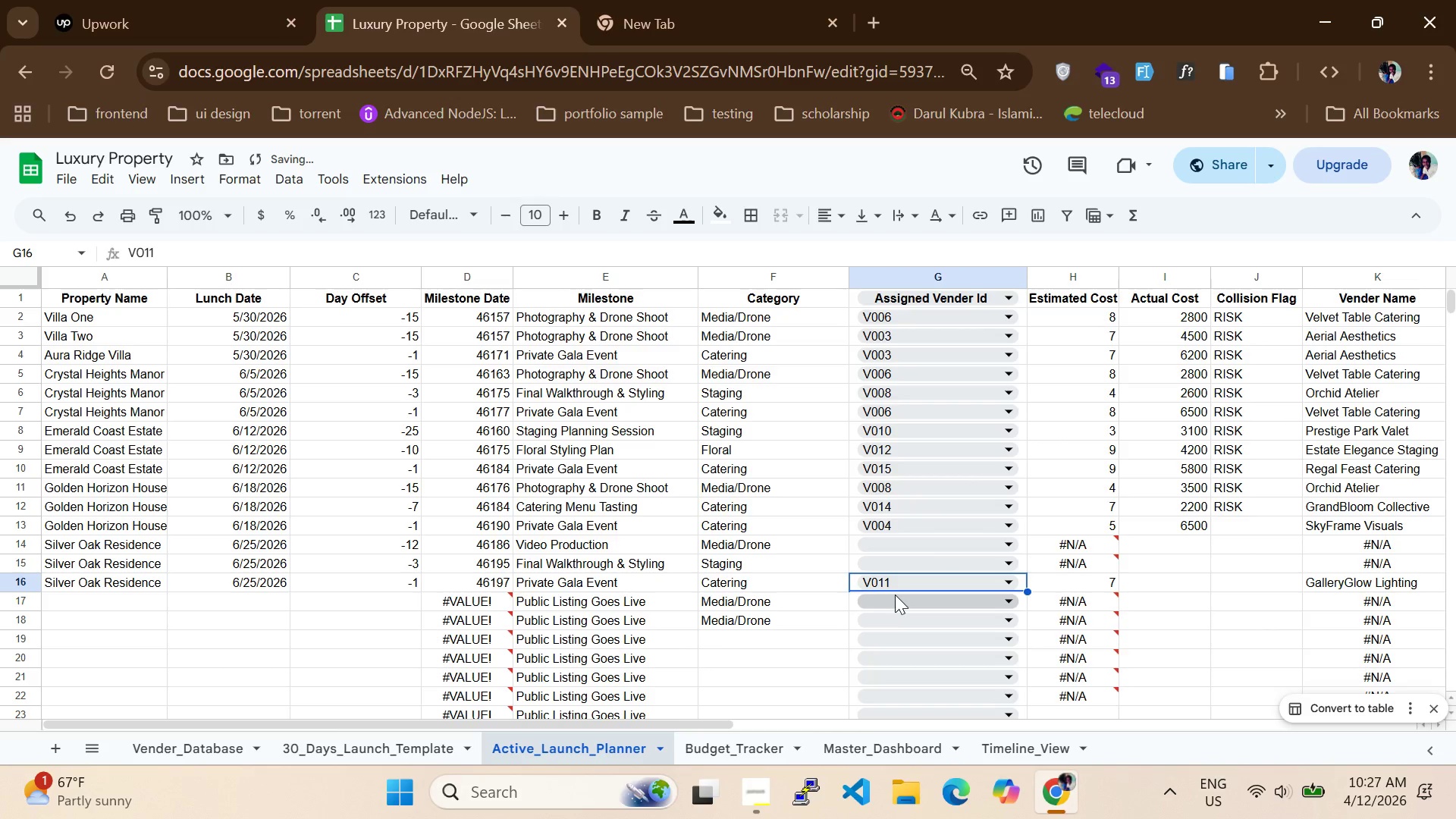 
left_click([894, 572])
 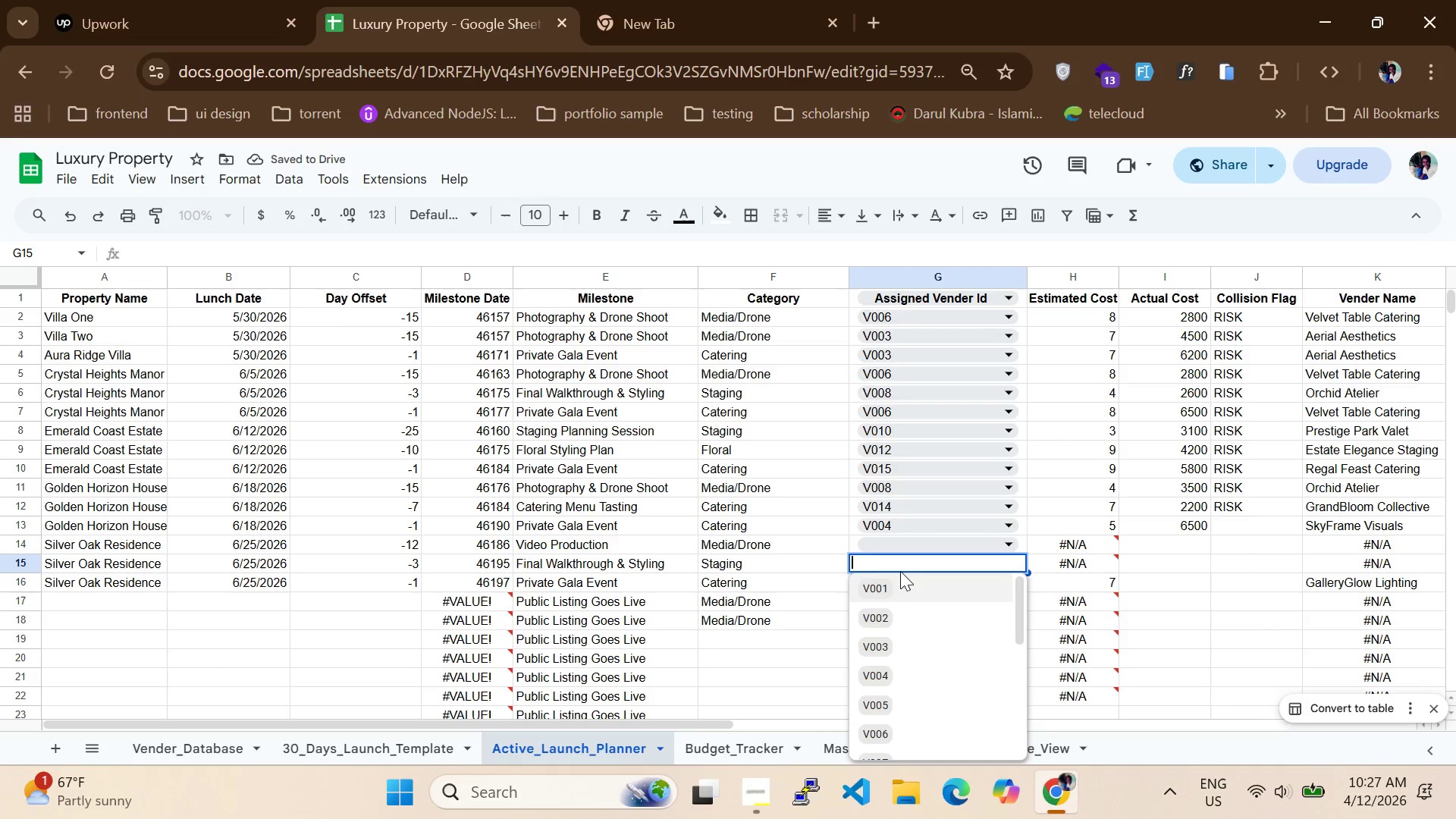 
scroll: coordinate [878, 632], scroll_direction: down, amount: 15.0
 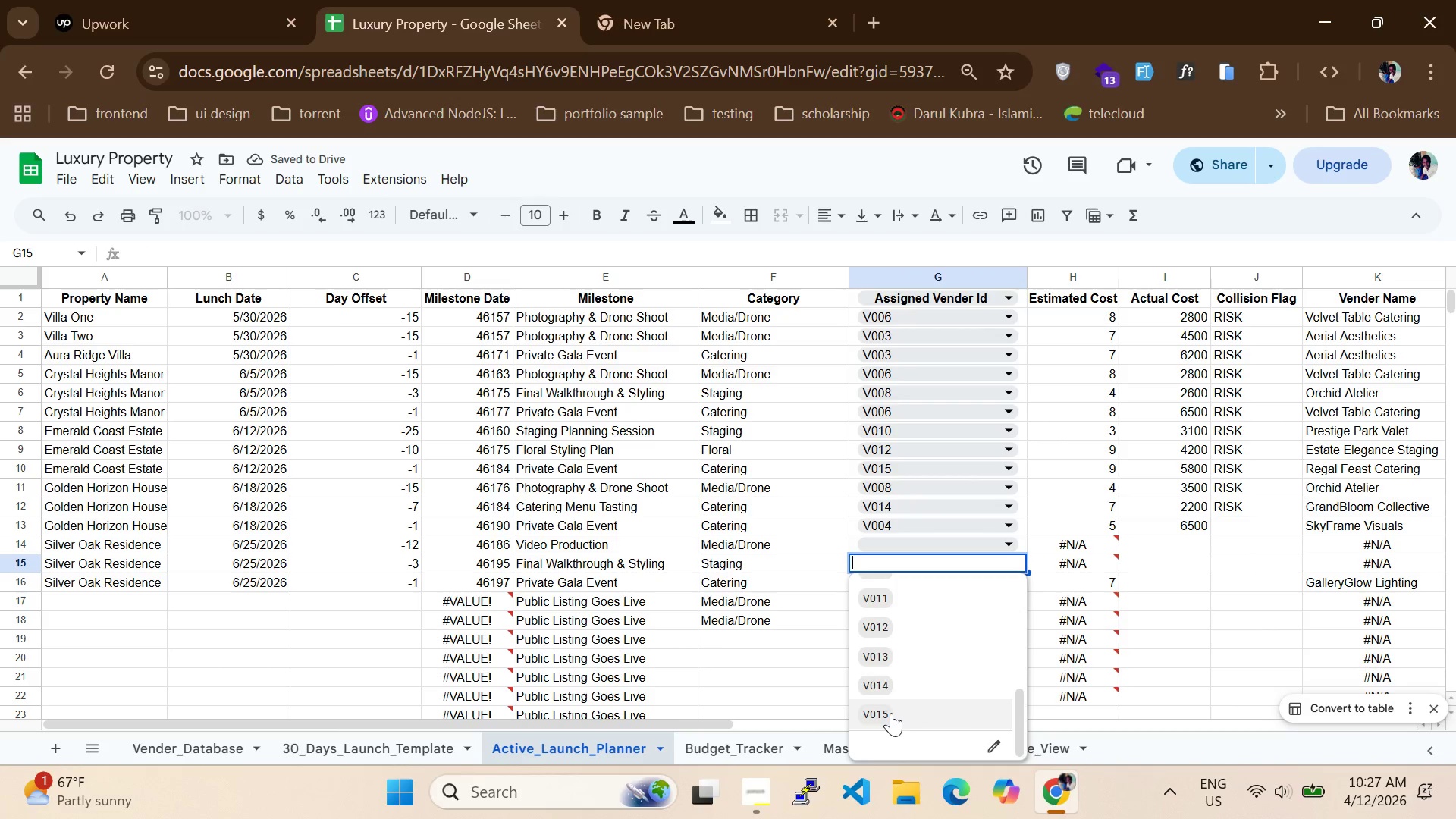 
left_click([891, 713])
 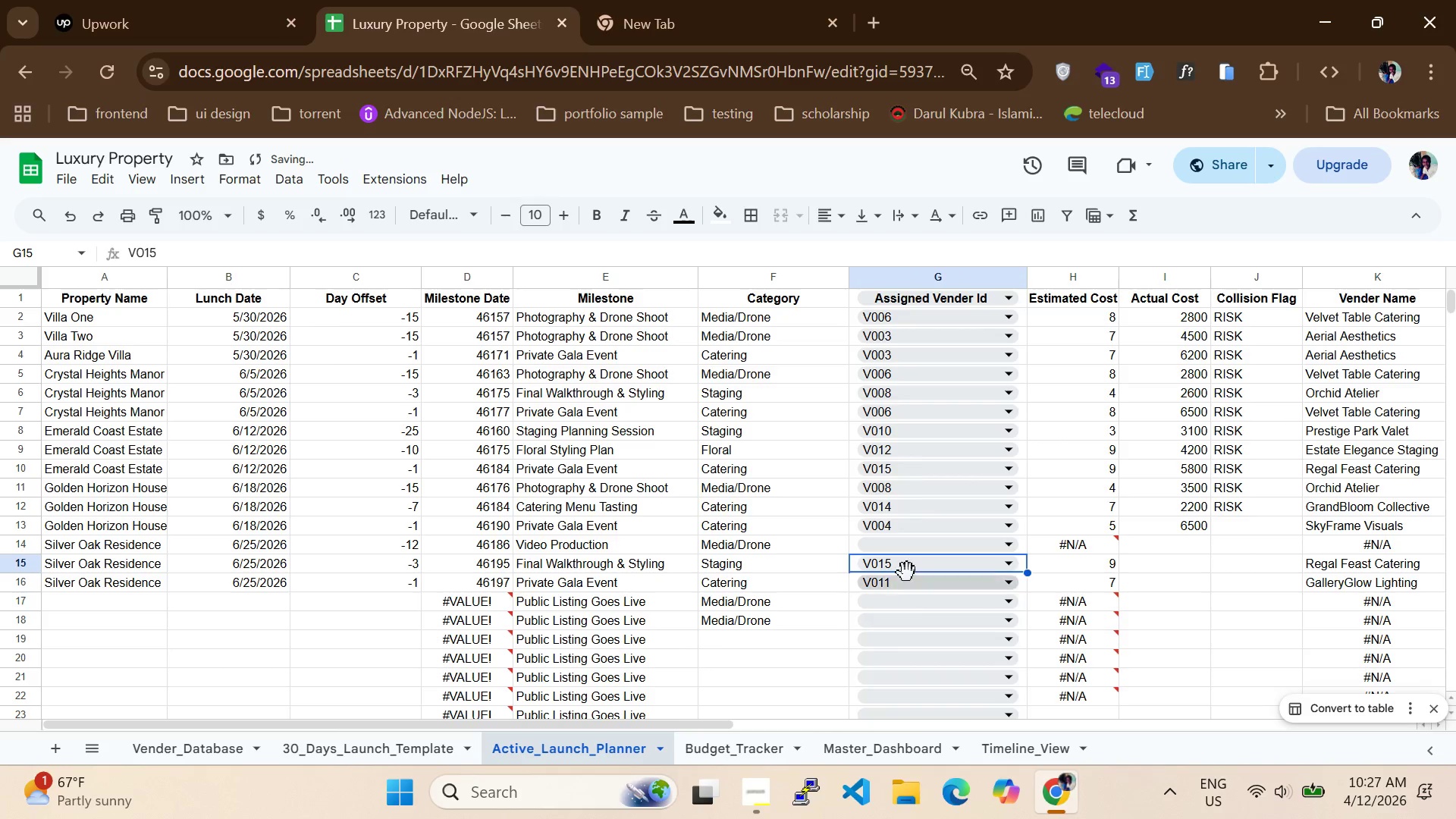 
mouse_move([914, 574])
 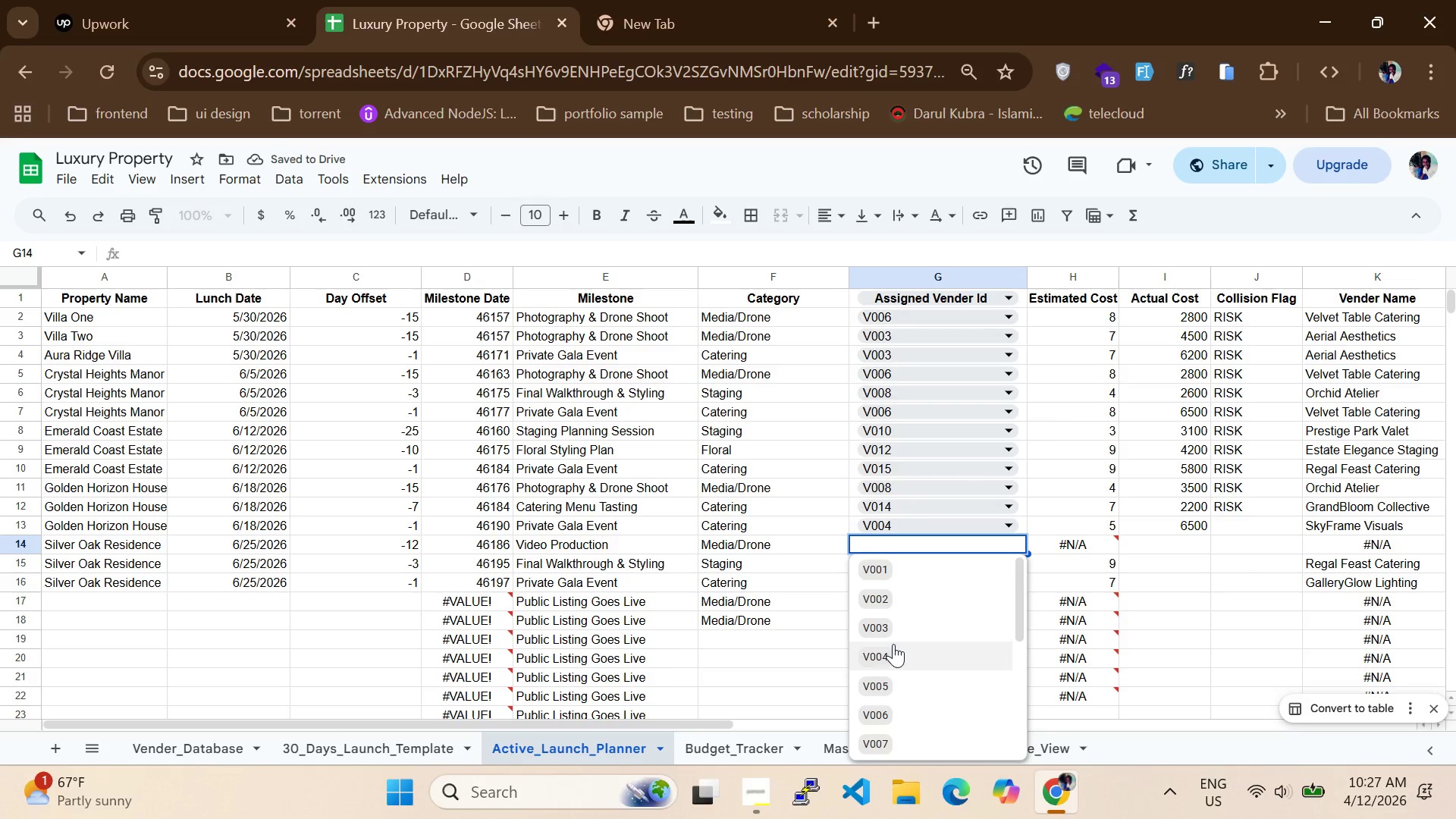 
left_click([893, 644])
 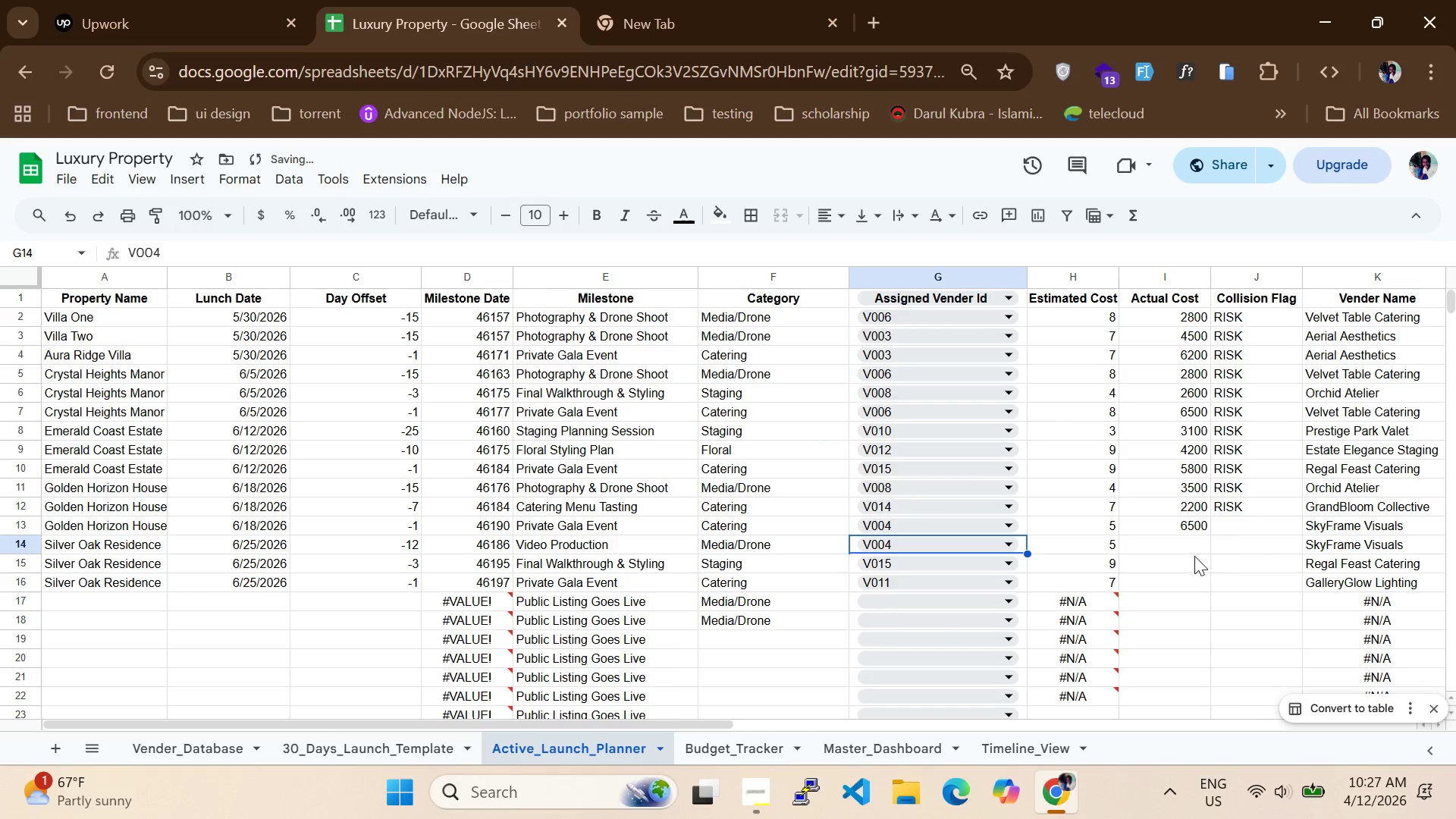 
left_click([1193, 544])
 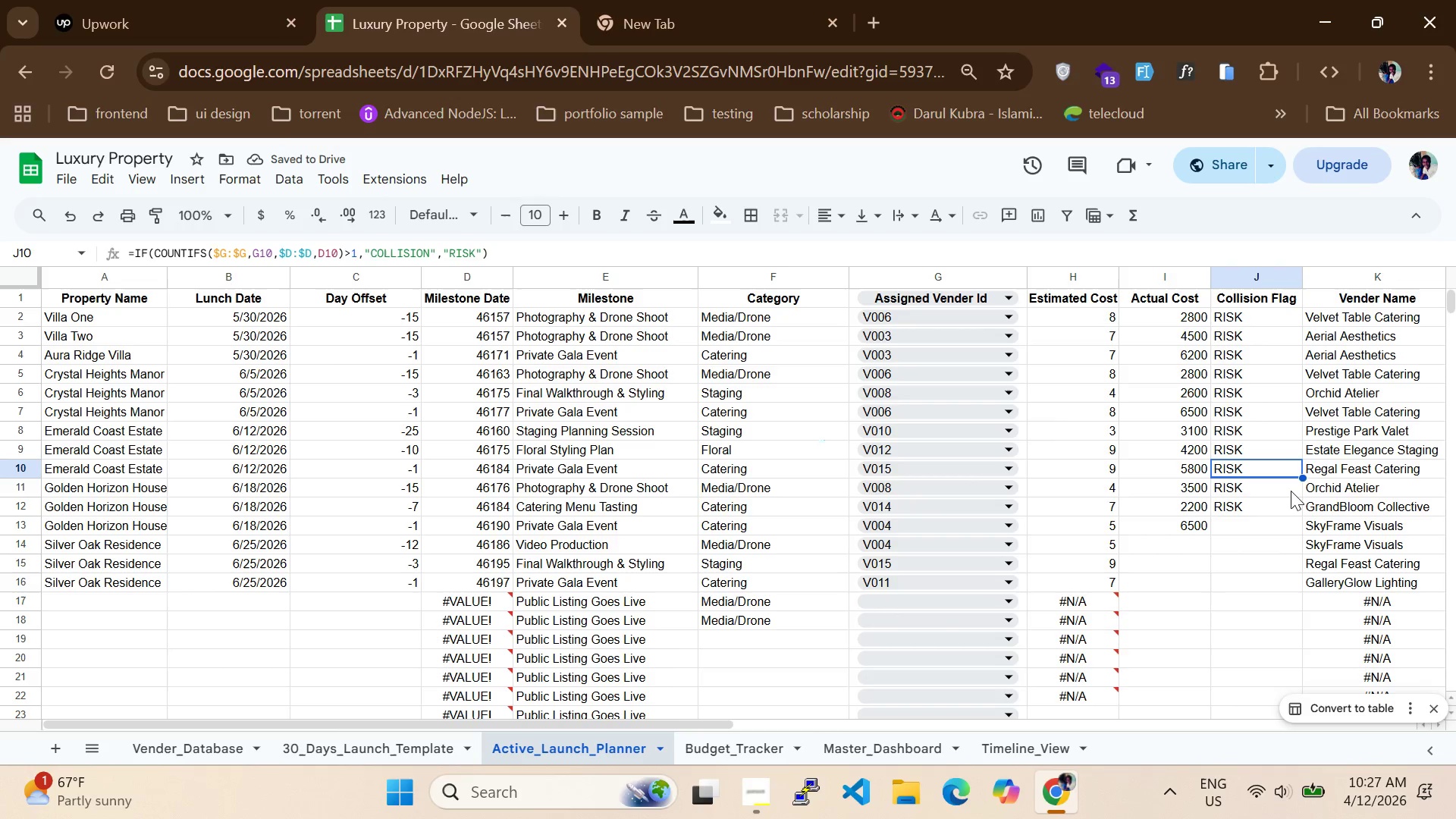 
left_click_drag(start_coordinate=[1303, 478], to_coordinate=[1169, 541])
 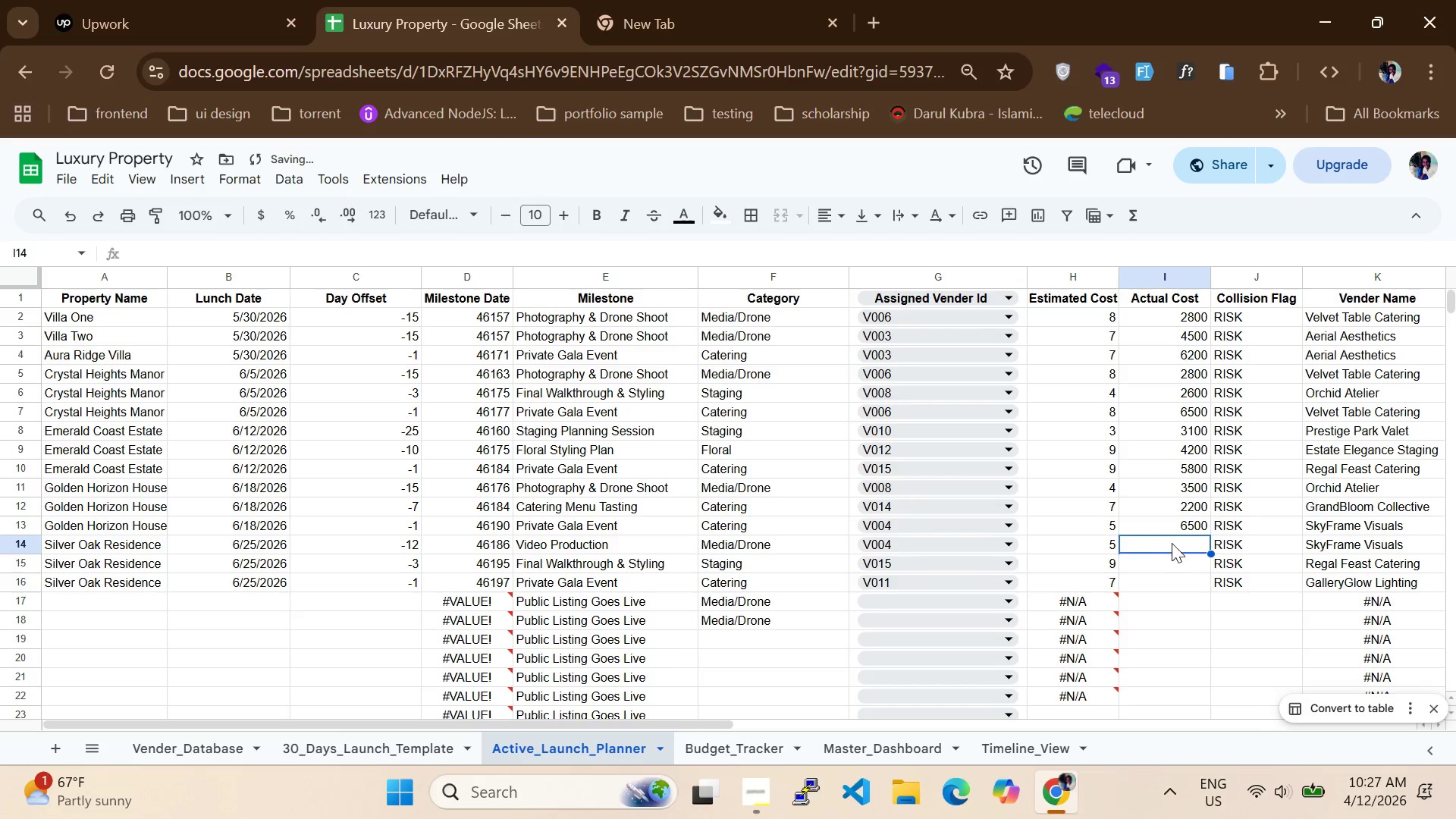 
left_click([1169, 541])
 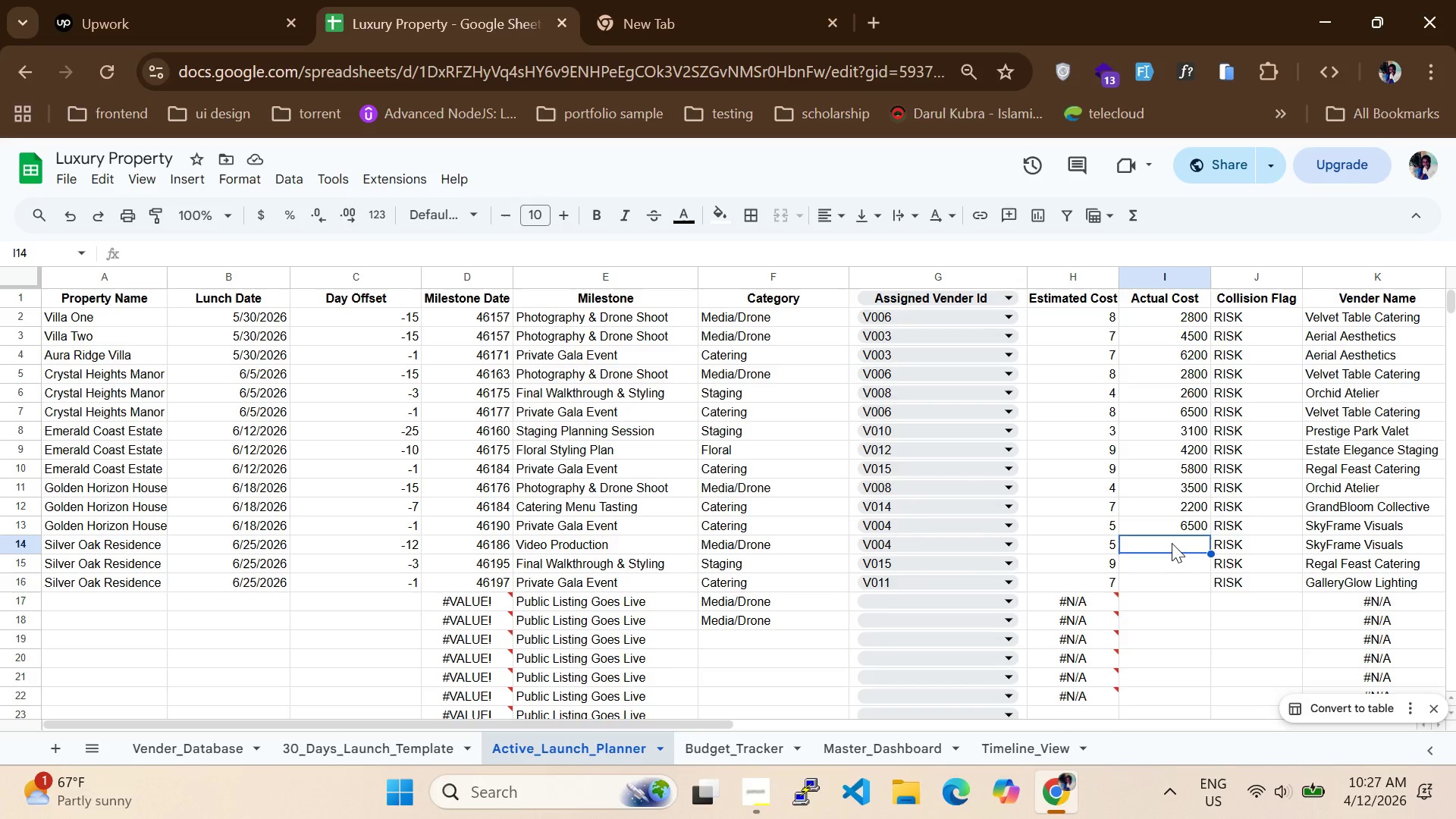 
wait(11.0)
 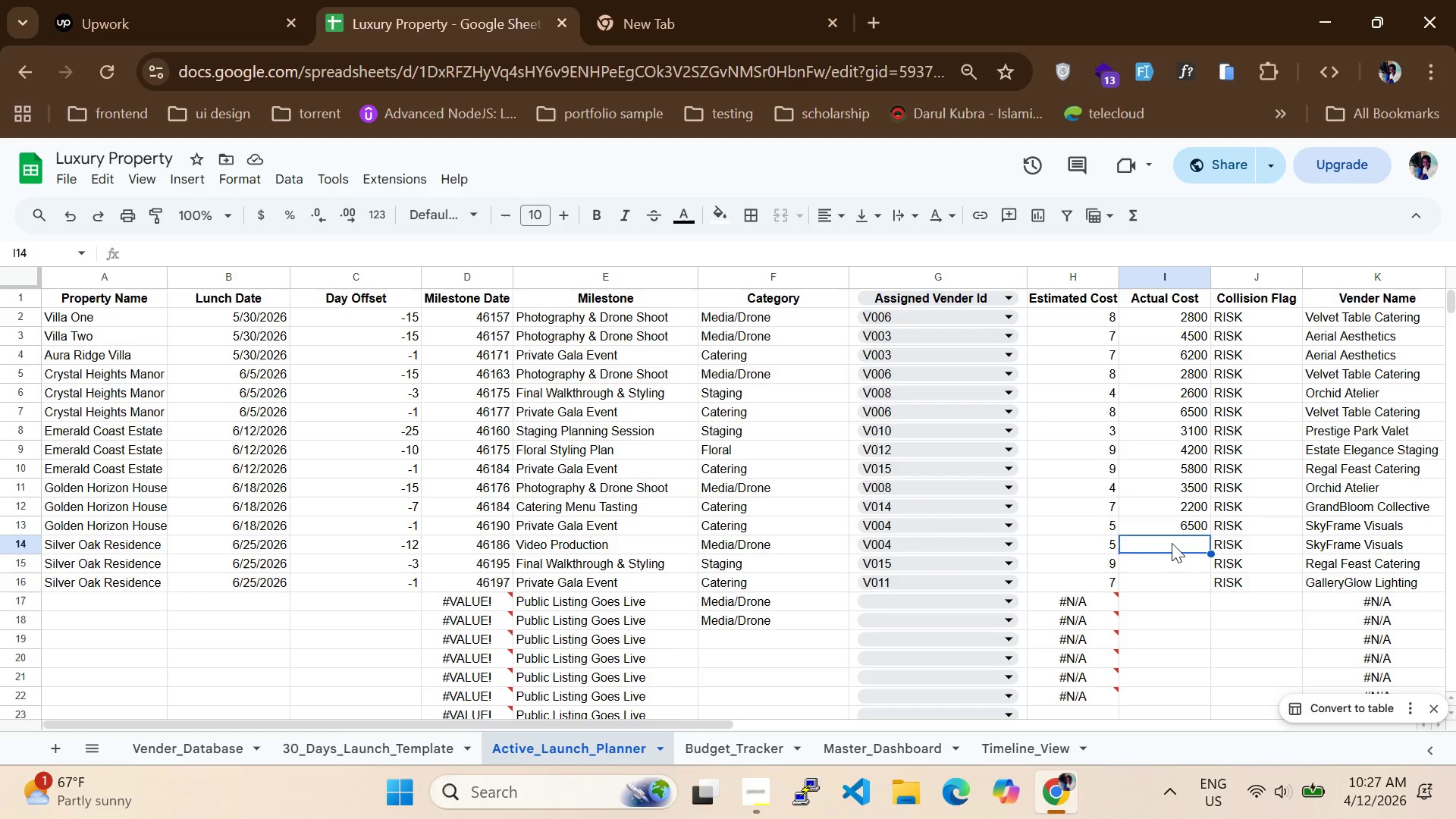 
left_click([1180, 585])
 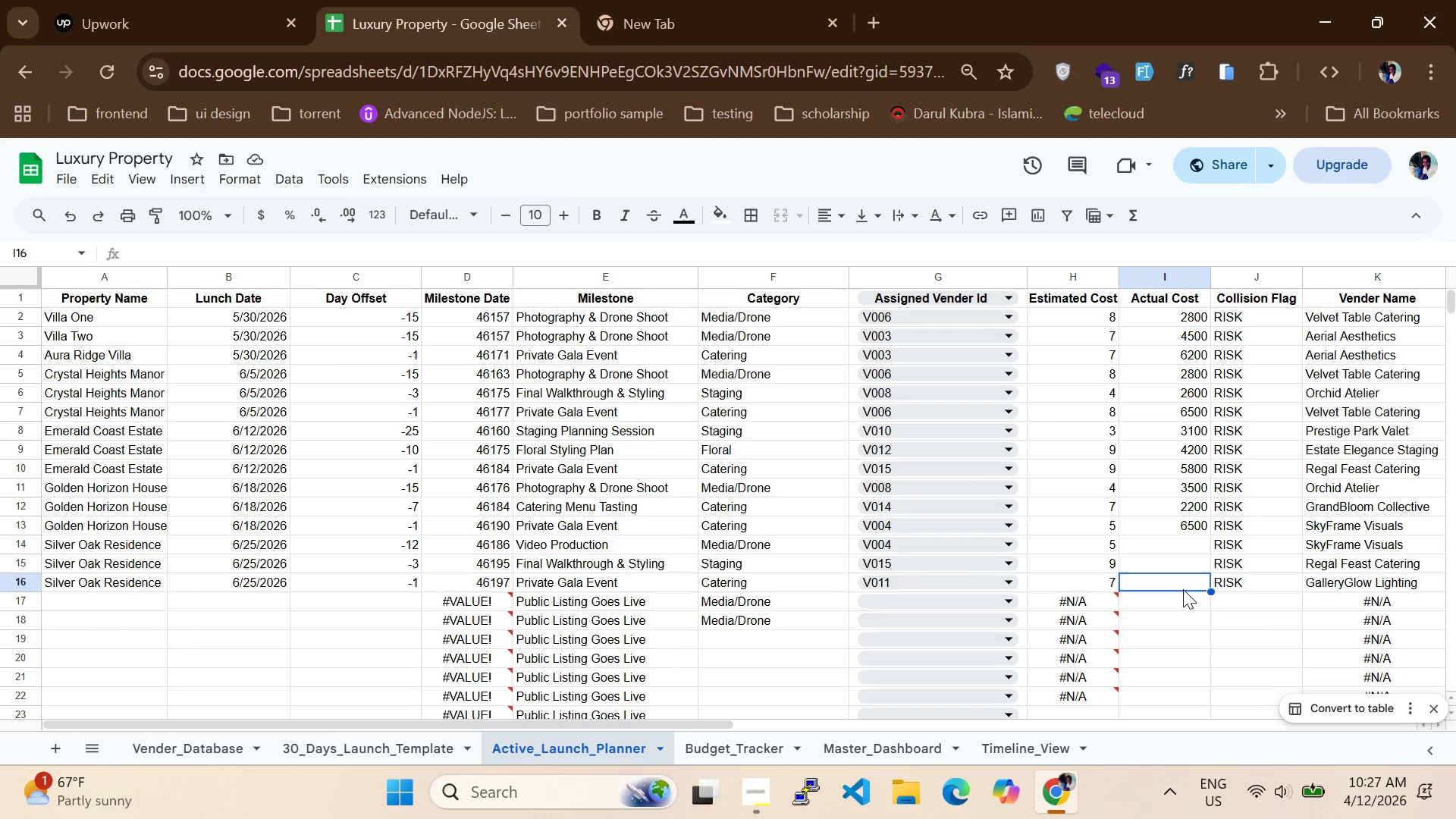 
type(6000)
 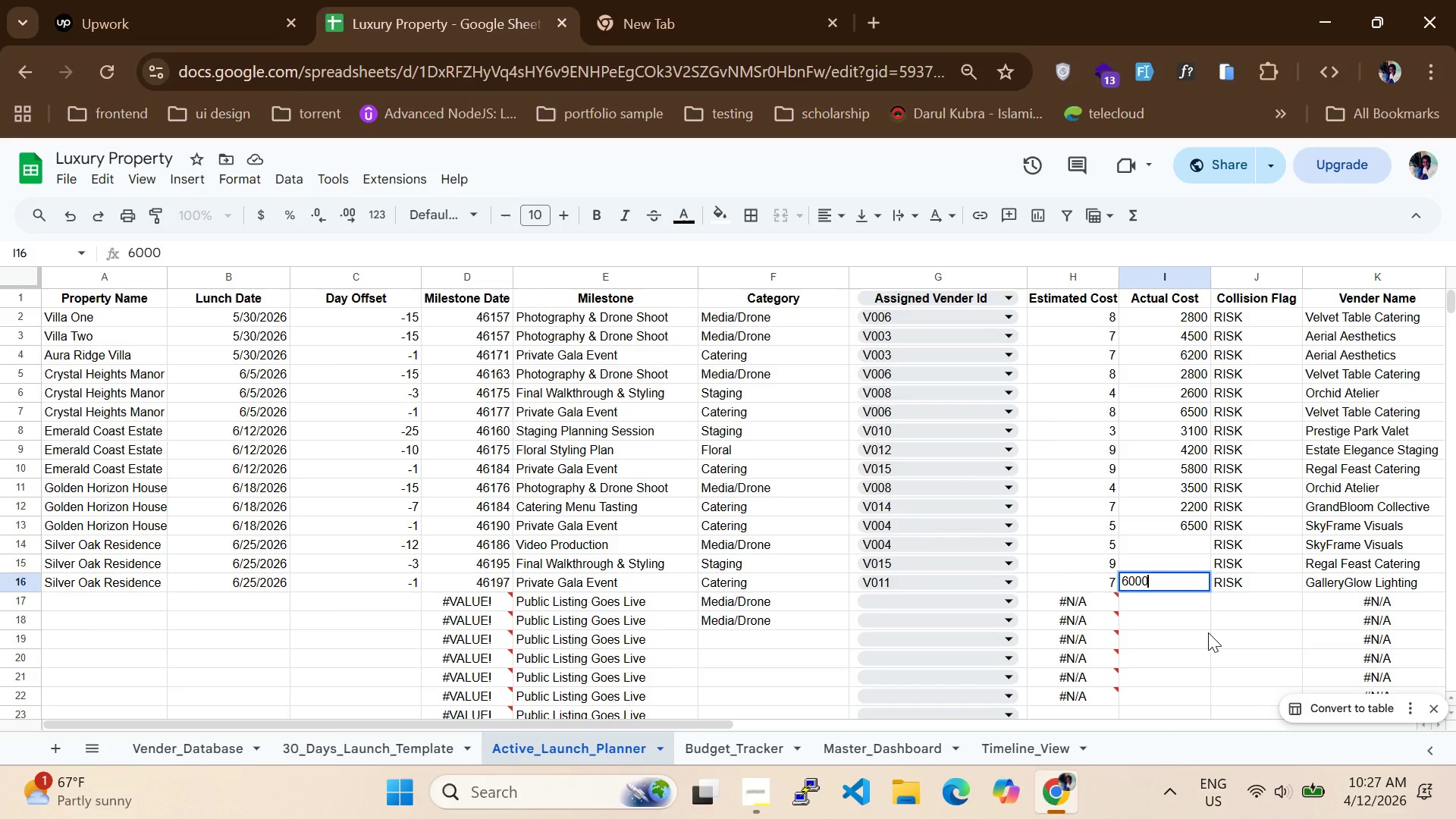 
key(Enter)
 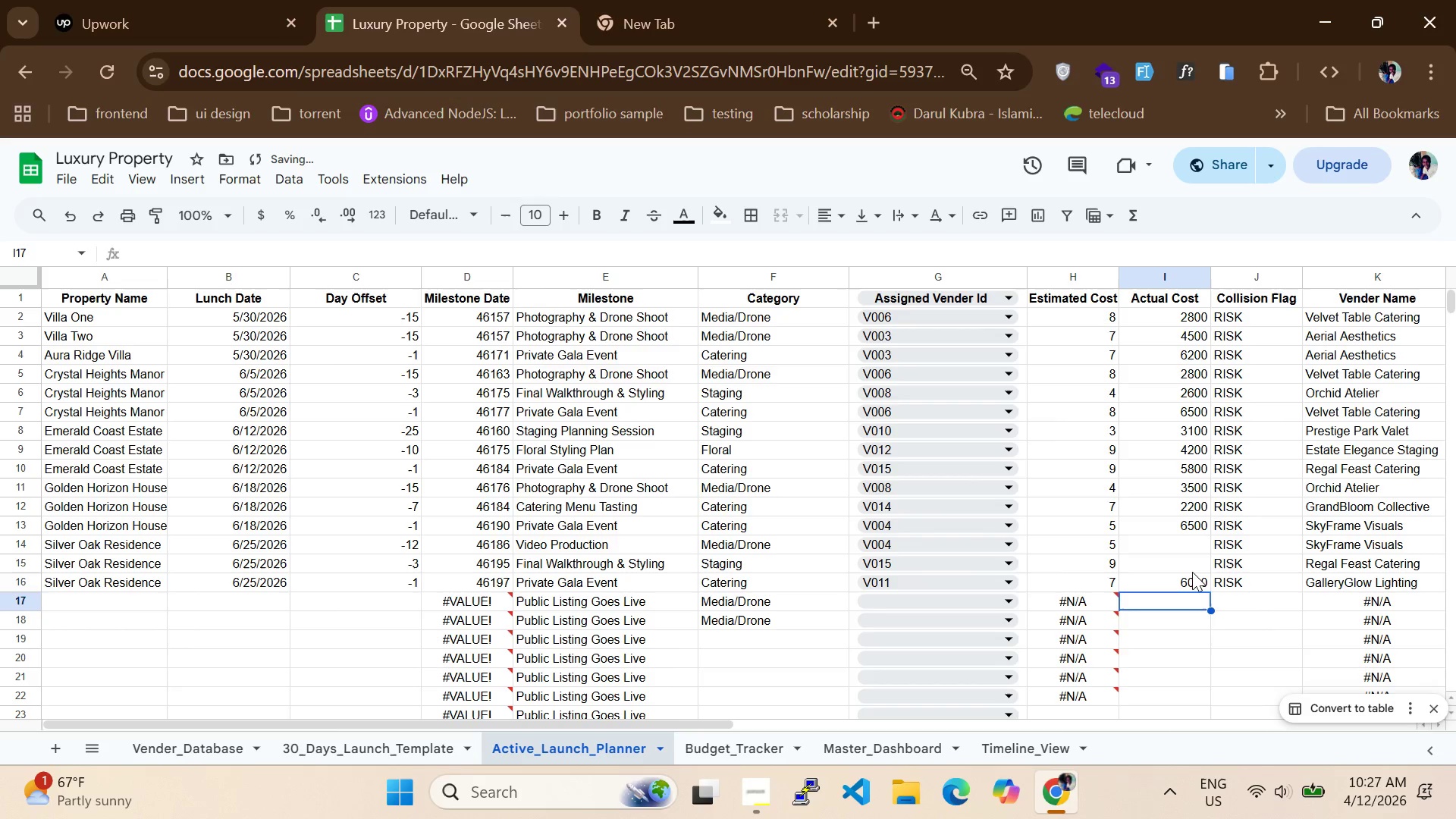 
left_click([1192, 566])
 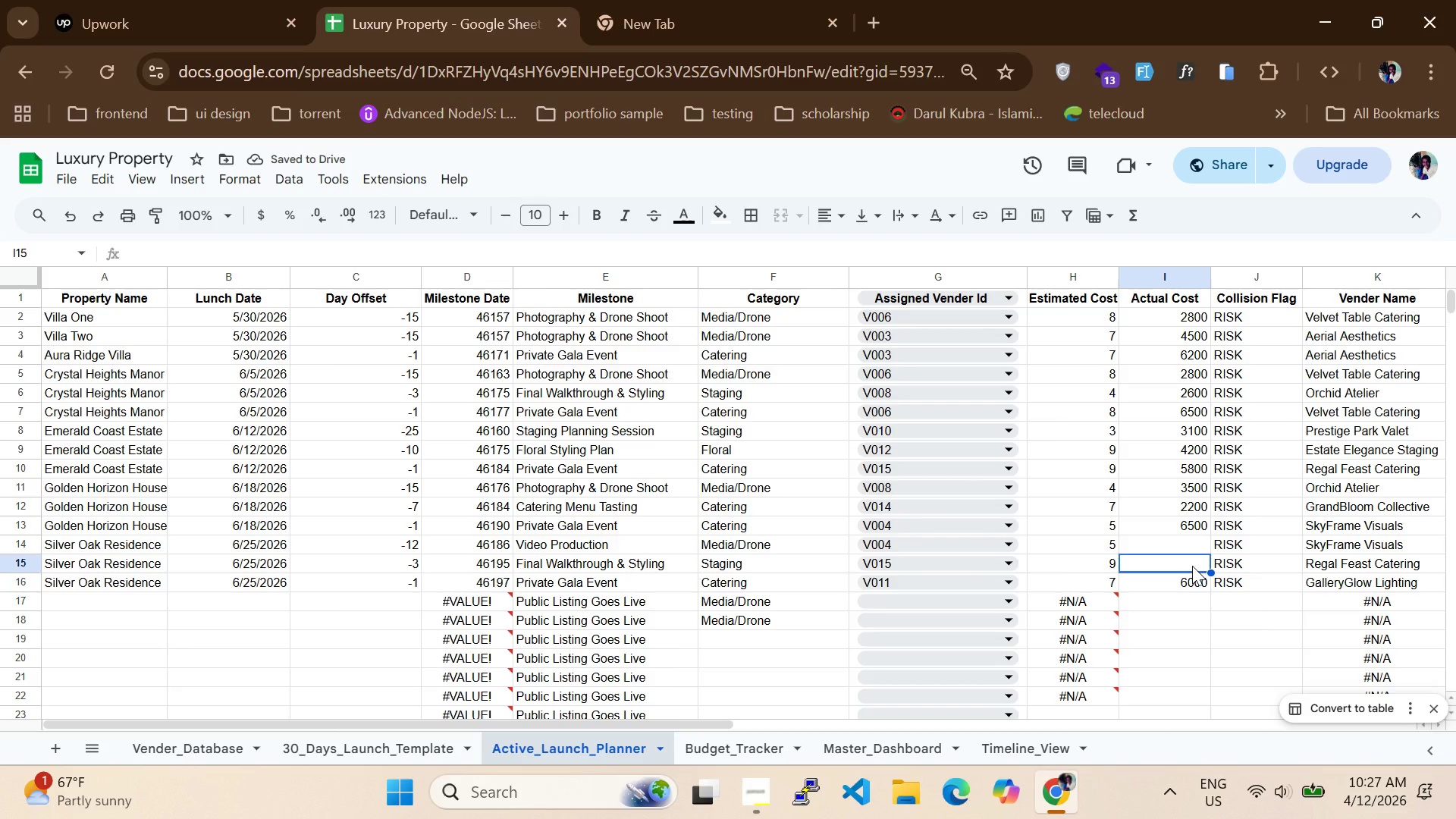 
type(2400)
 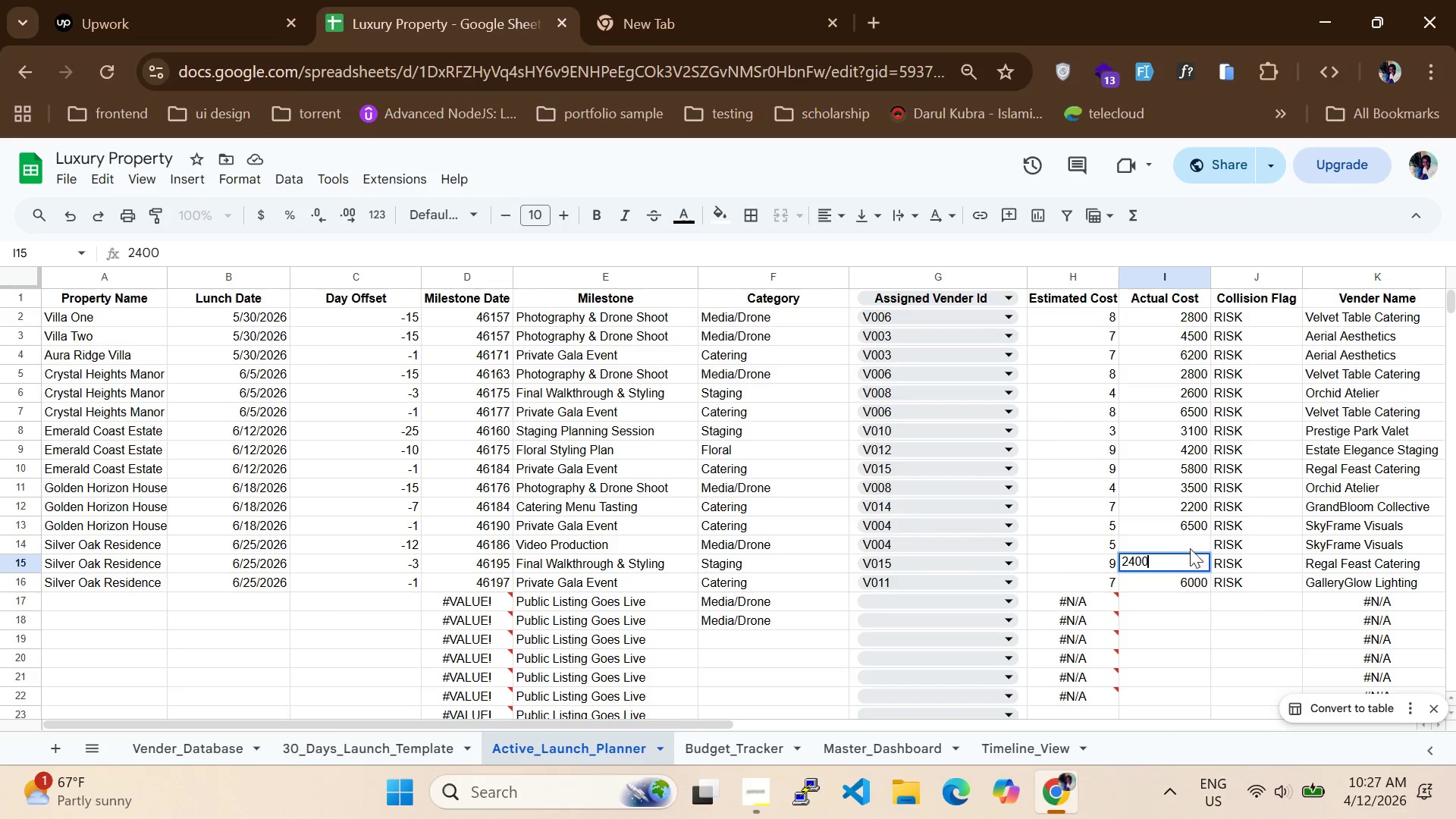 
left_click([1191, 535])
 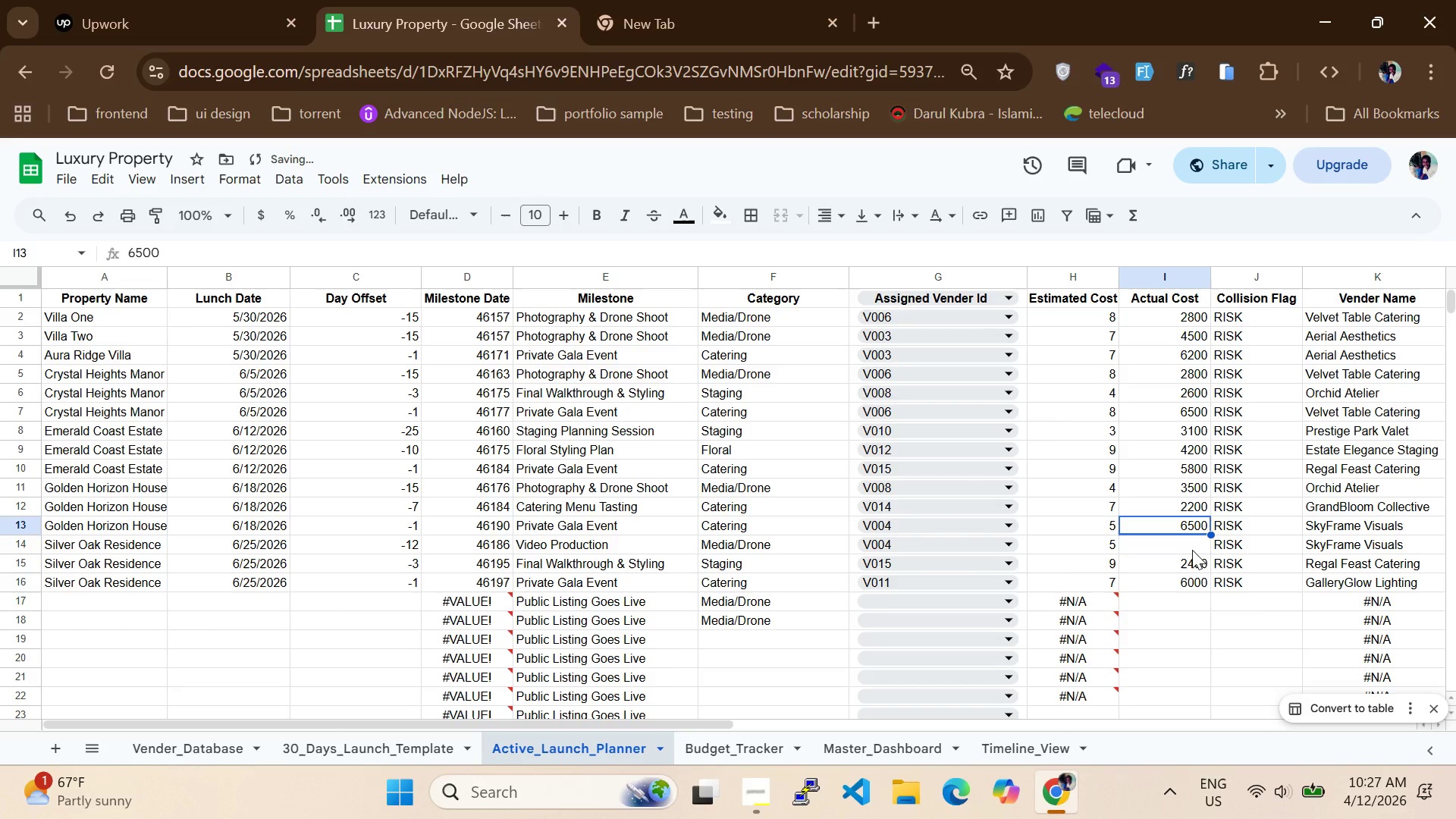 
left_click([1192, 550])
 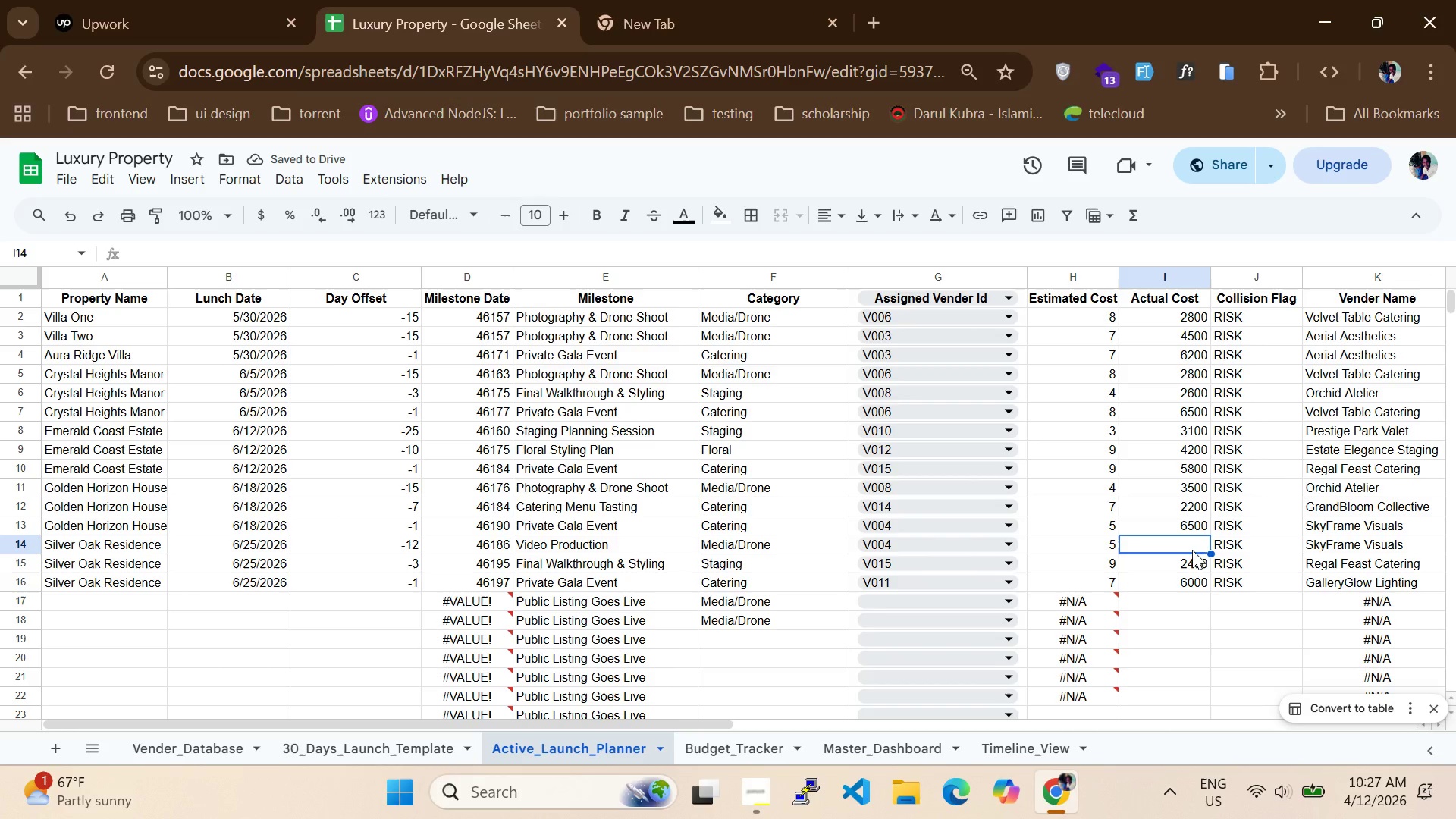 
type(5100)
 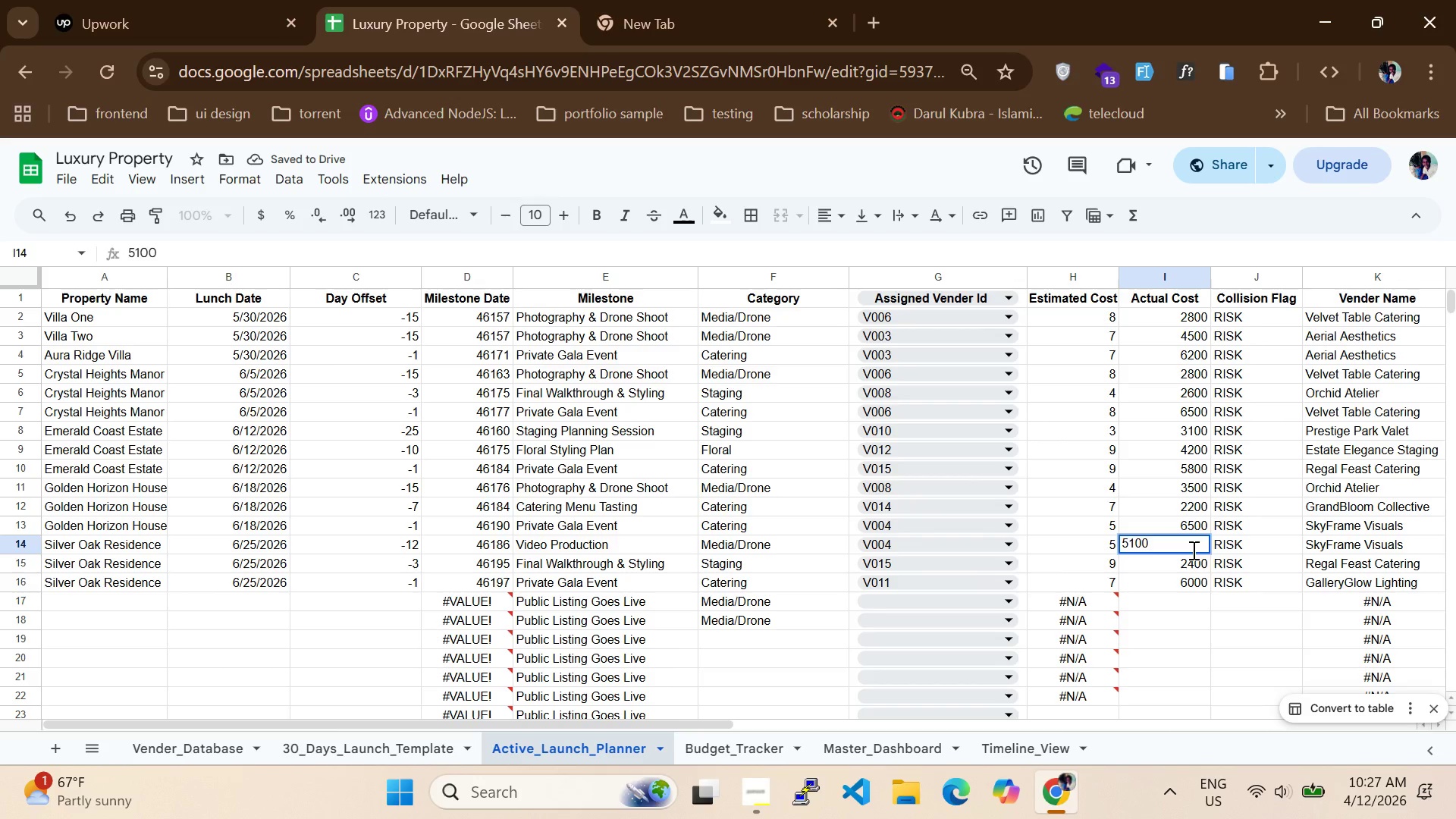 
key(Enter)
 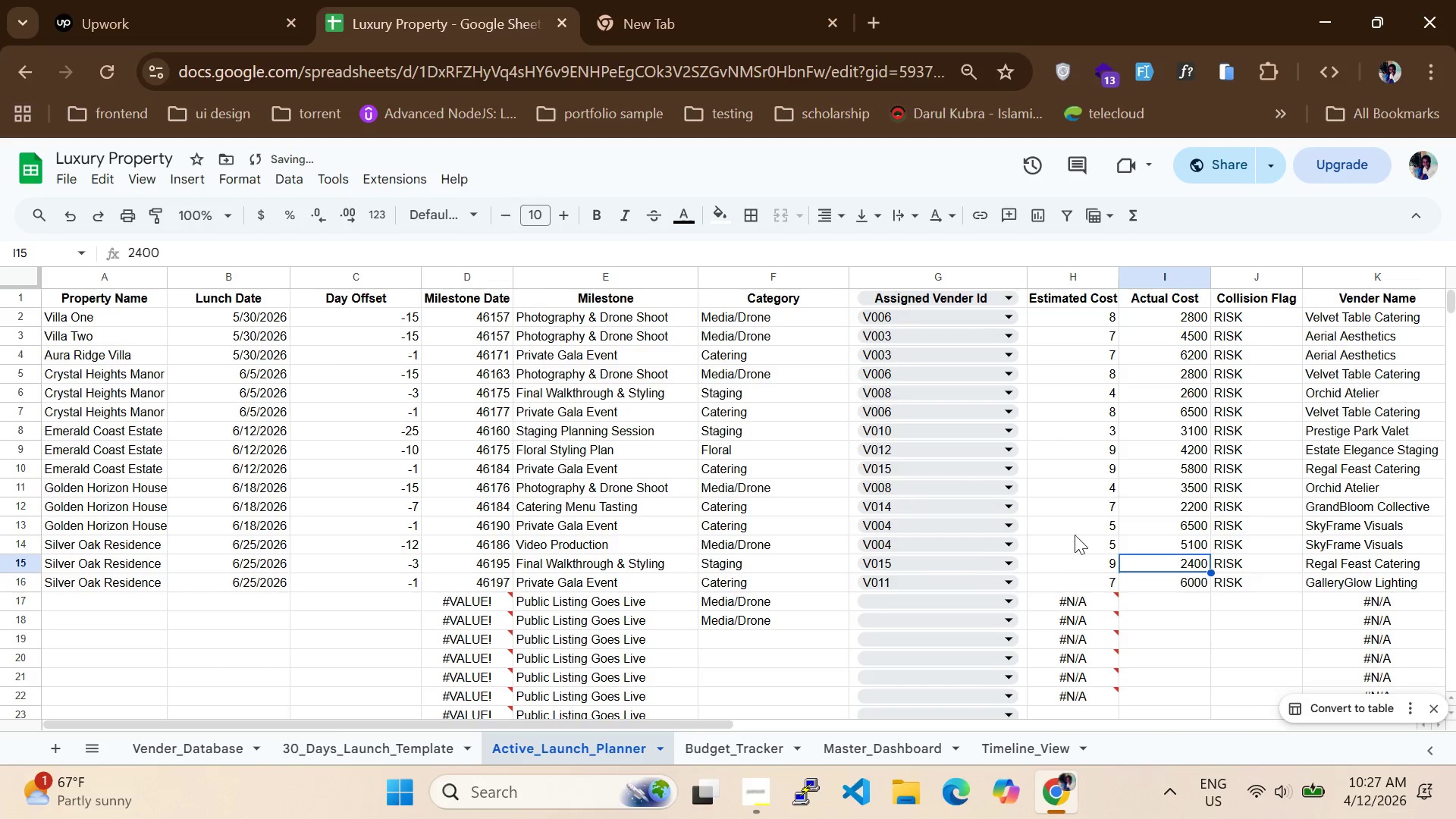 
scroll: coordinate [925, 516], scroll_direction: down, amount: 1.0
 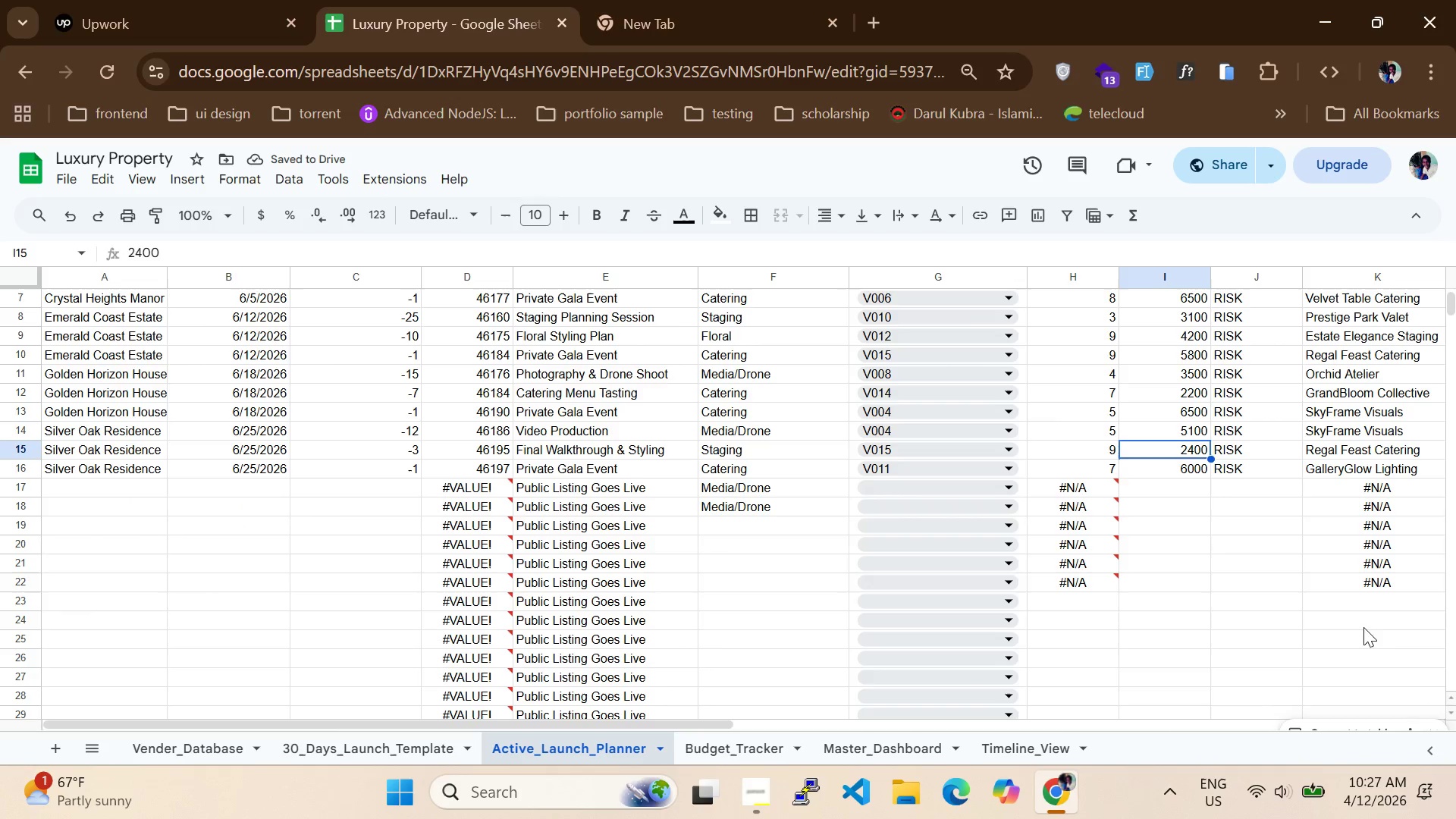 
left_click_drag(start_coordinate=[1387, 629], to_coordinate=[23, 483])
 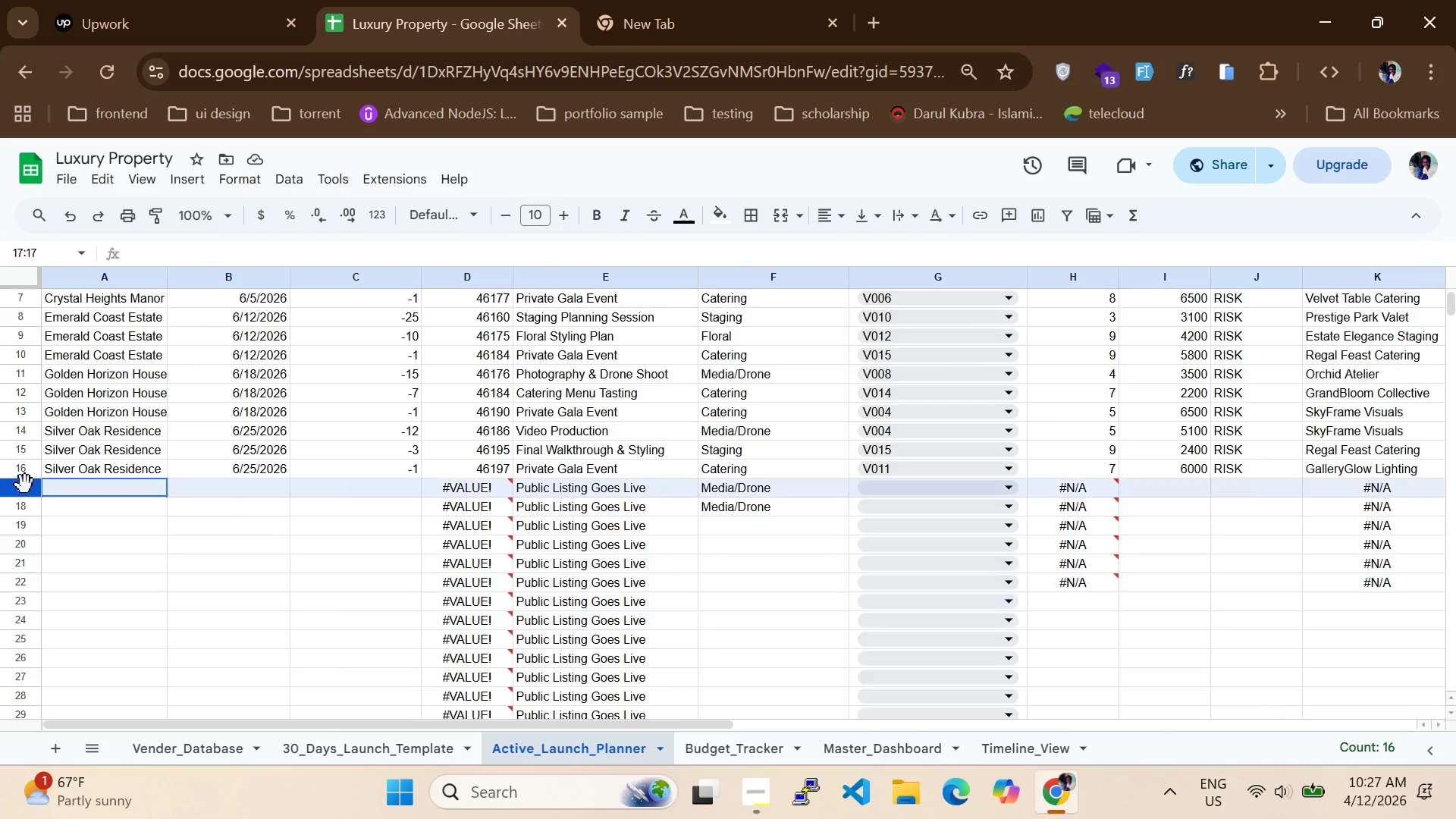 
left_click([25, 485])
 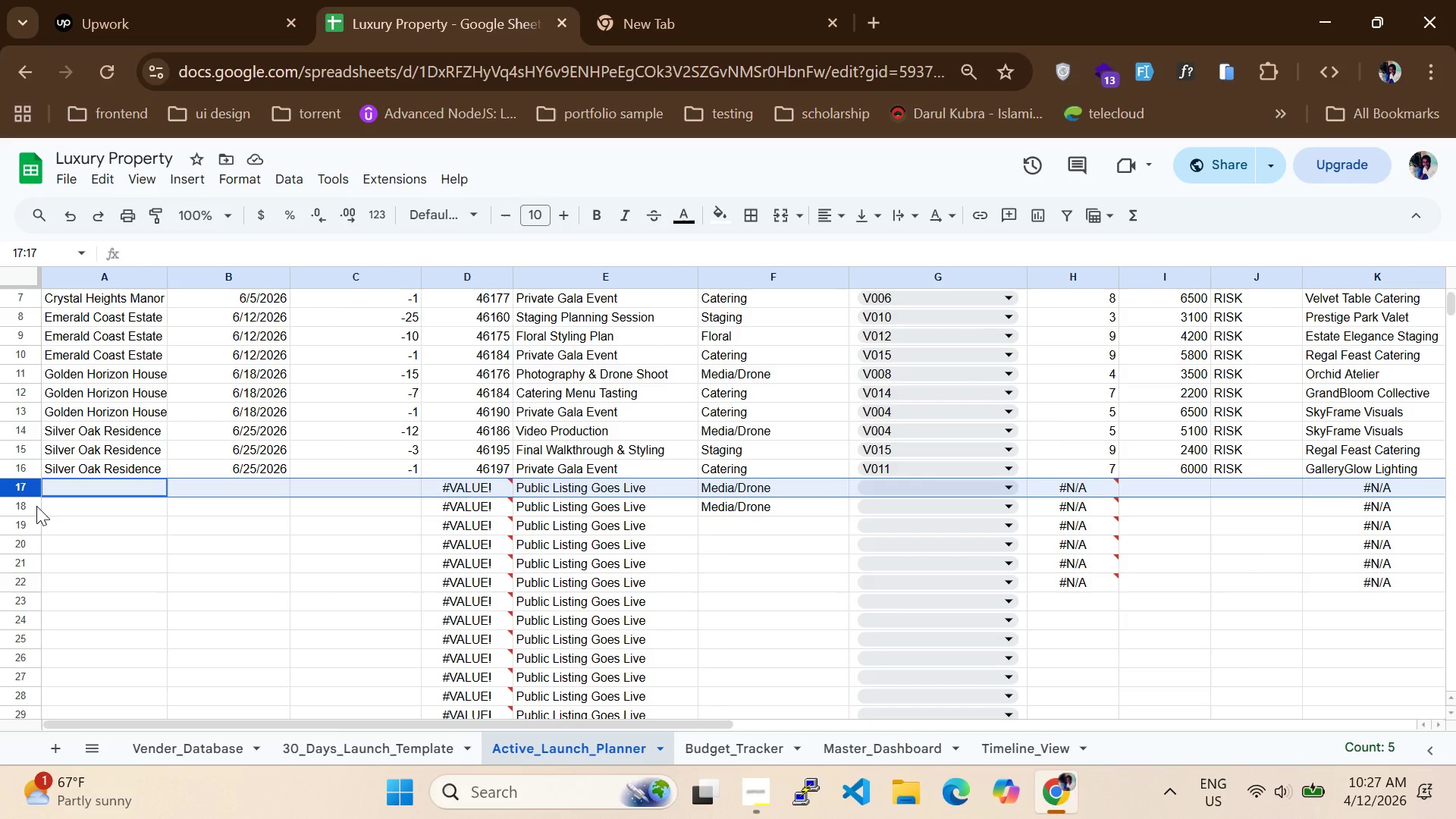 
key(Delete)
 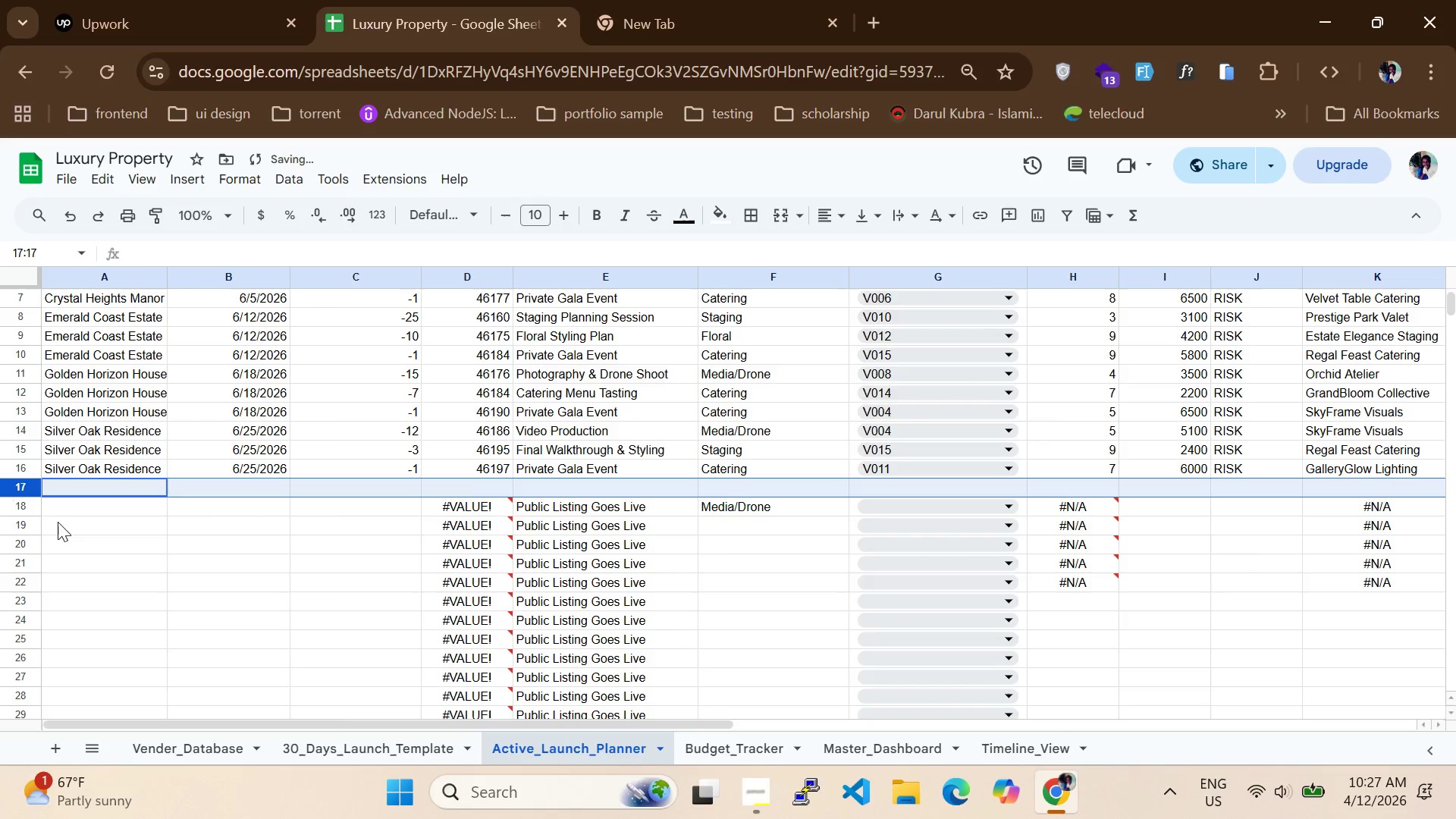 
left_click([45, 509])
 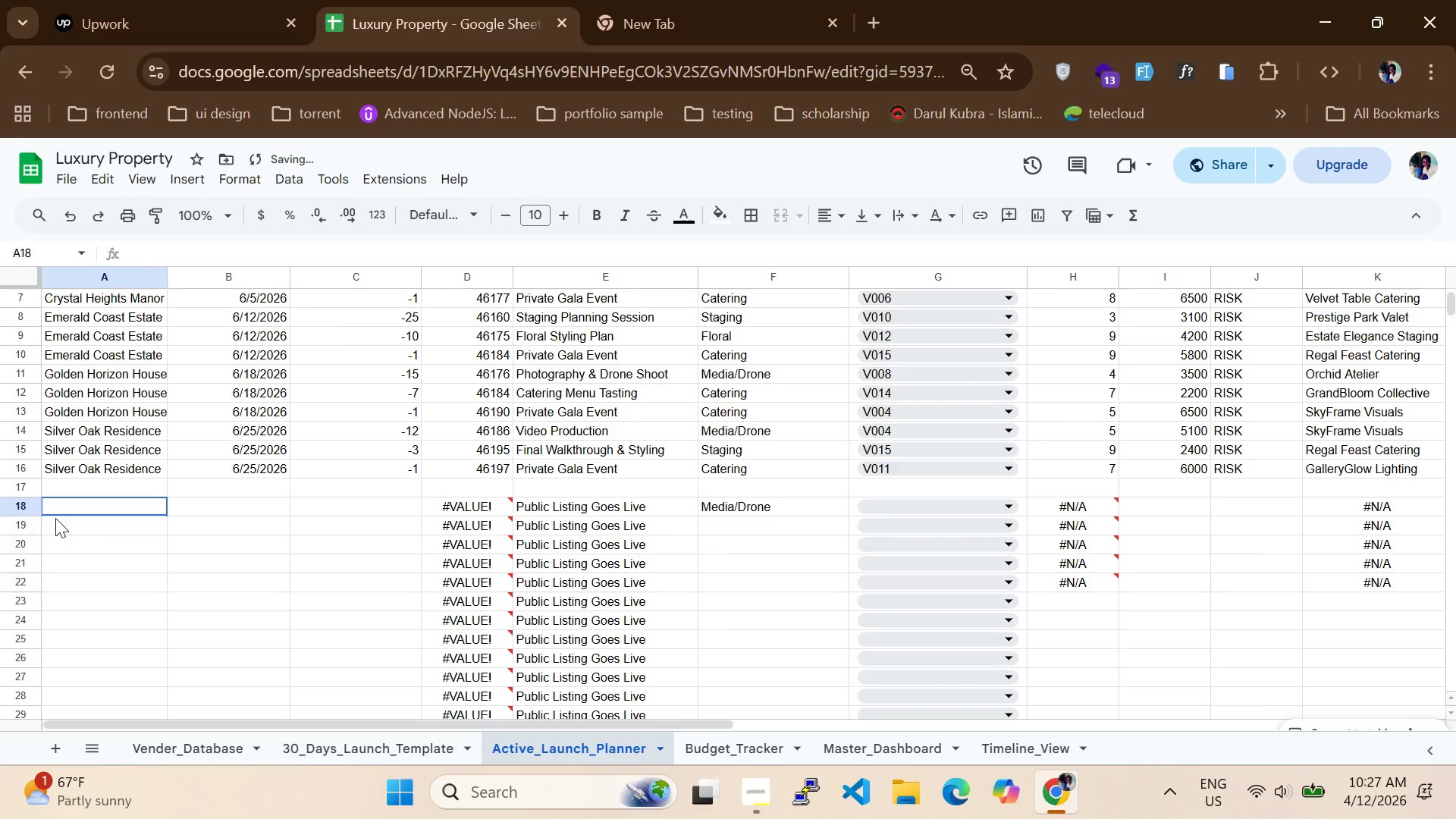 
left_click_drag(start_coordinate=[48, 510], to_coordinate=[1455, 522])
 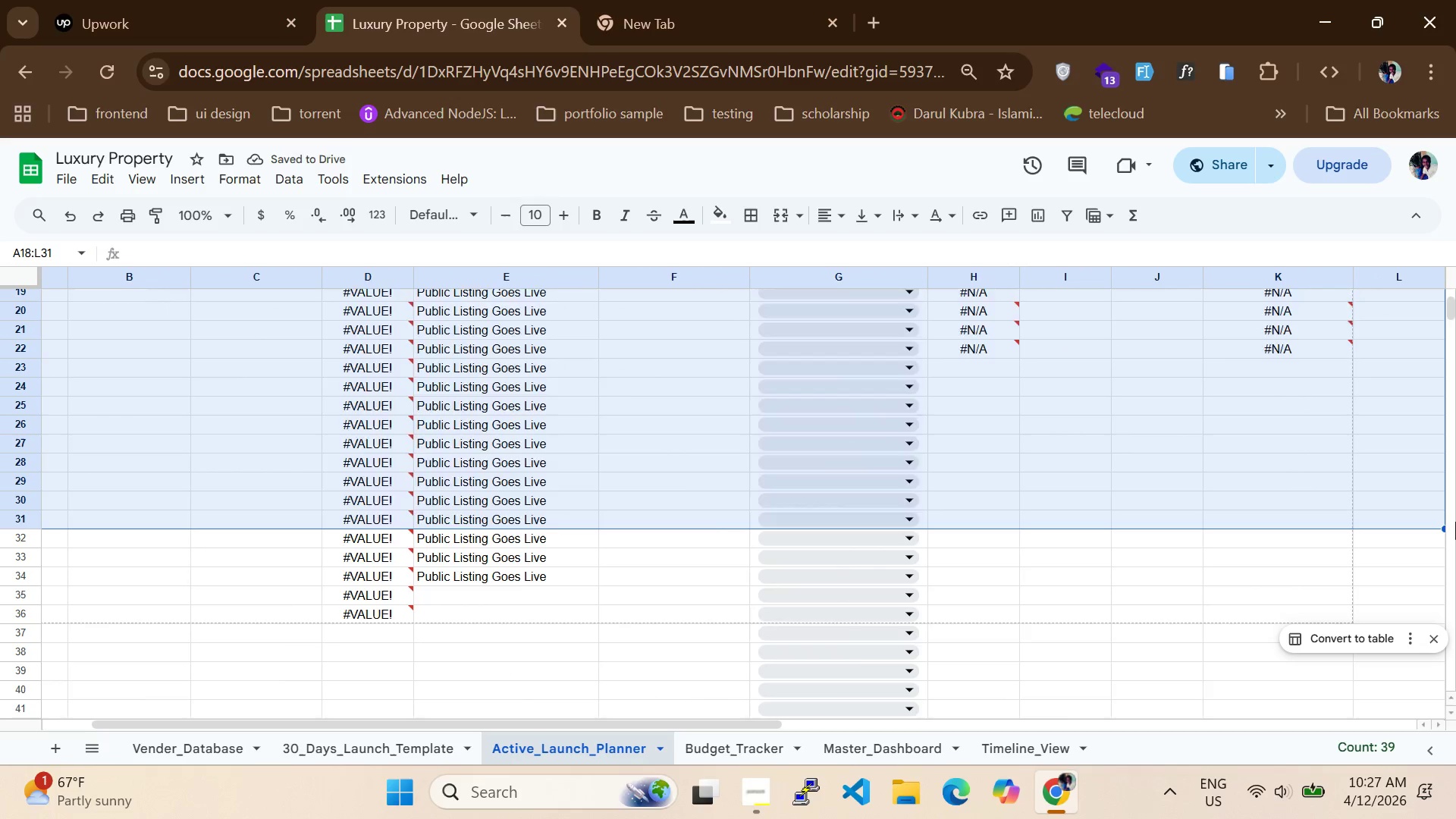 
key(Delete)
 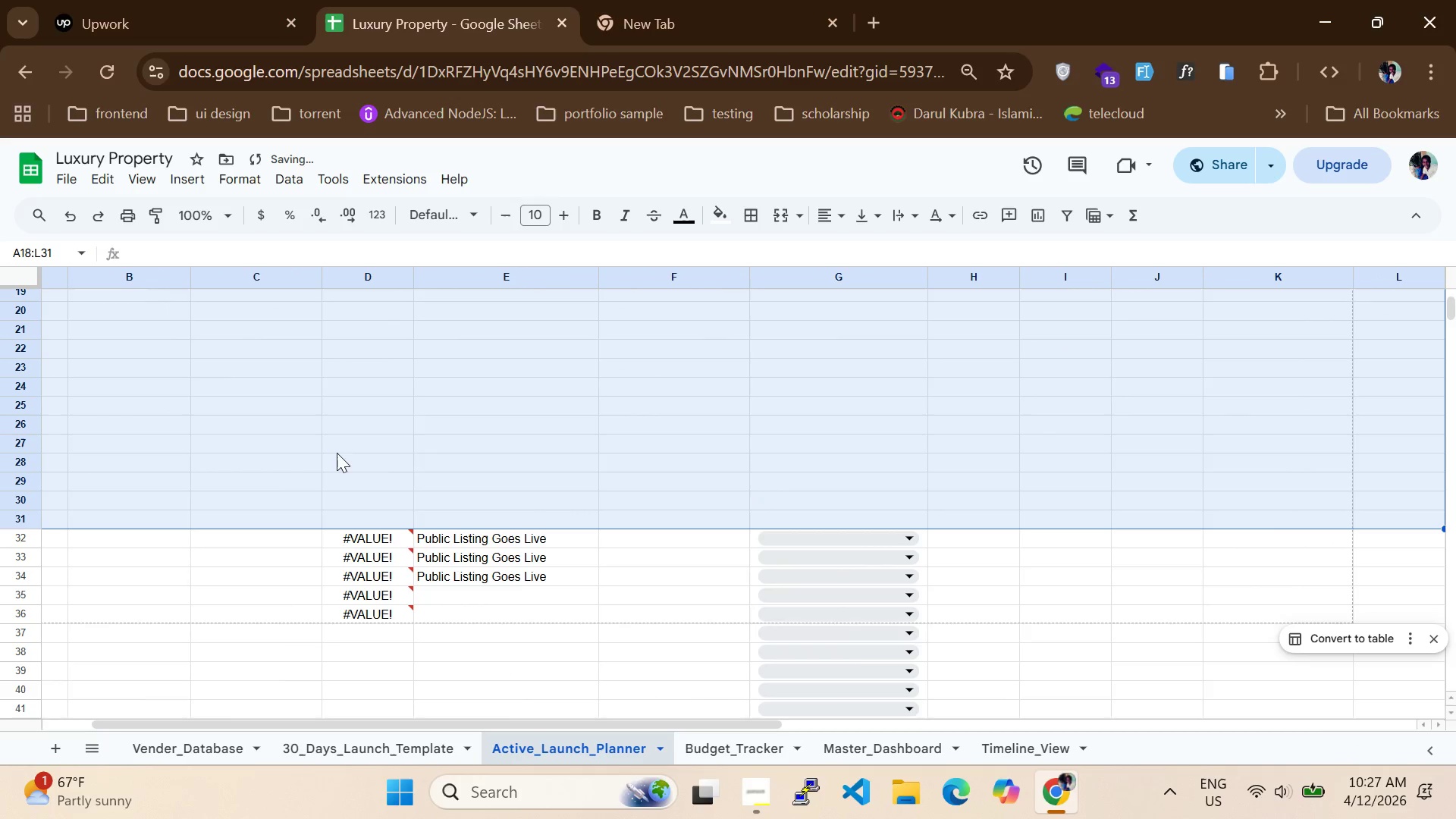 
left_click([165, 456])
 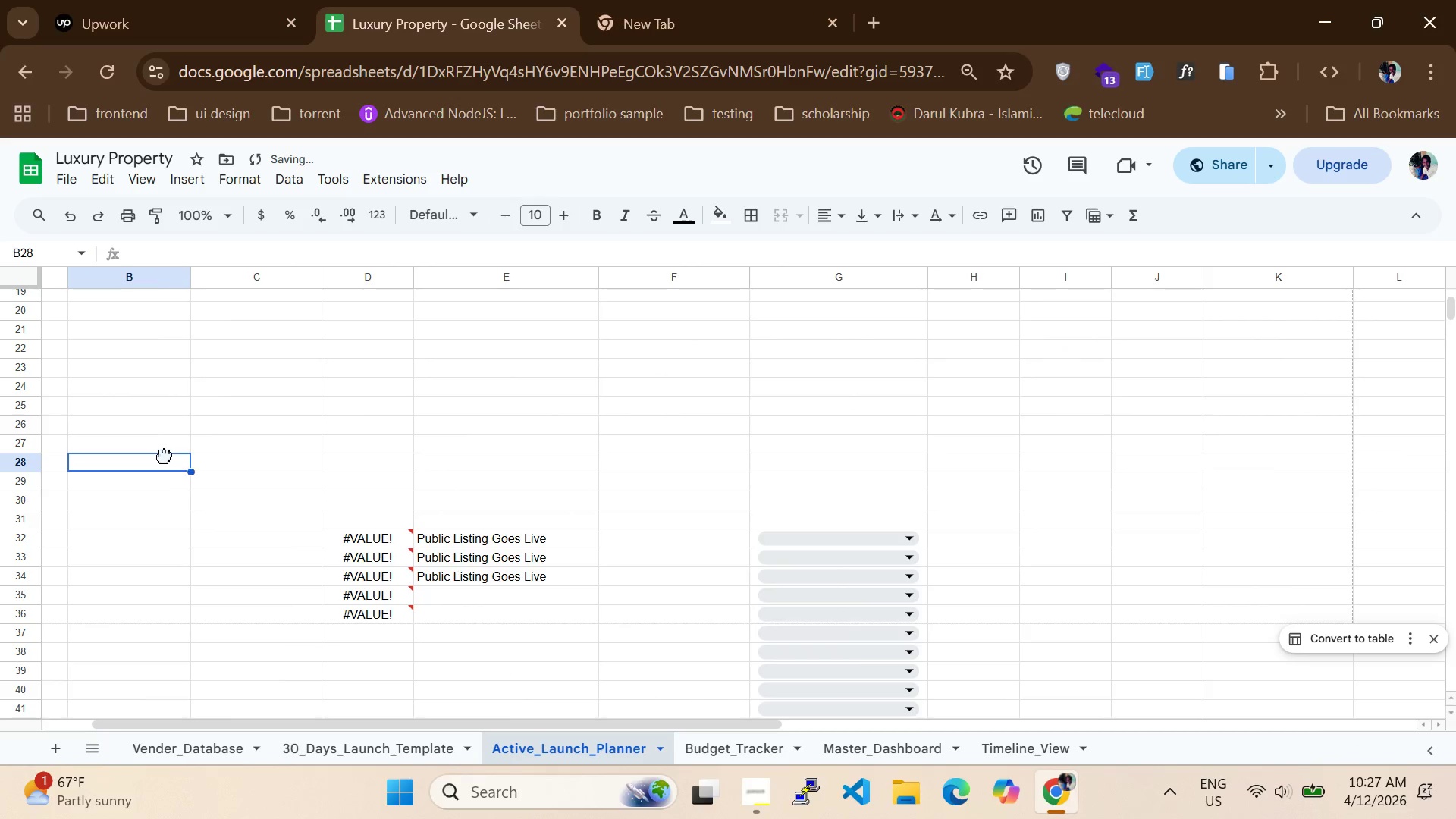 
left_click_drag(start_coordinate=[165, 456], to_coordinate=[873, 773])
 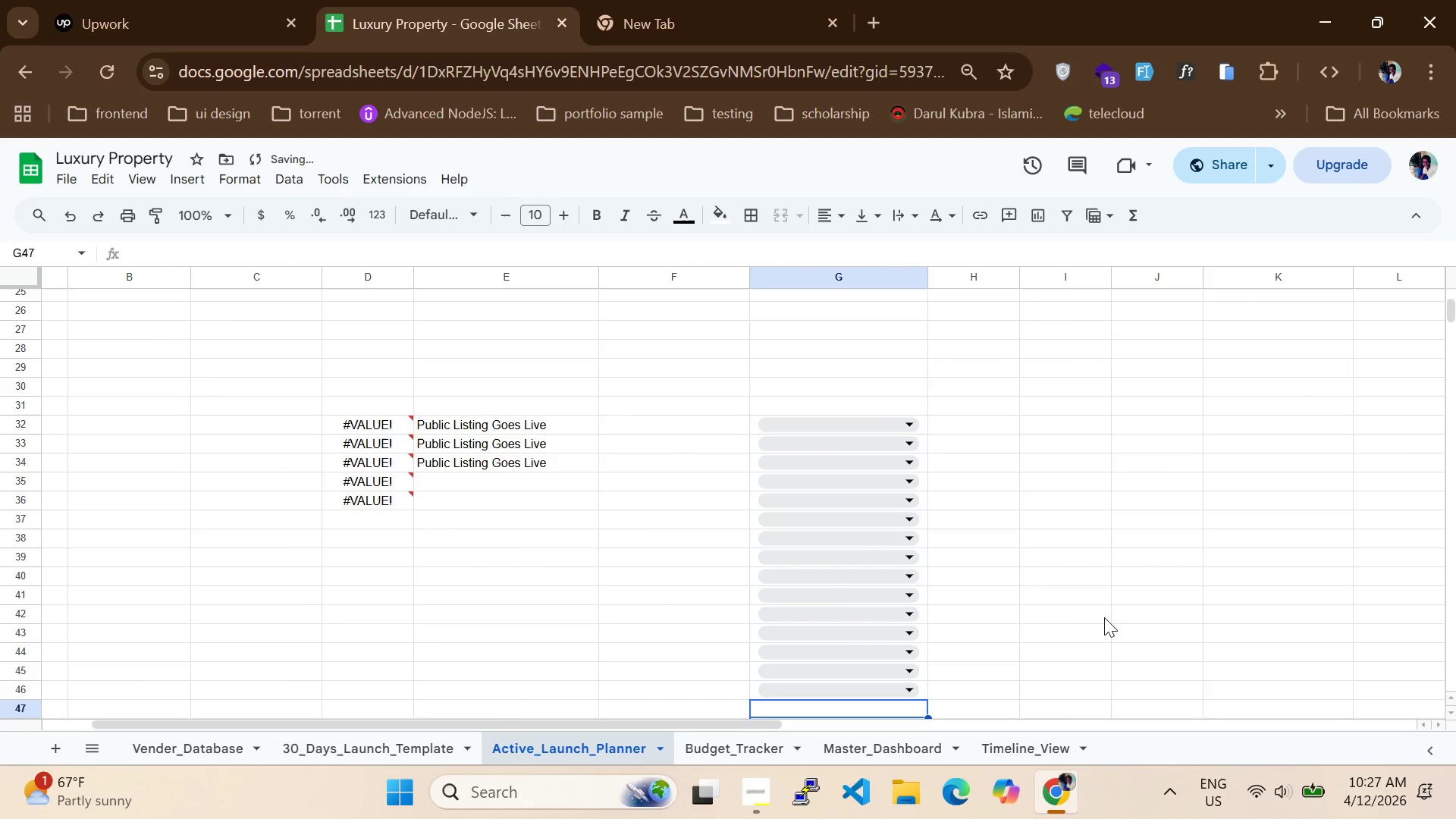 
left_click_drag(start_coordinate=[1100, 679], to_coordinate=[420, 264])
 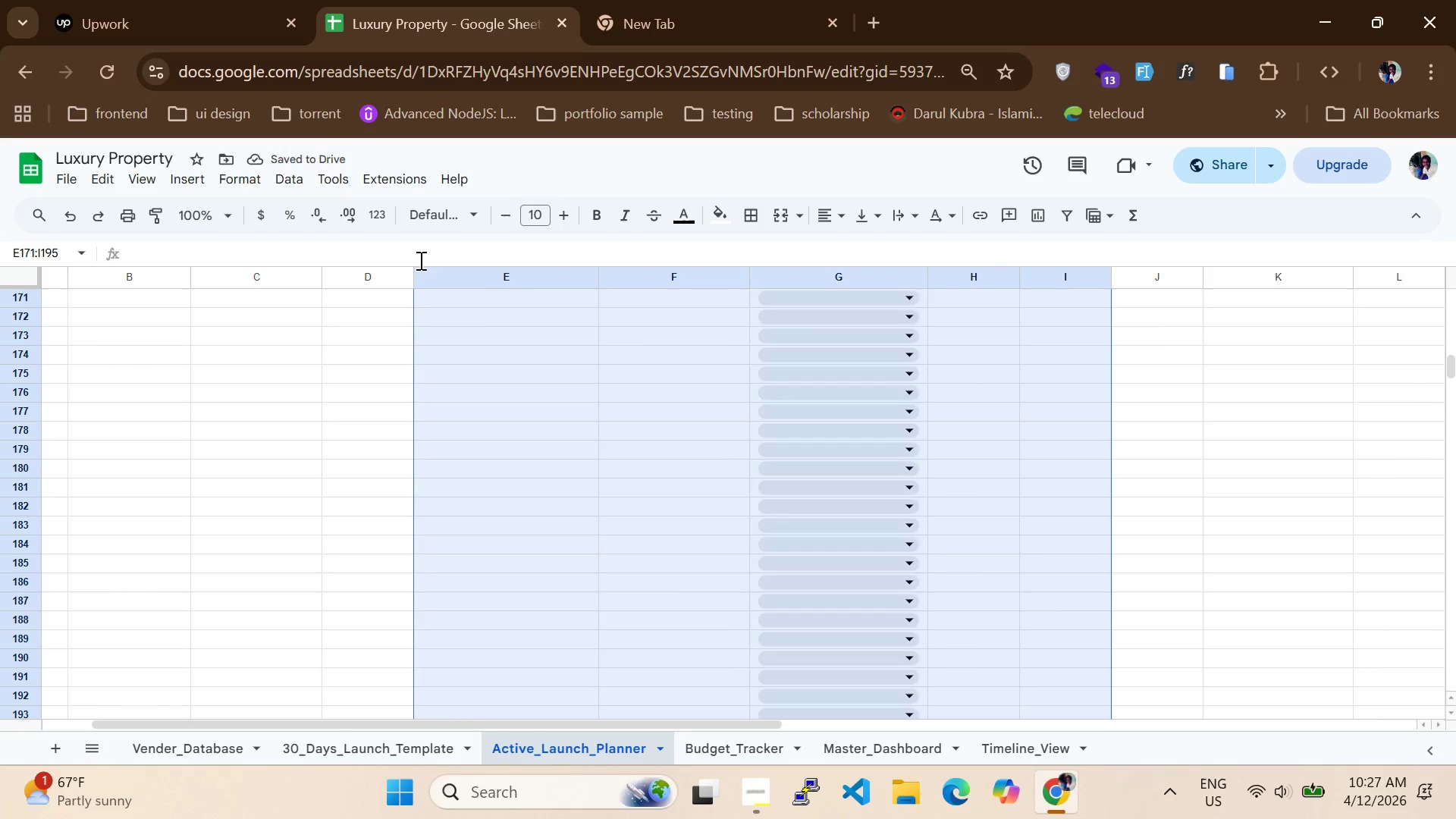 
scroll: coordinate [1099, 632], scroll_direction: down, amount: 25.0
 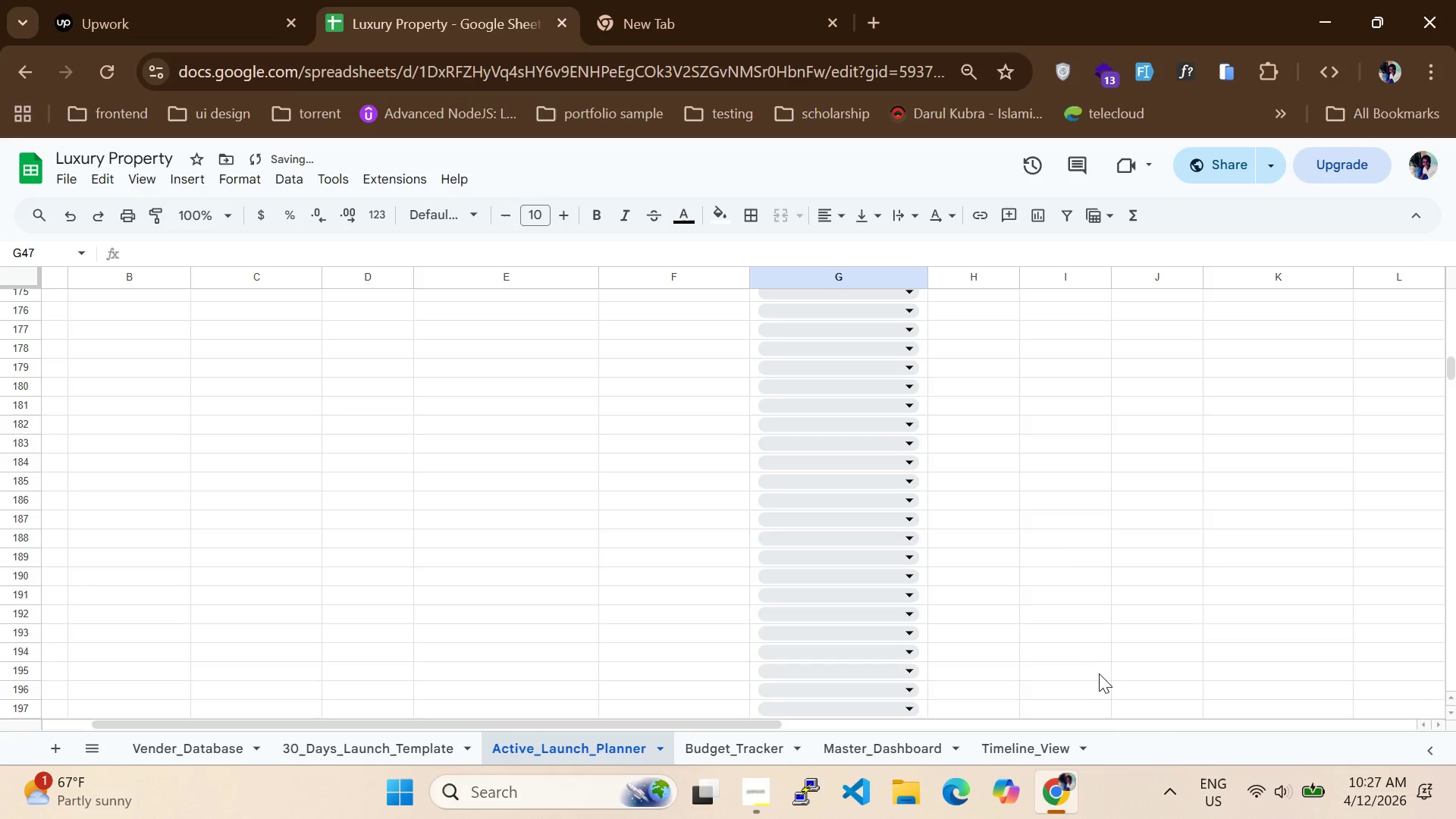 
key(Delete)
 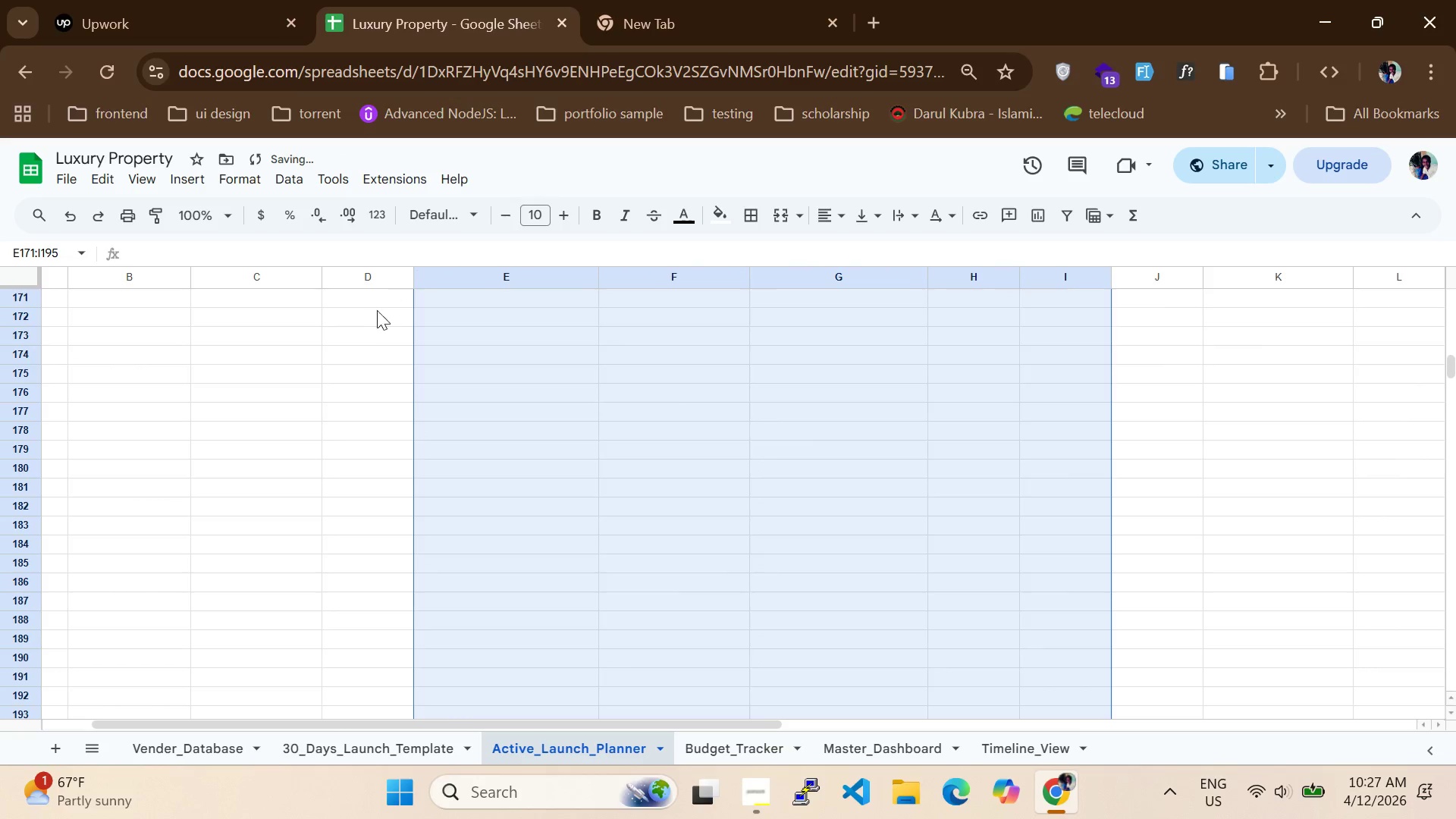 
scroll: coordinate [984, 608], scroll_direction: down, amount: 47.0
 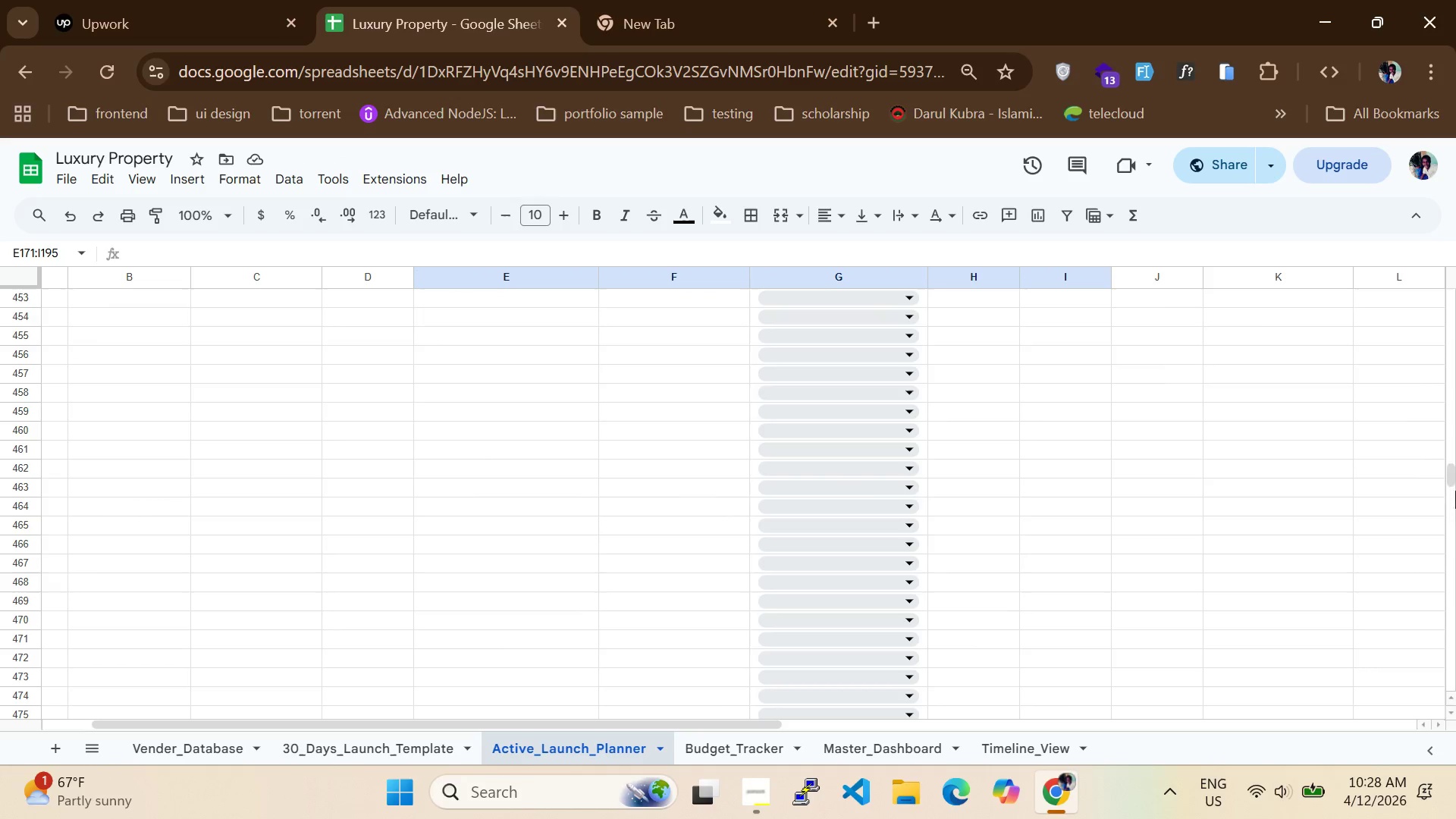 
left_click_drag(start_coordinate=[1455, 475], to_coordinate=[1454, 818])
 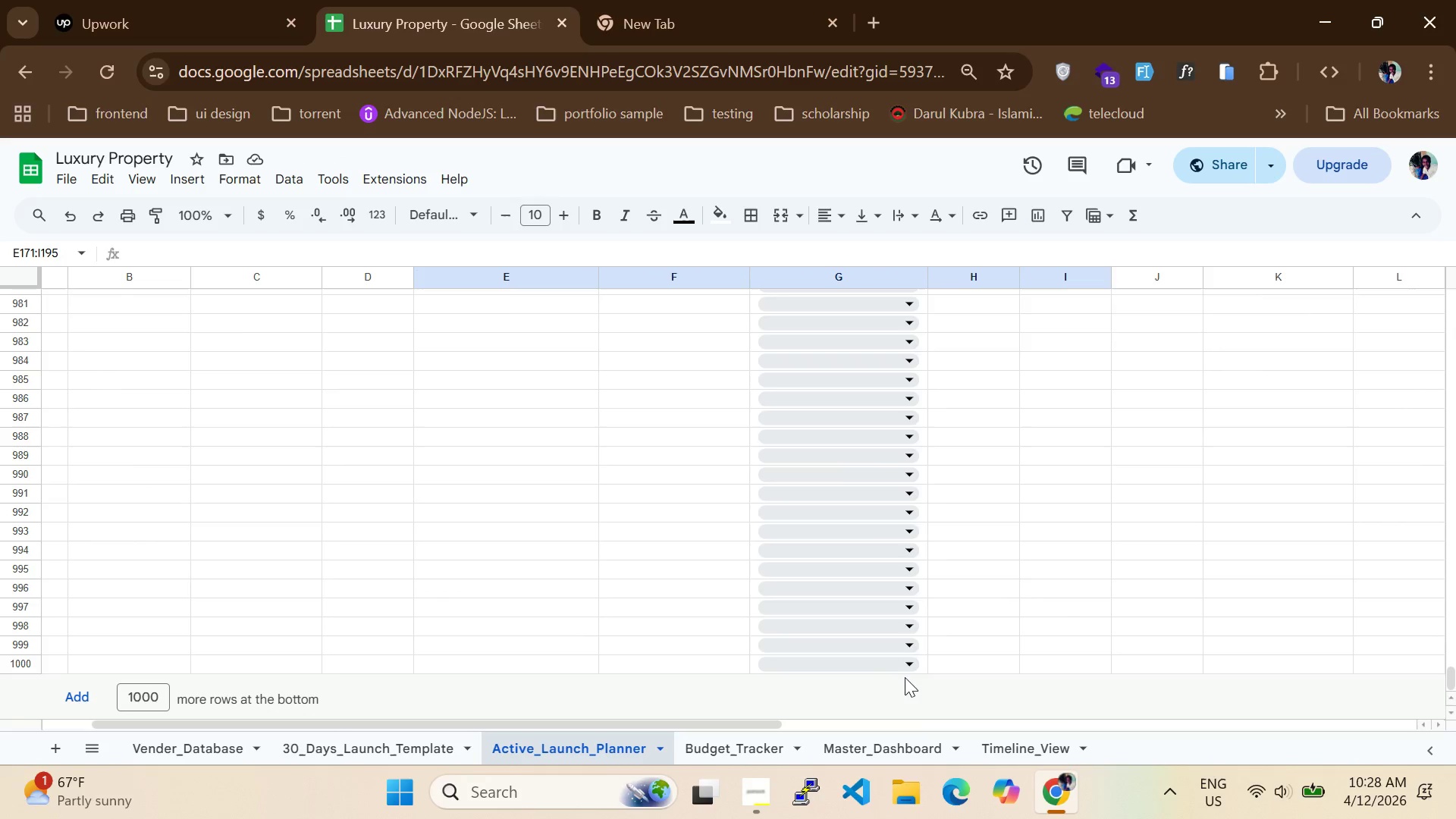 
left_click_drag(start_coordinate=[912, 698], to_coordinate=[705, 546])
 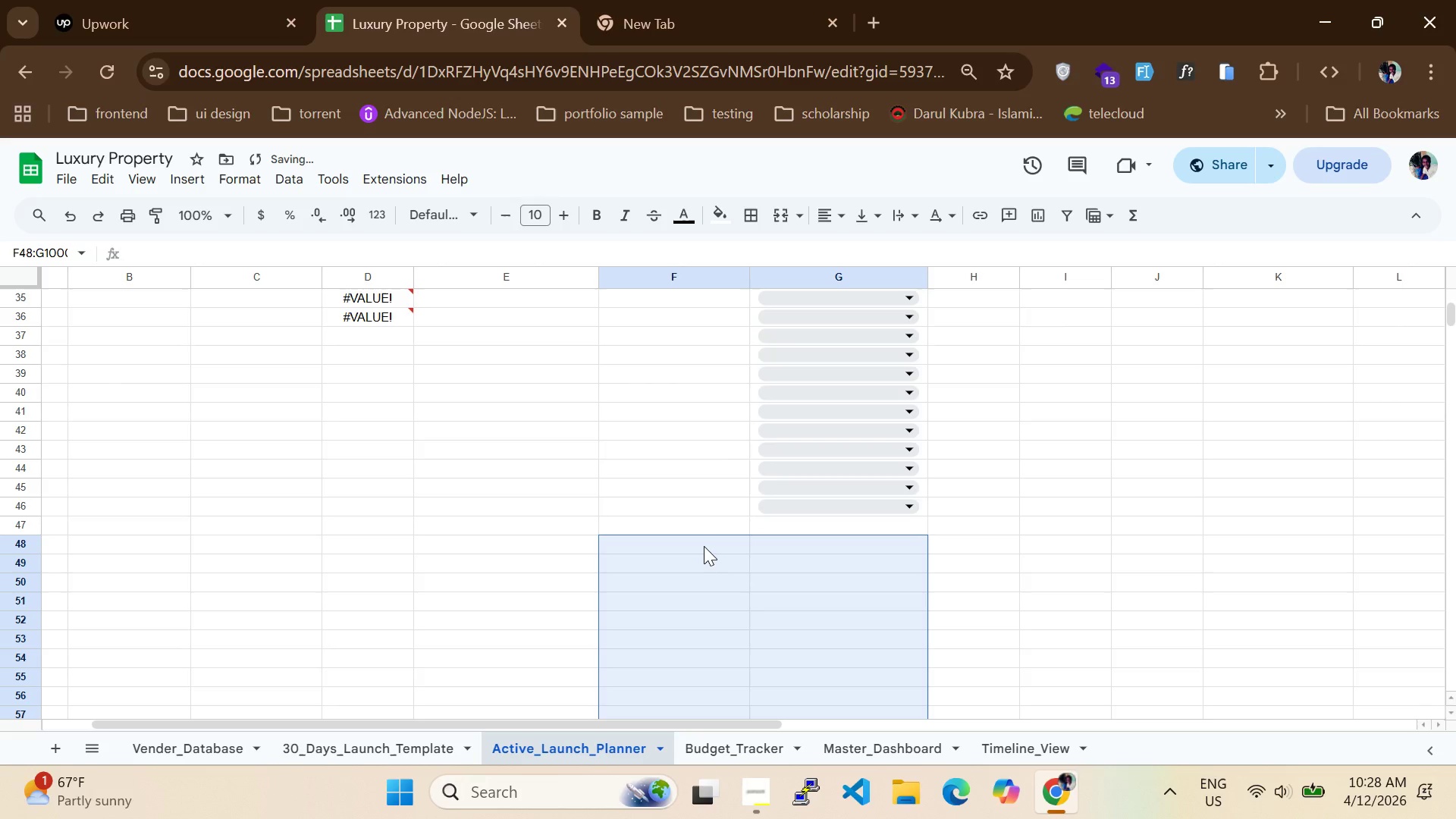 
scroll: coordinate [695, 160], scroll_direction: up, amount: 49.0
 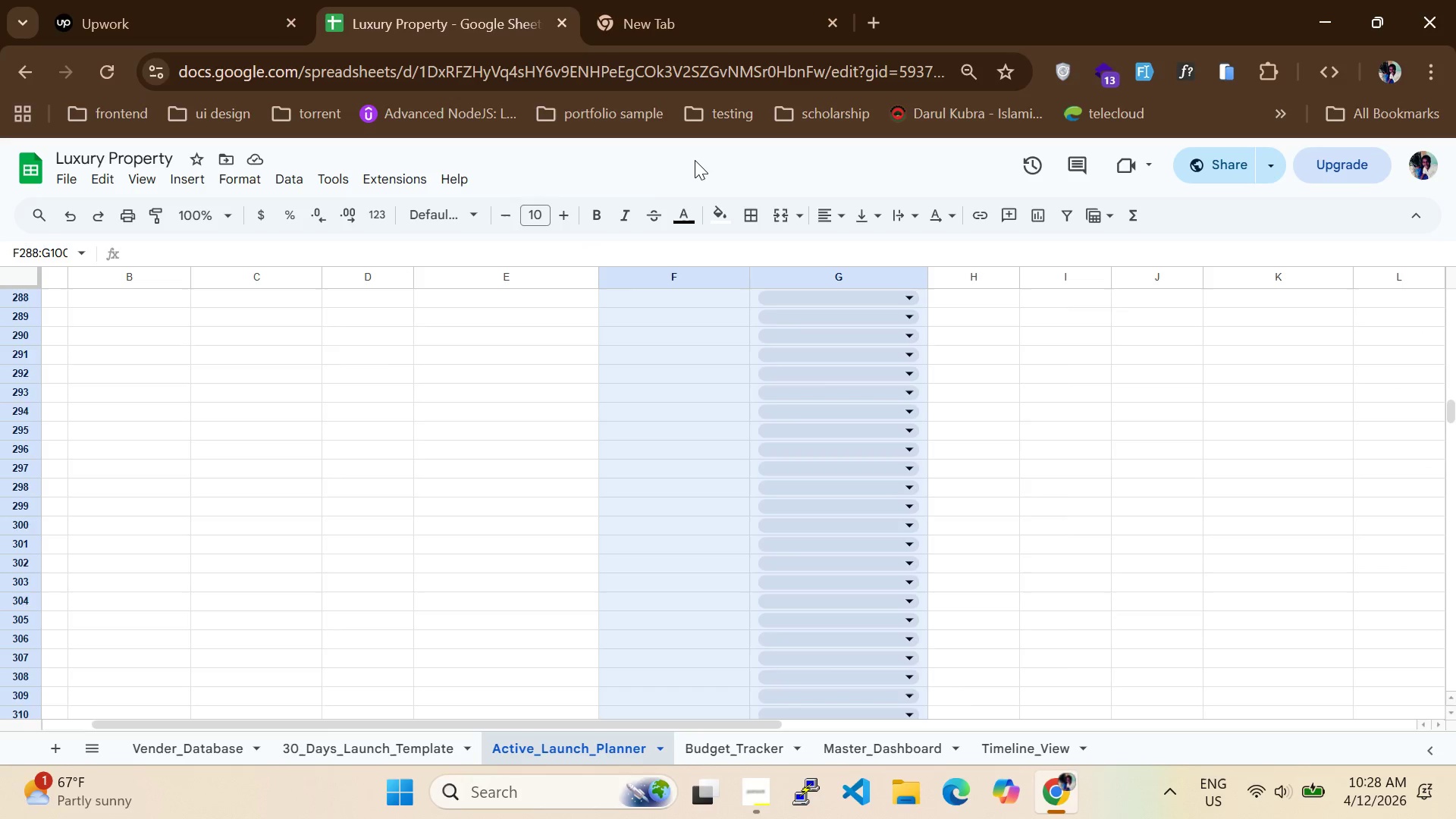 
scroll: coordinate [777, 552], scroll_direction: down, amount: 6.0
 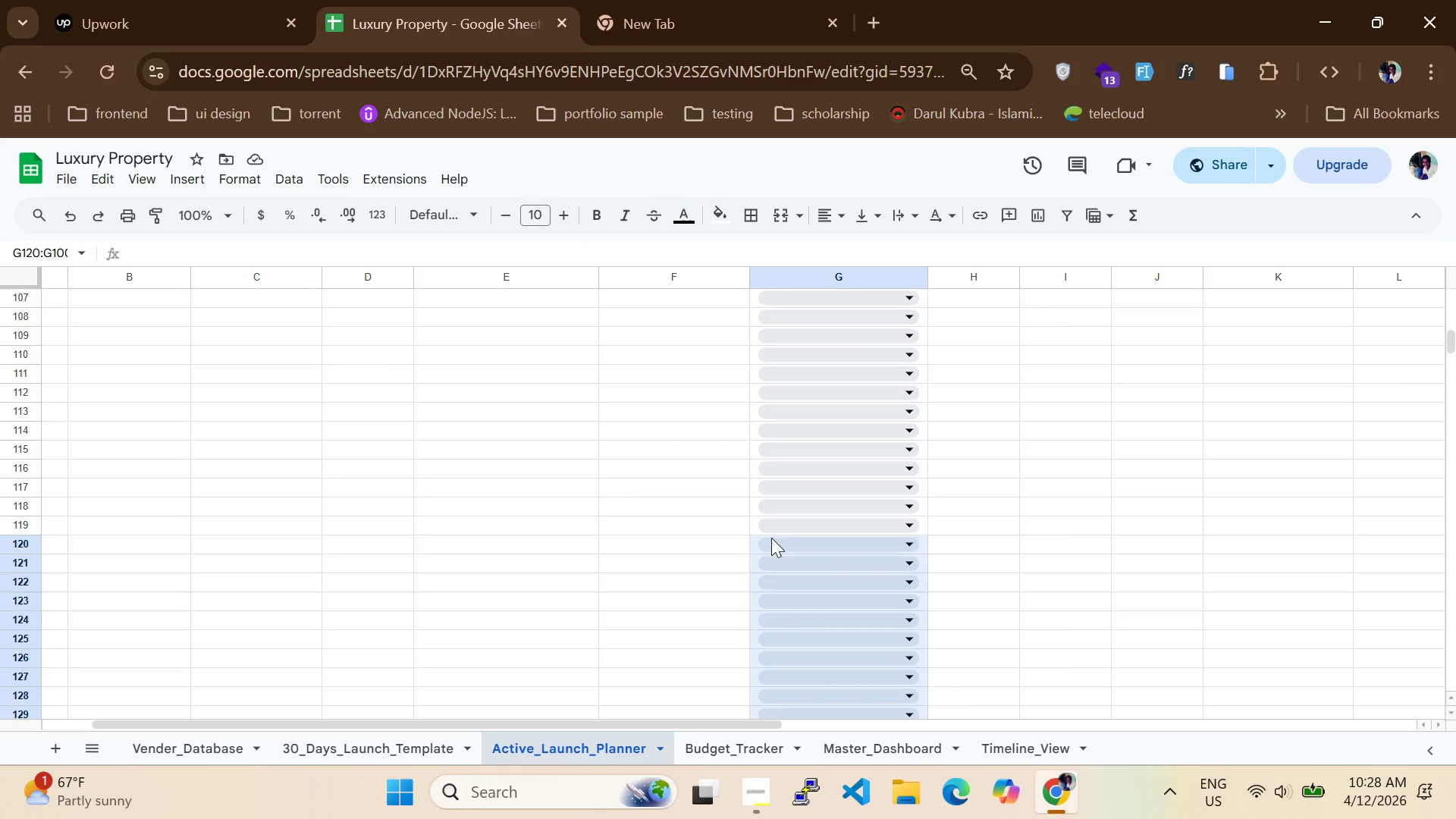 
scroll: coordinate [713, 366], scroll_direction: up, amount: 12.0
 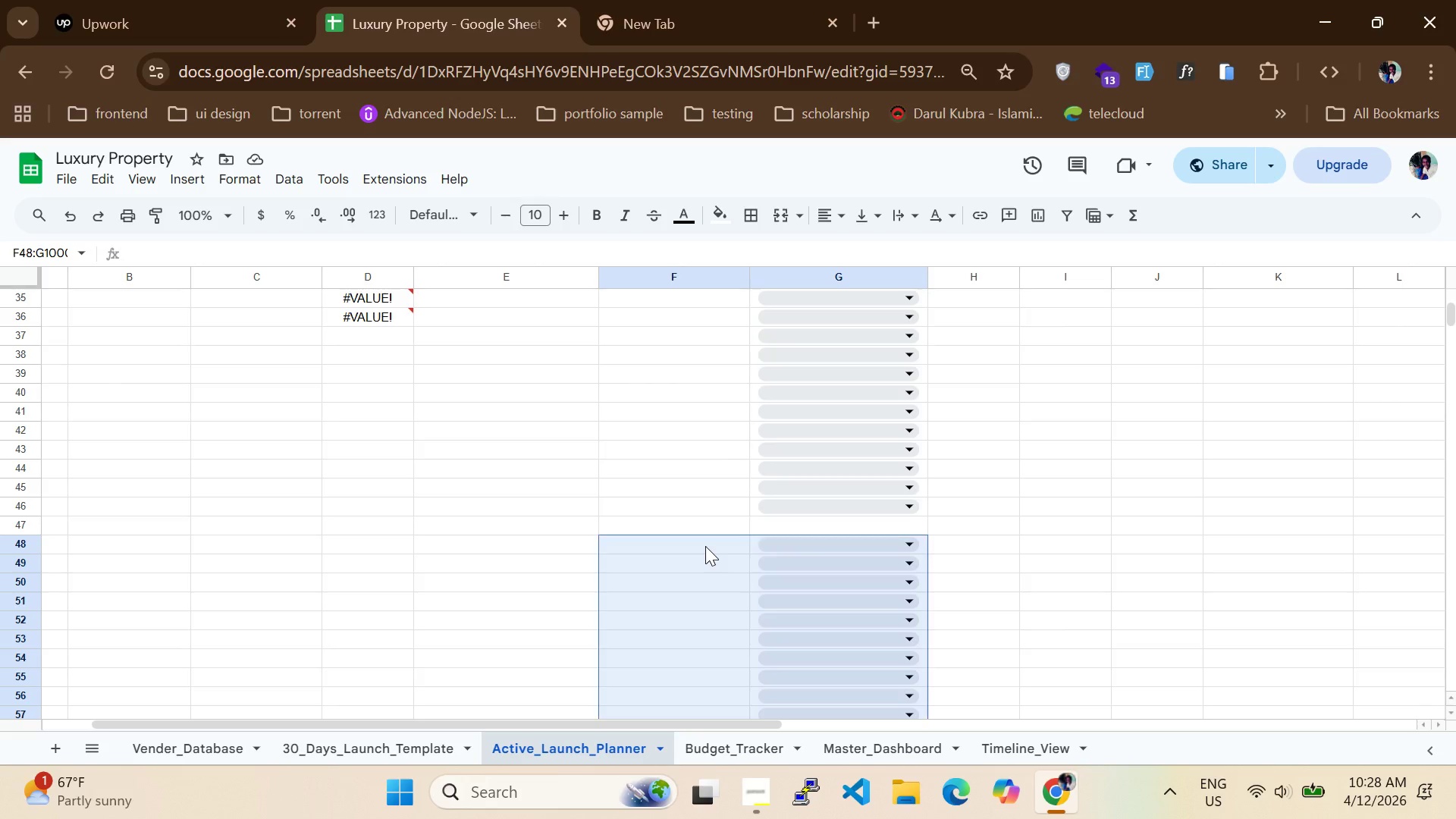 
key(Delete)
 